 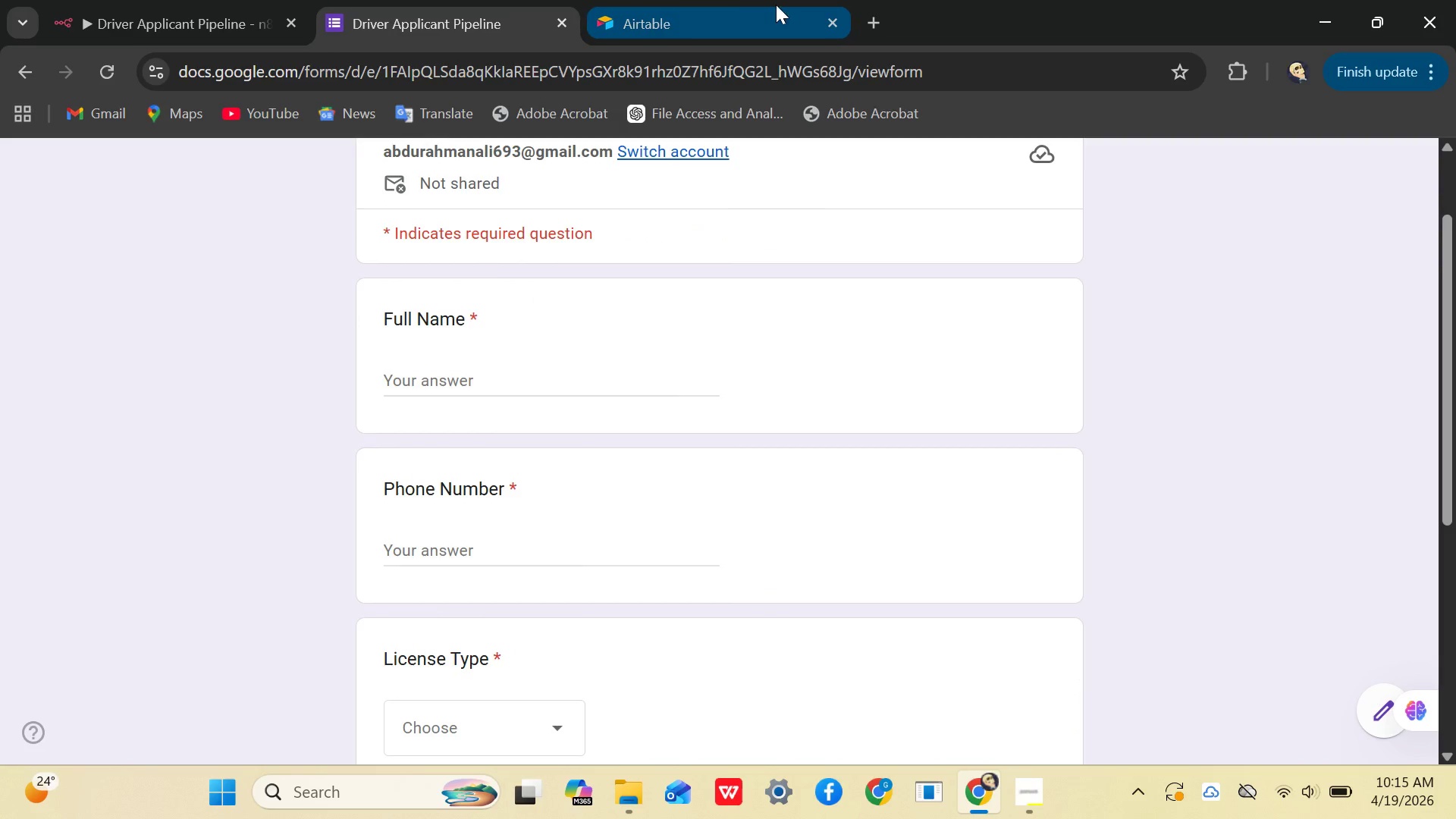 
left_click([673, 15])
 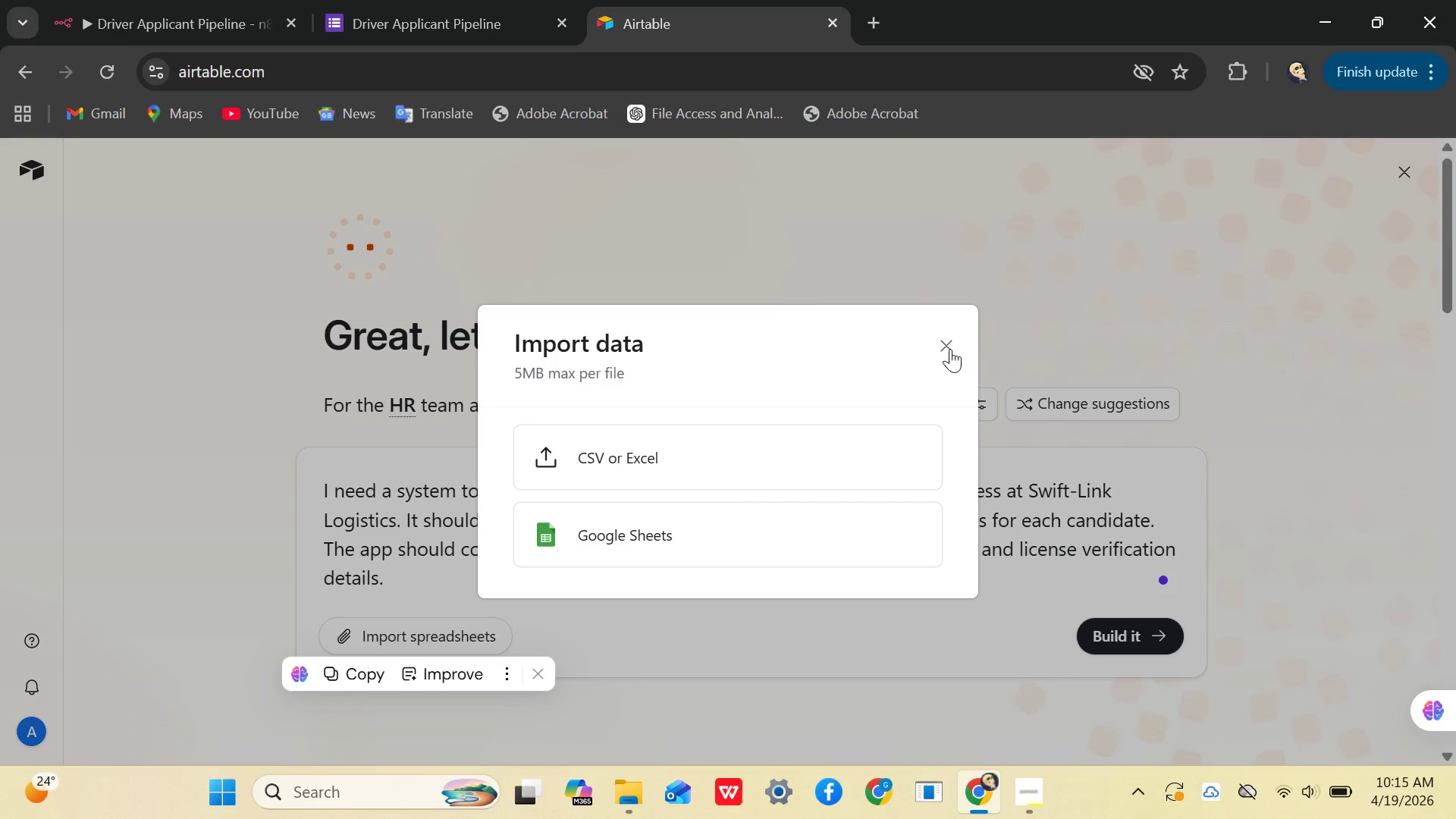 
left_click([946, 348])
 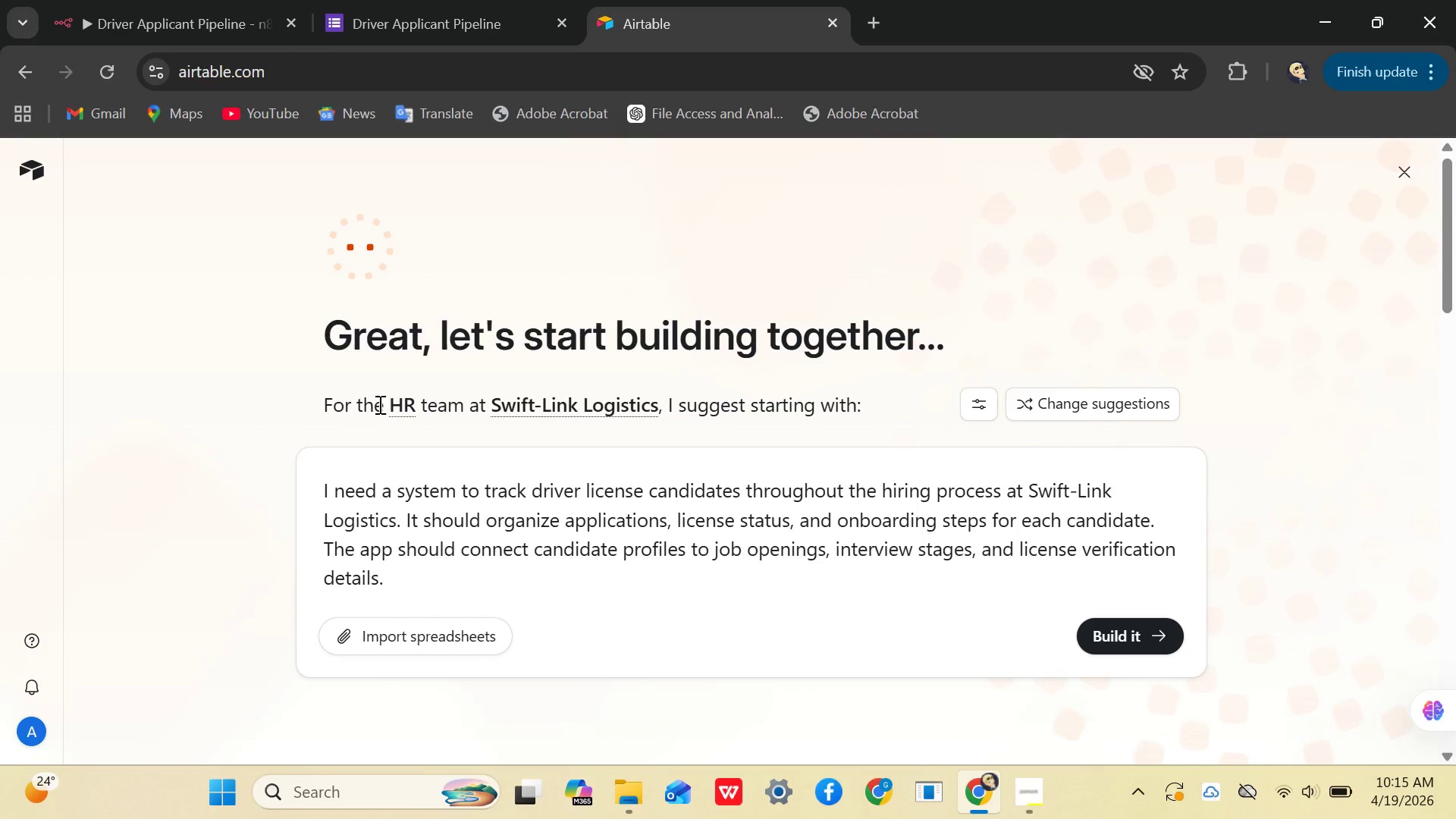 
left_click([557, 406])
 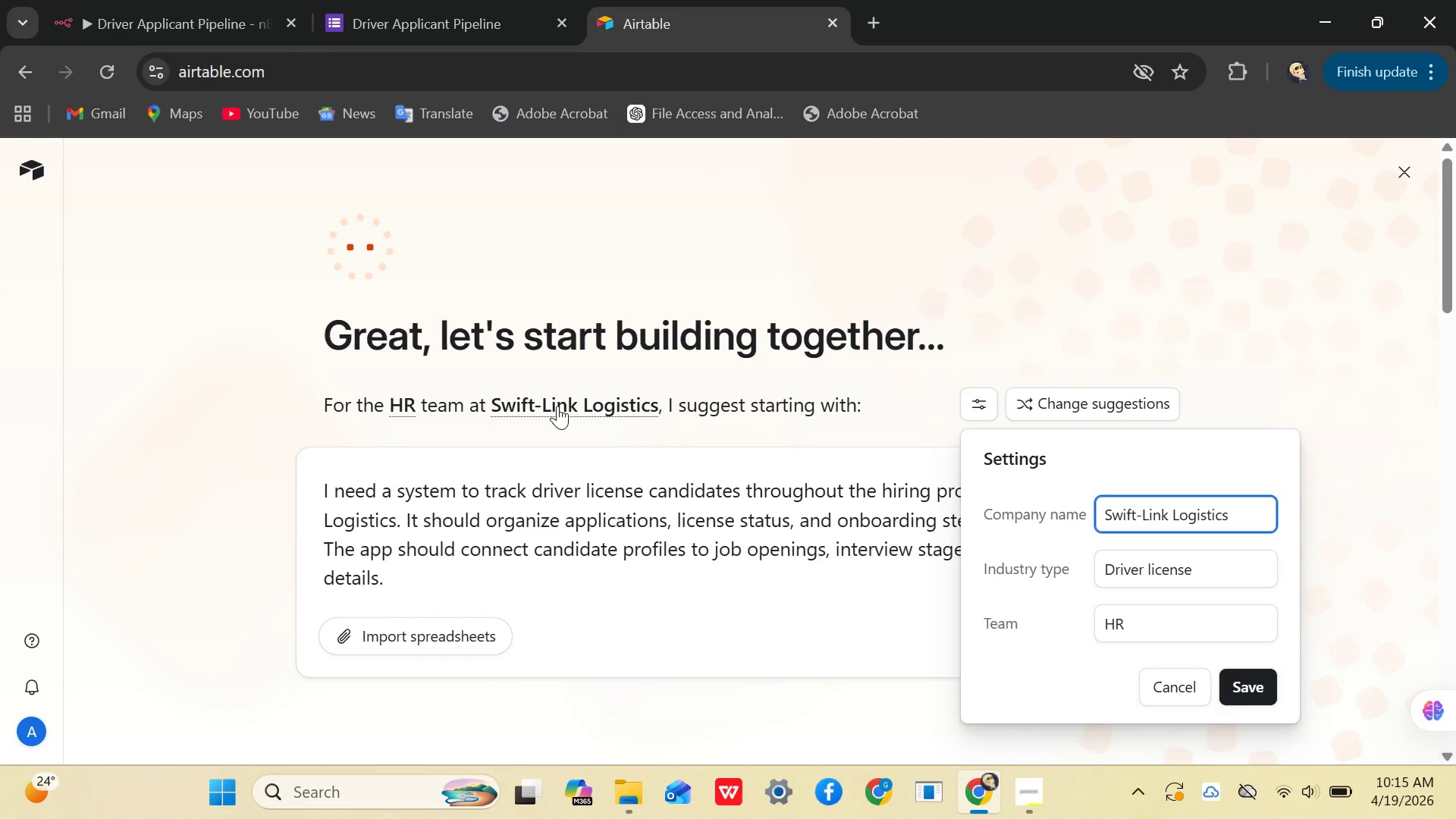 
left_click([557, 406])
 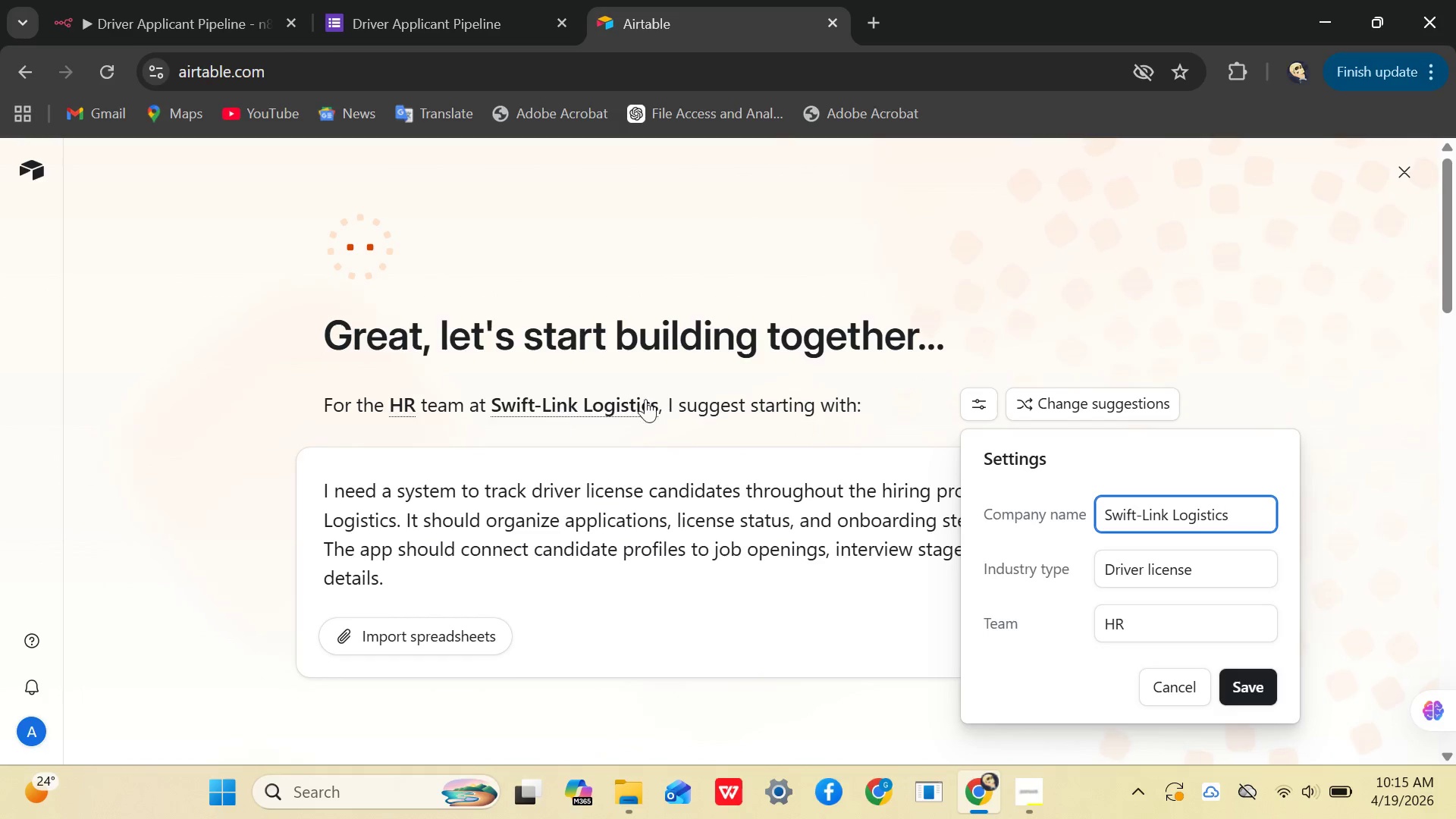 
left_click([824, 343])
 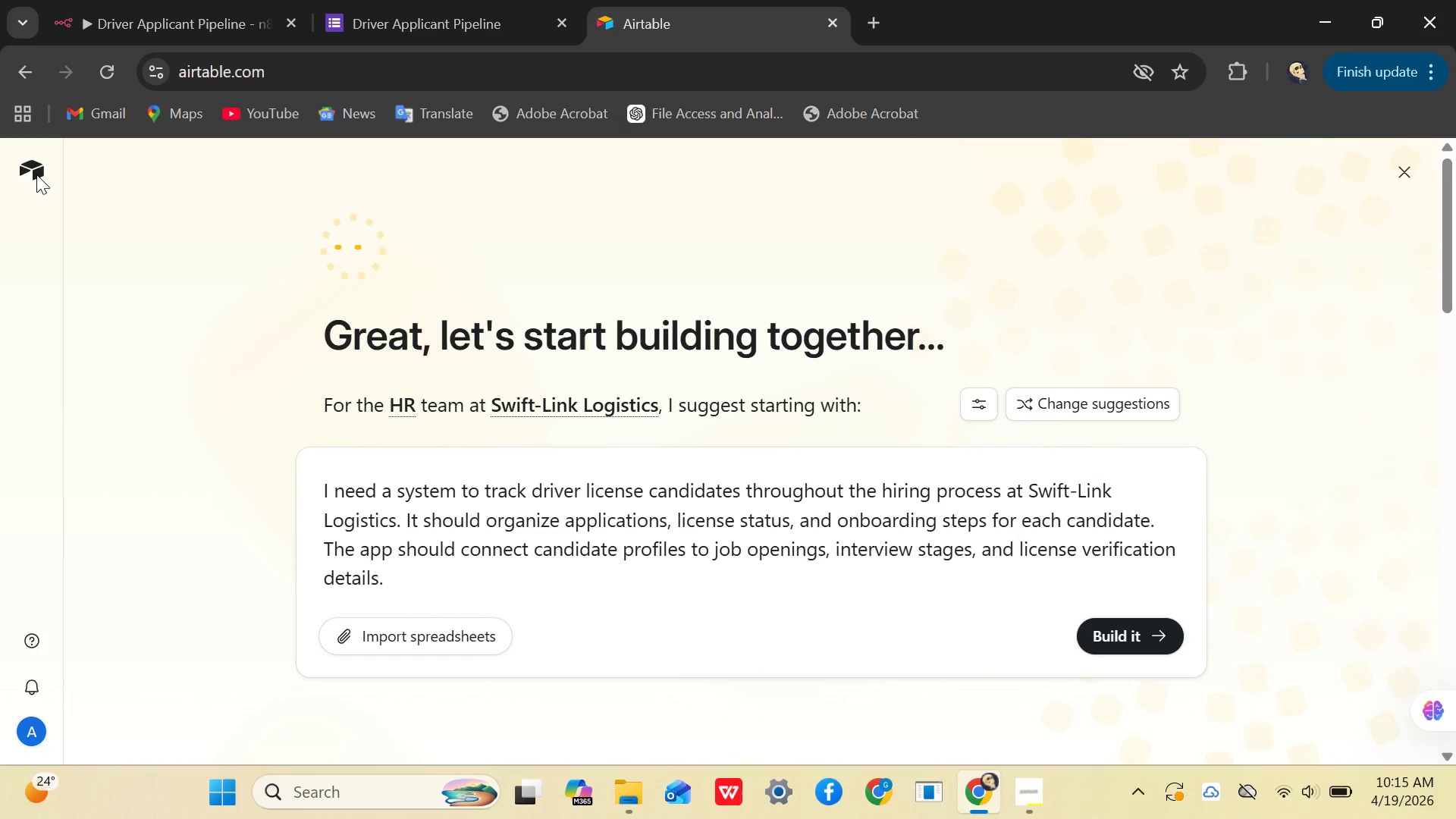 
double_click([27, 164])
 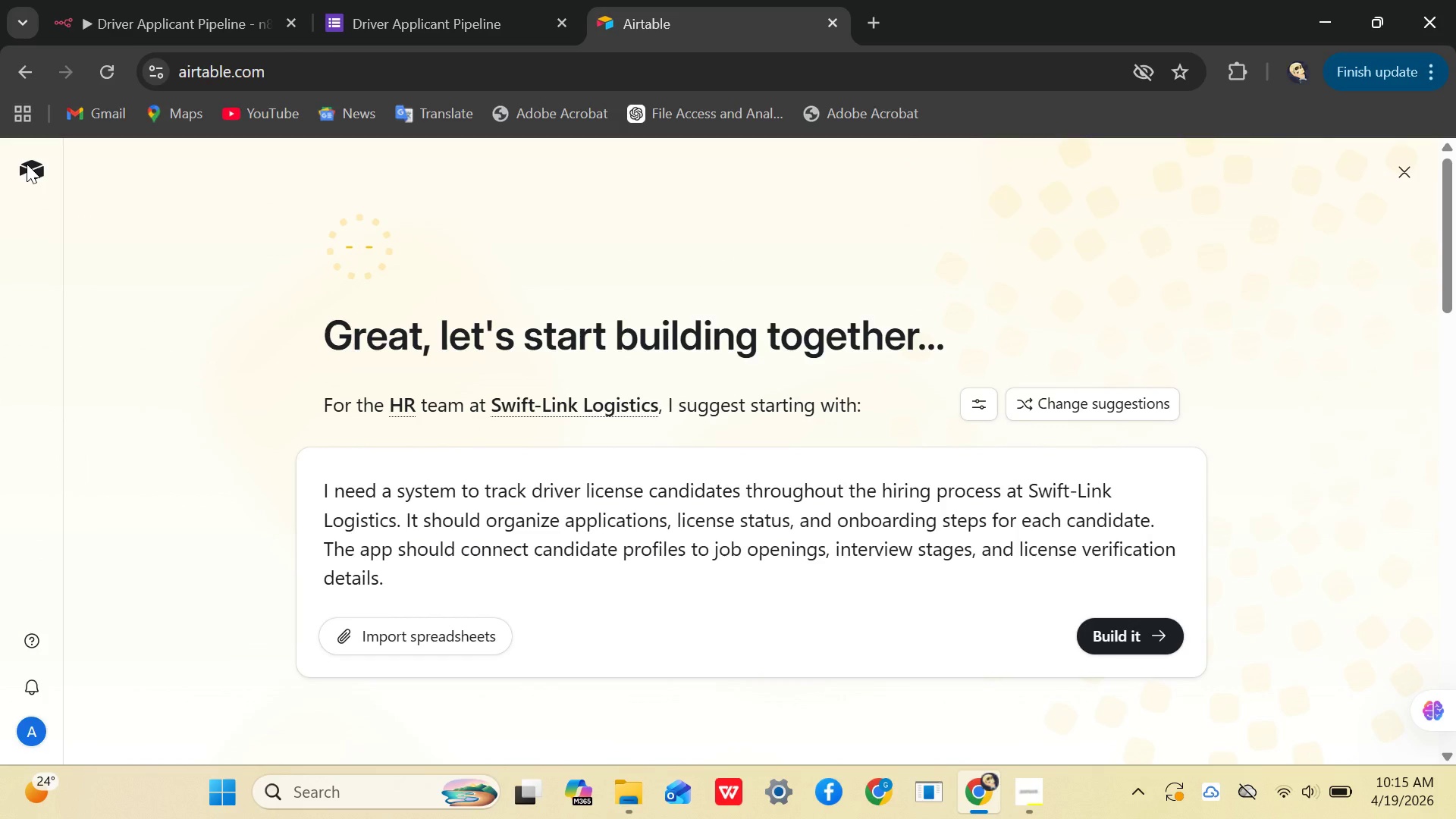 
triple_click([27, 164])
 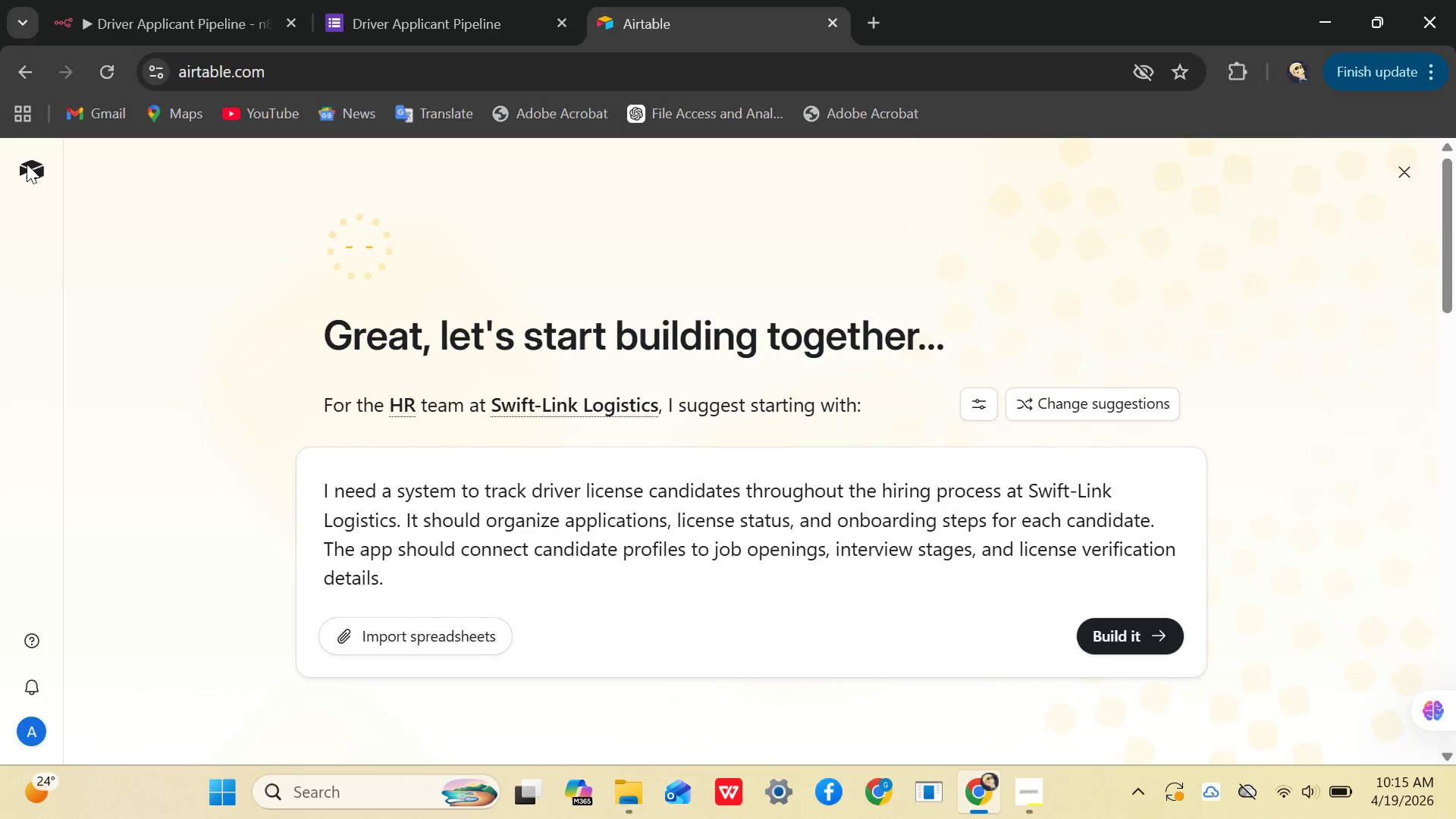 
triple_click([27, 164])
 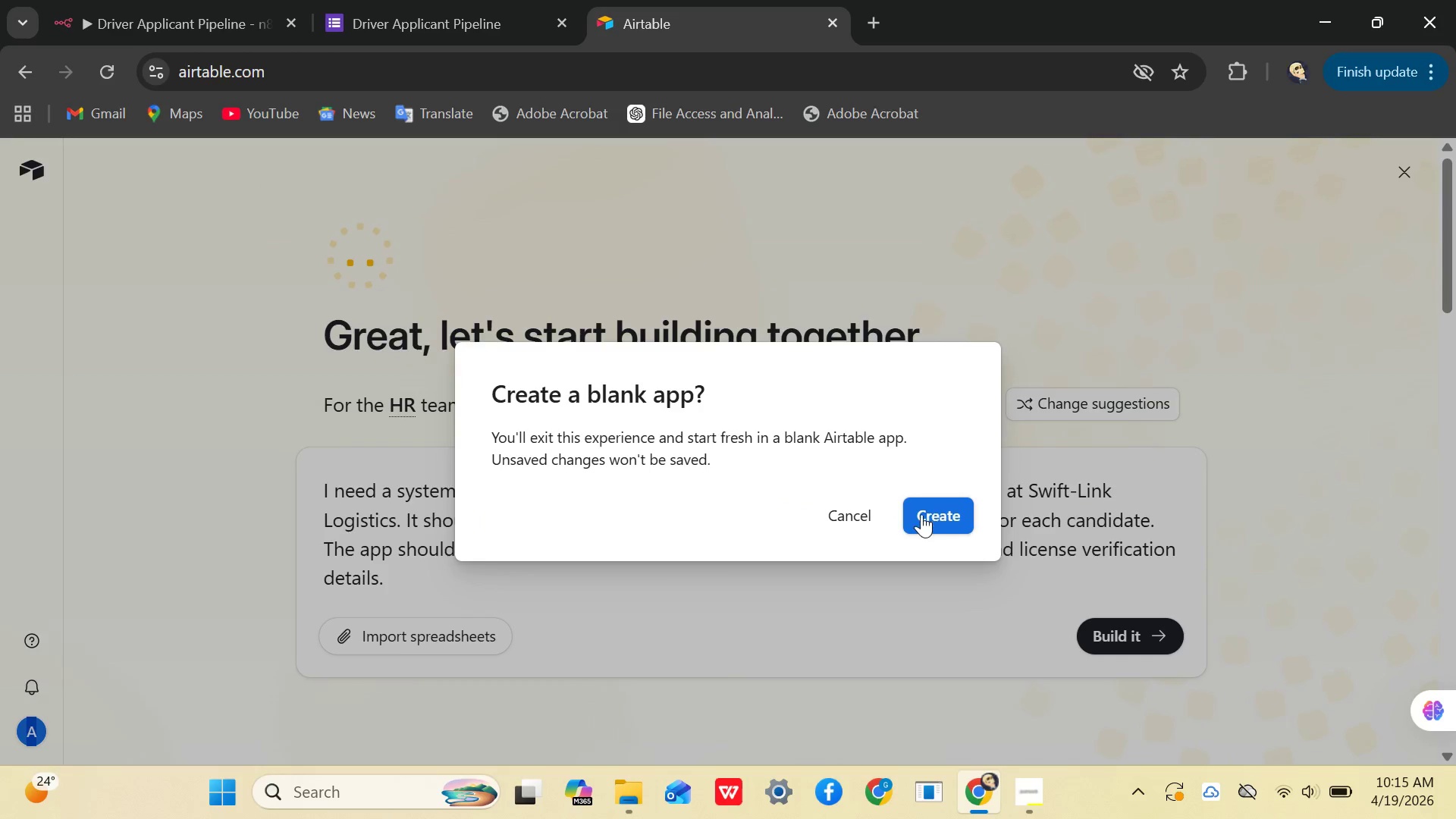 
left_click([864, 515])
 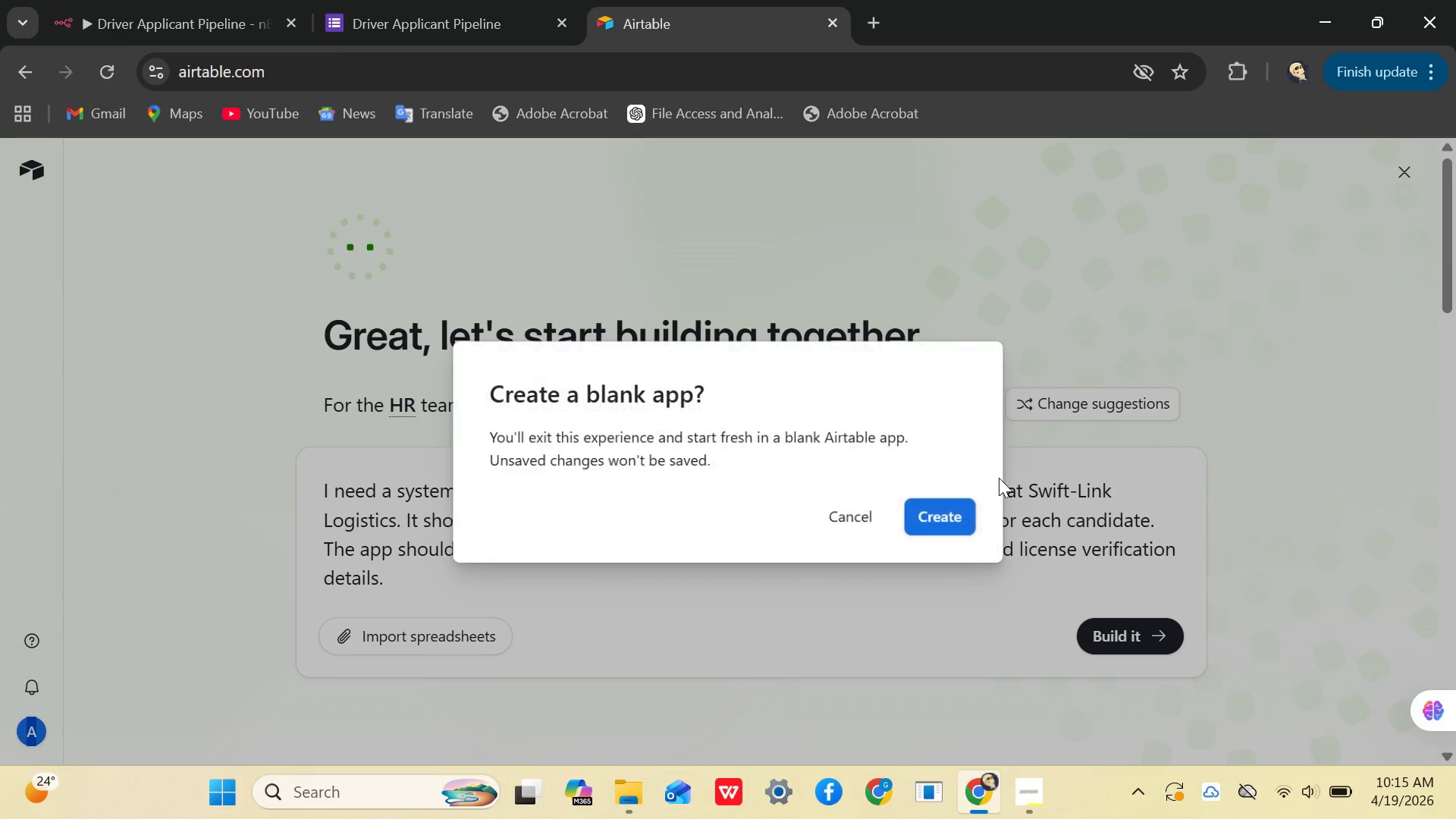 
left_click([956, 499])
 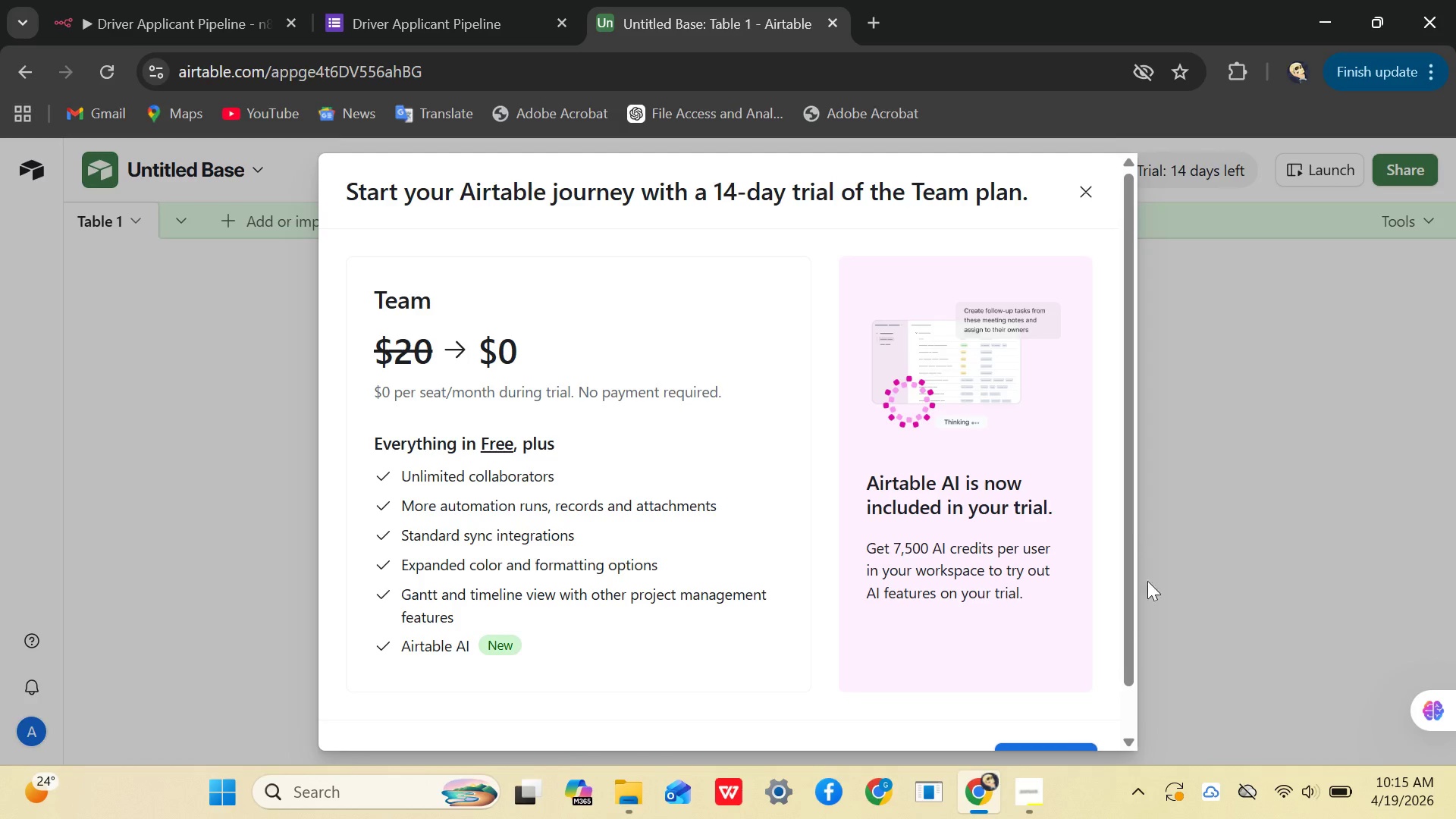 
left_click([1081, 198])
 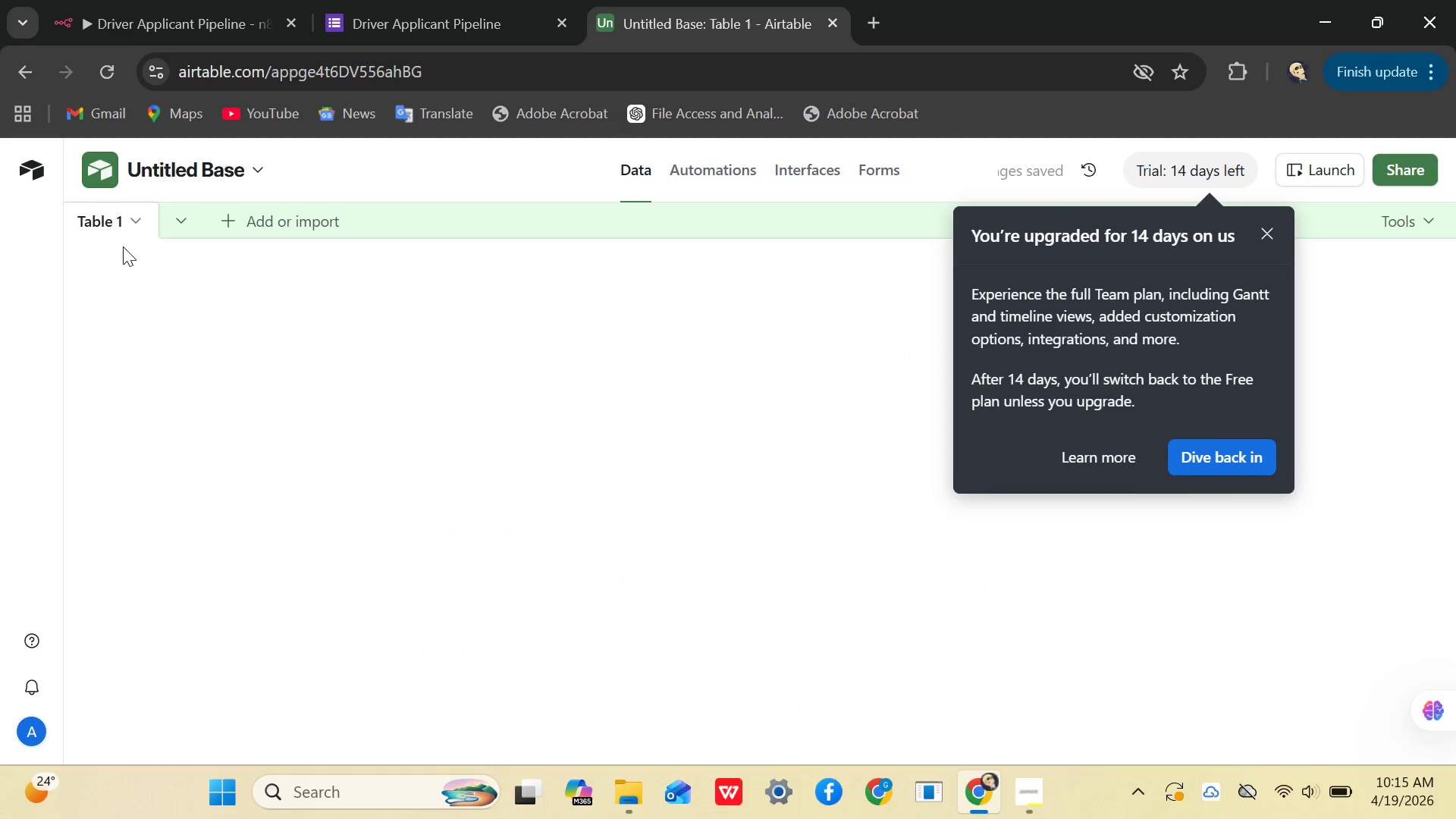 
left_click([103, 224])
 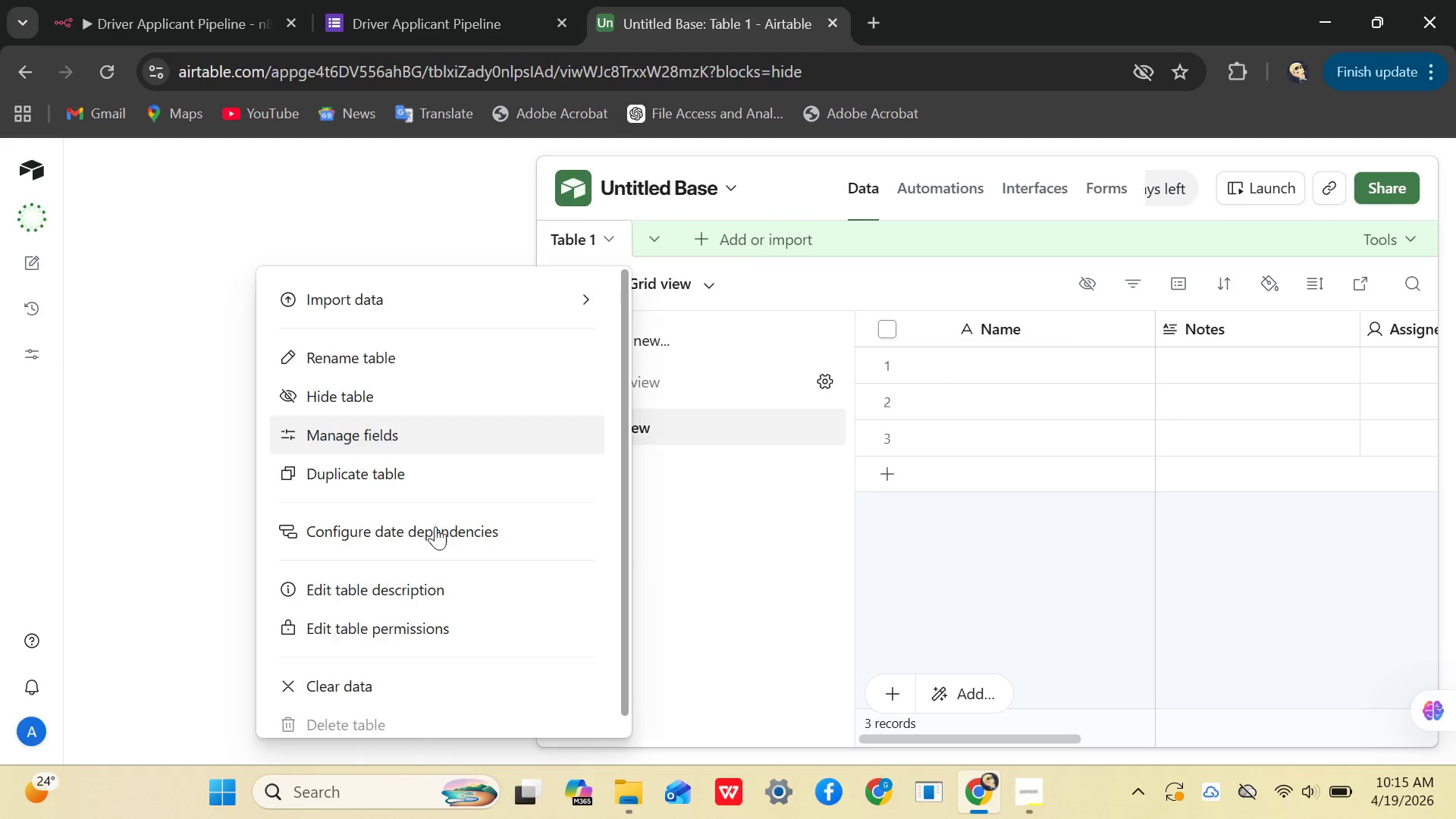 
left_click([747, 525])
 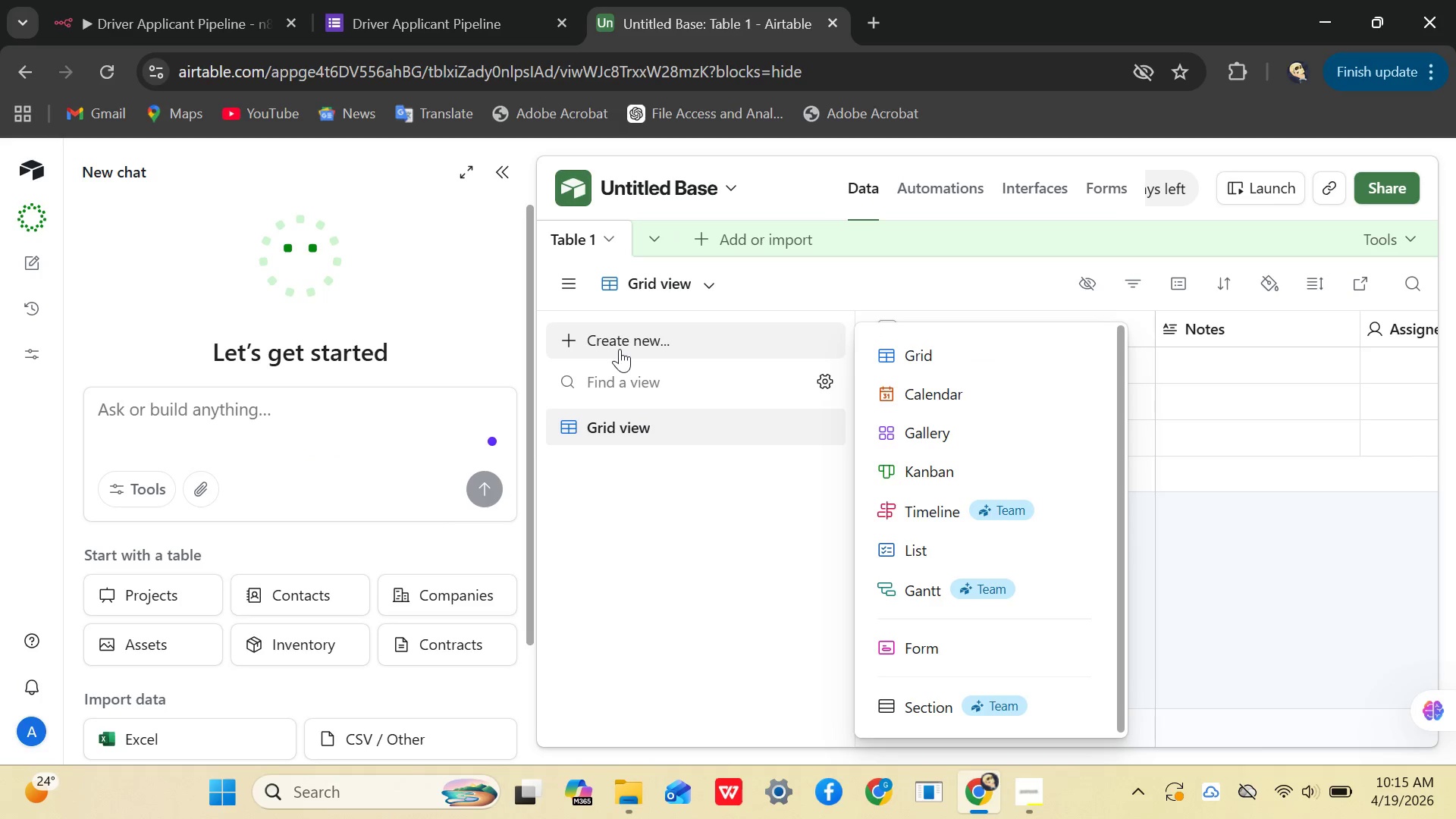 
wait(5.97)
 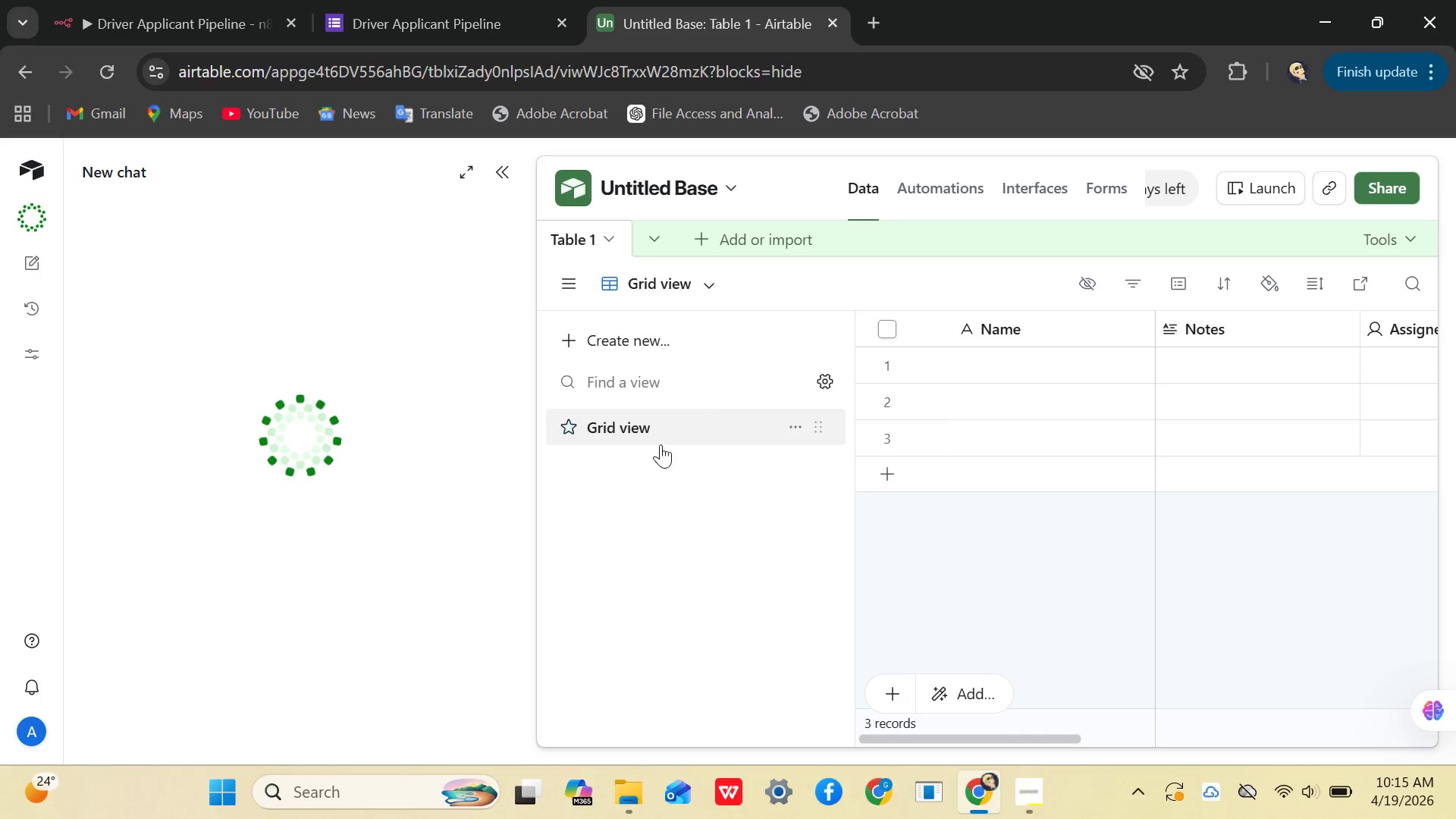 
left_click([915, 353])
 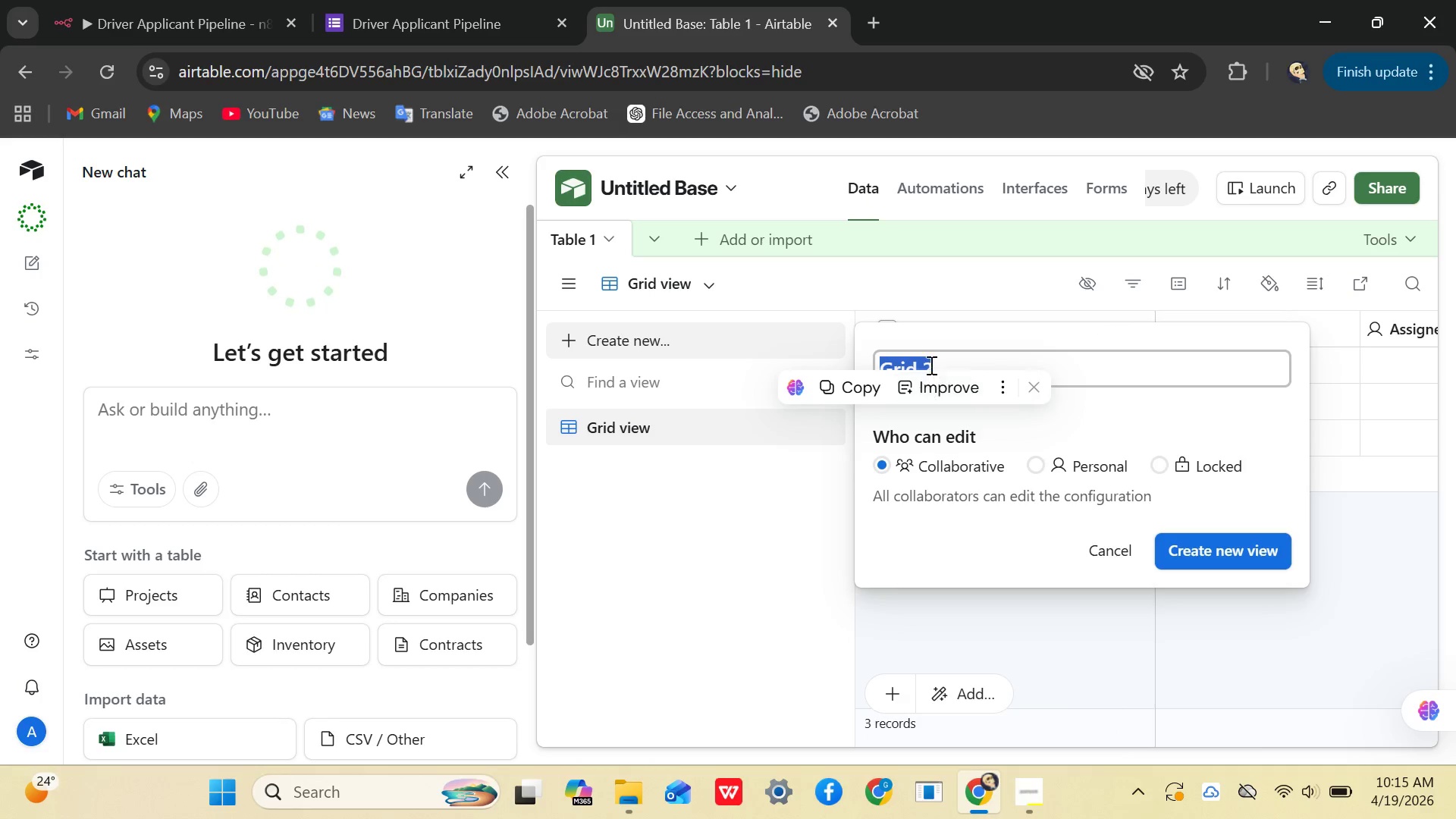 
left_click_drag(start_coordinate=[949, 364], to_coordinate=[871, 369])
 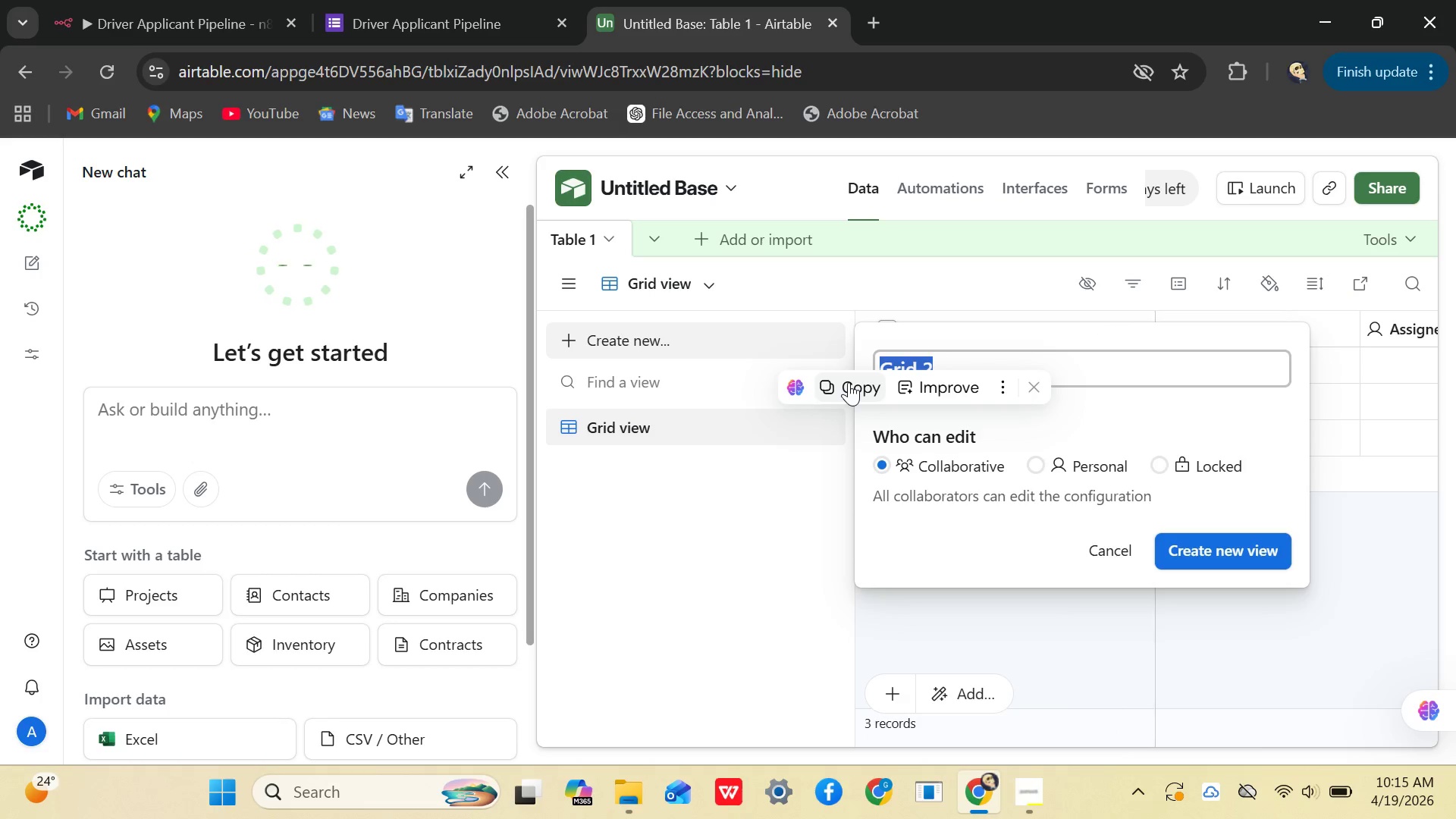 
type(Driver Applicant)
 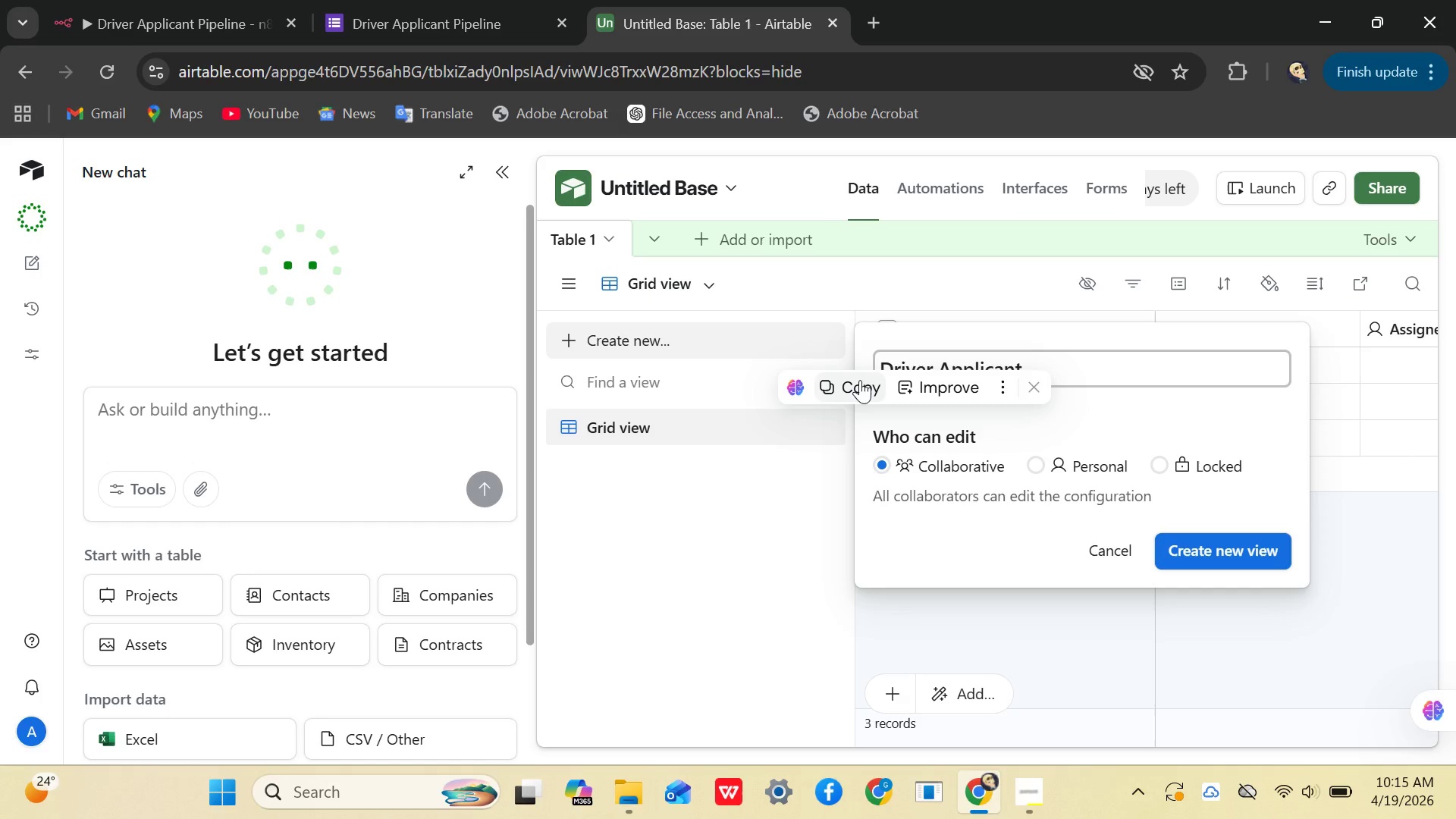 
wait(5.16)
 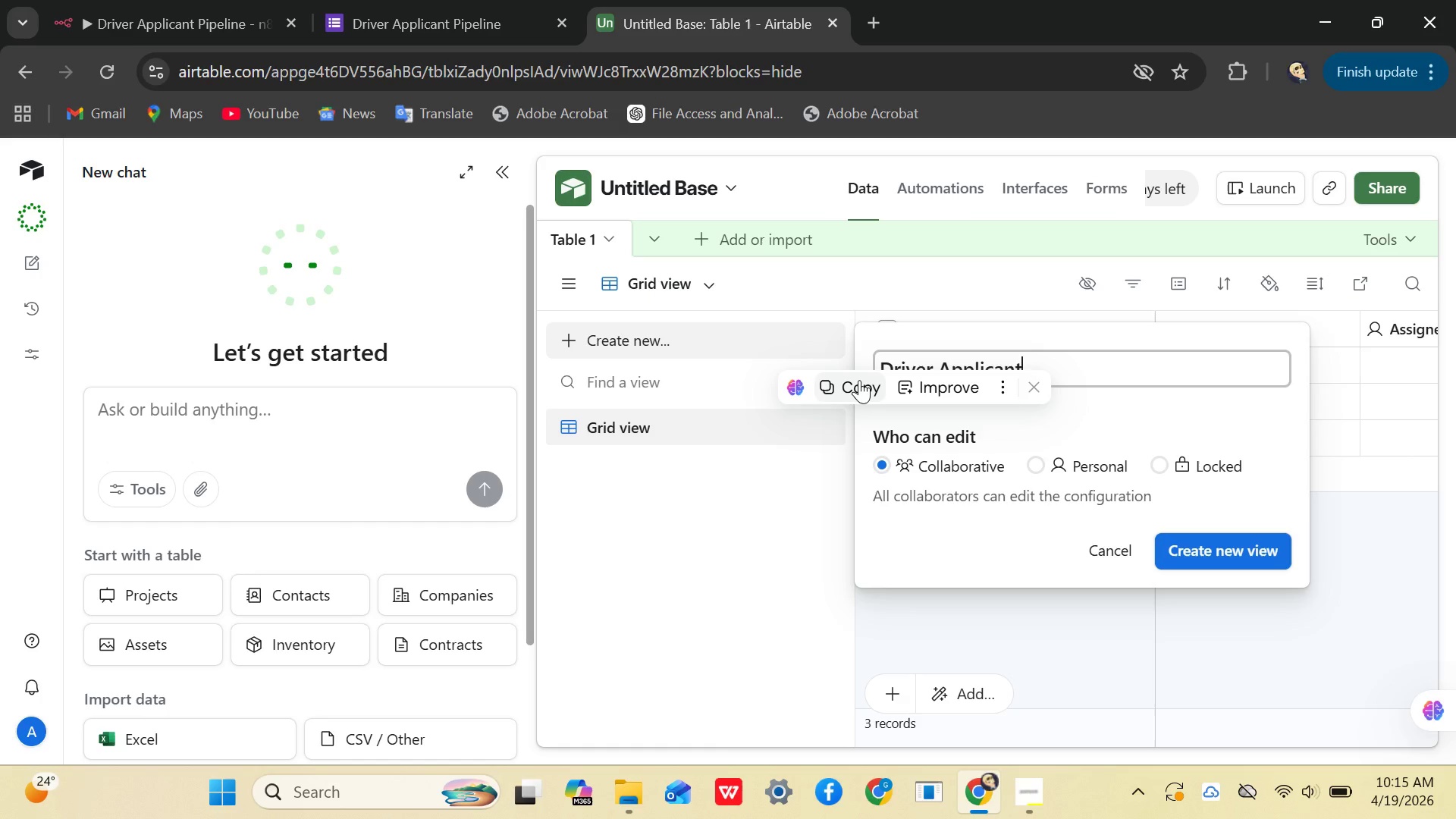 
left_click([1189, 553])
 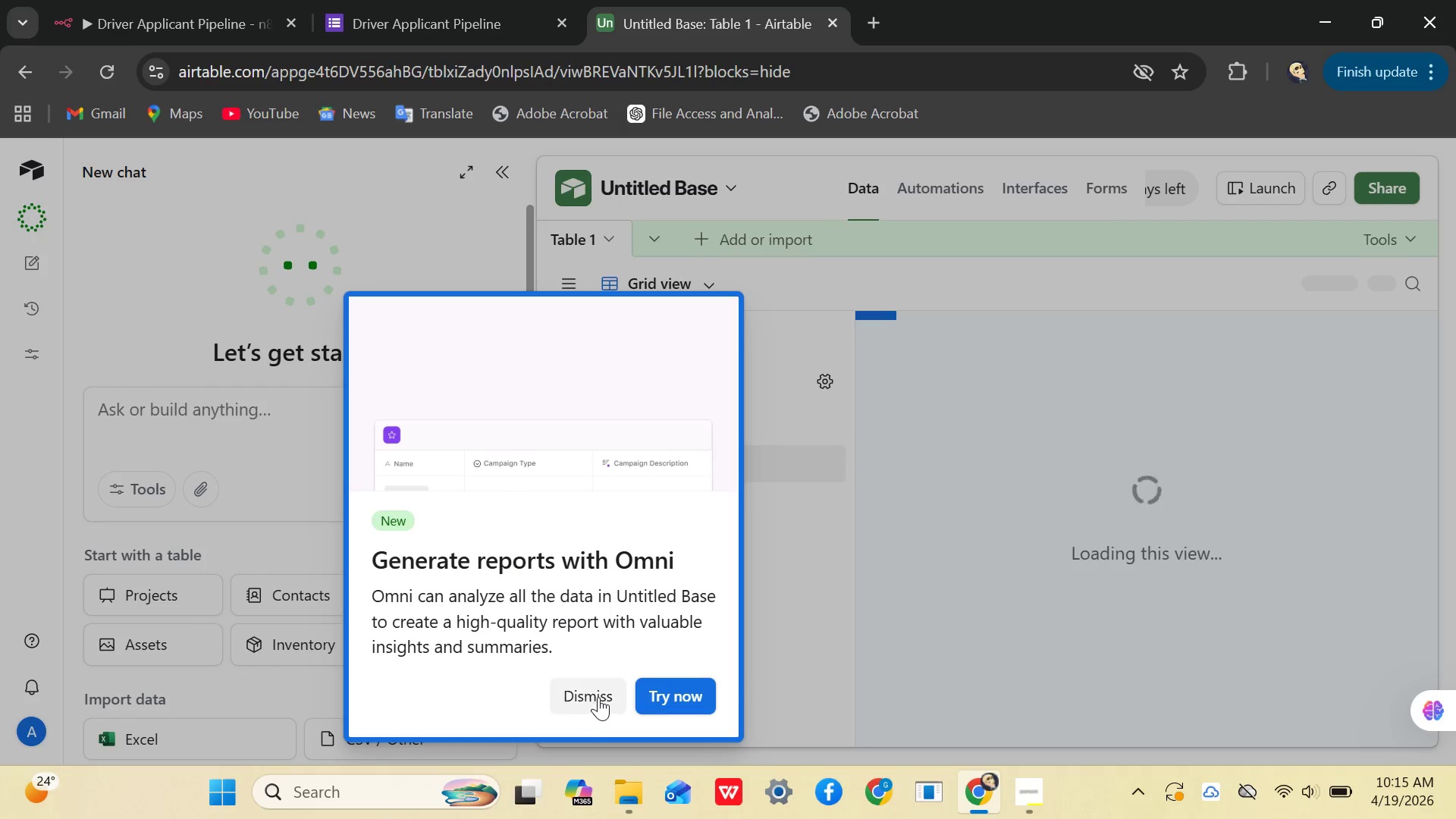 
left_click([568, 704])
 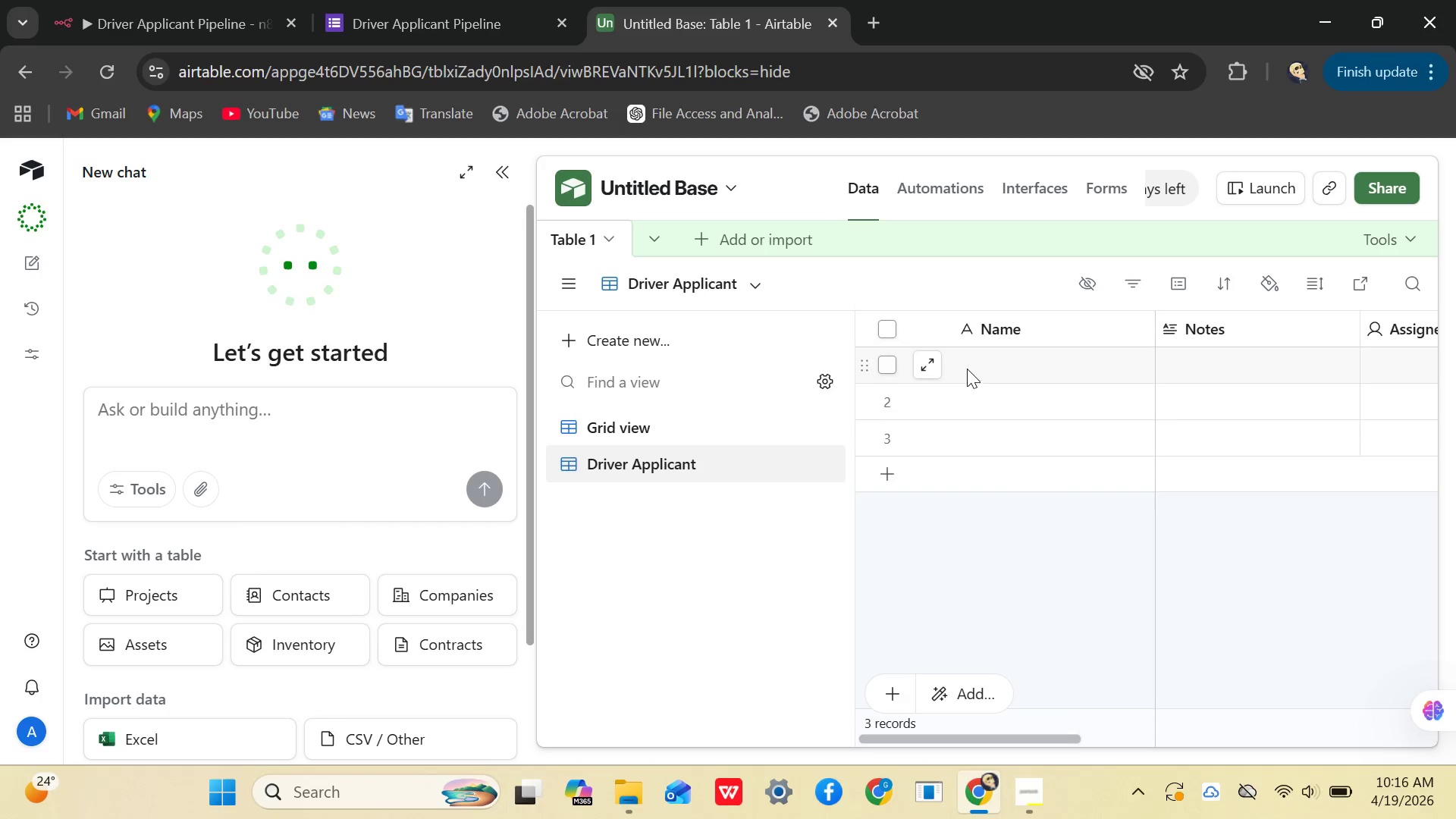 
double_click([1034, 334])
 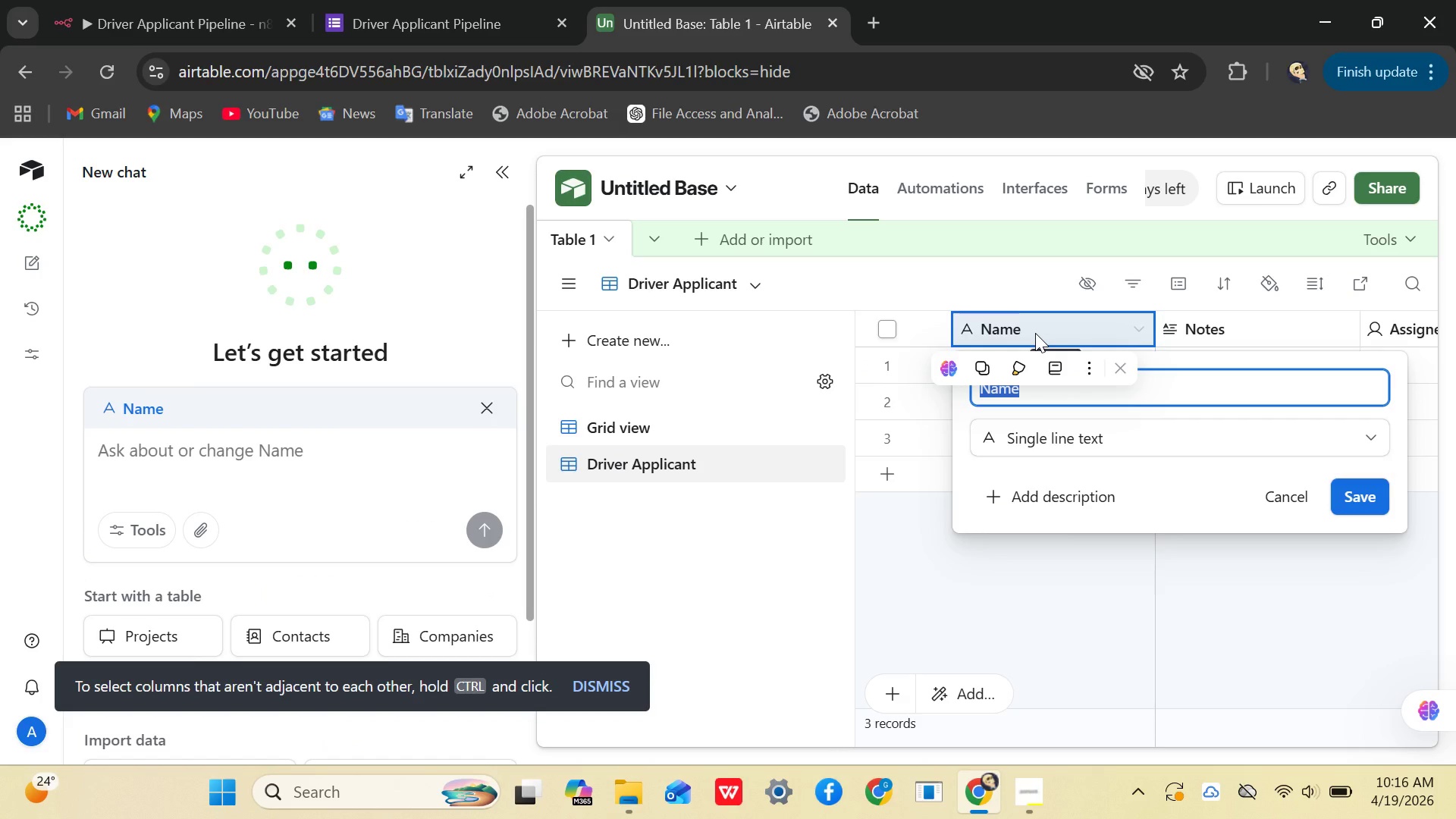 
type(Full NAm)
key(Backspace)
key(Backspace)
type(ame)
 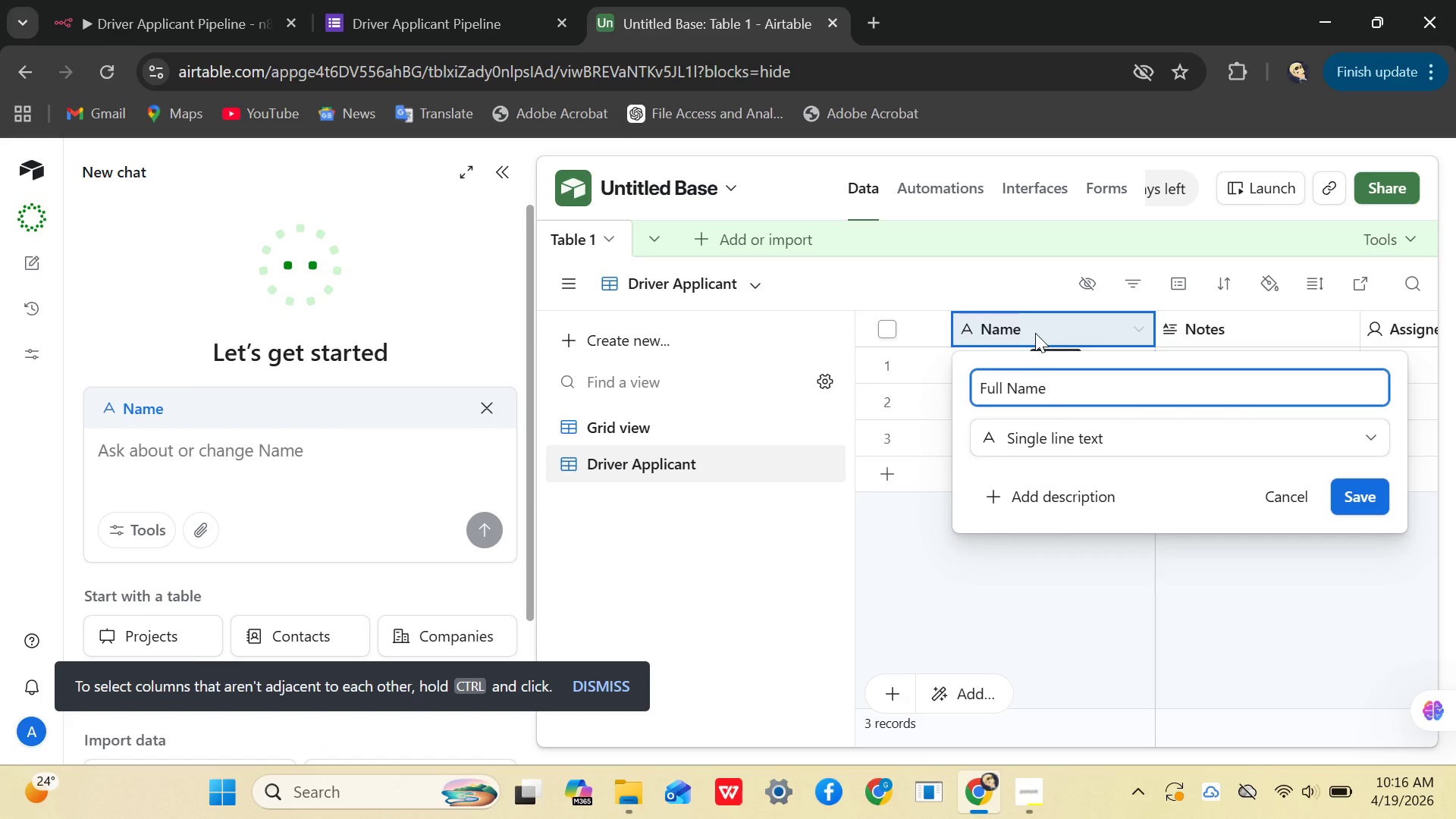 
wait(6.39)
 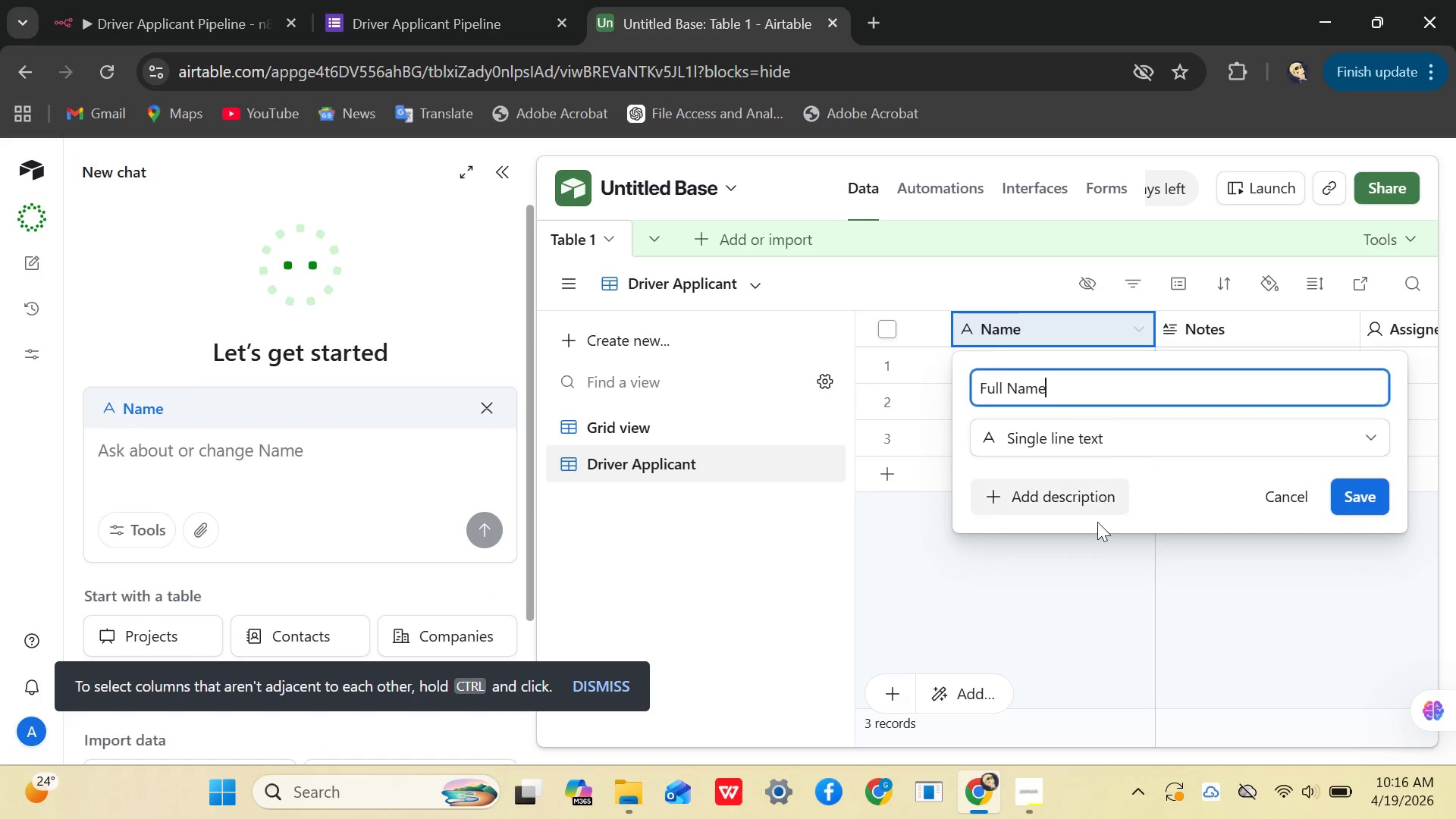 
left_click([1349, 331])
 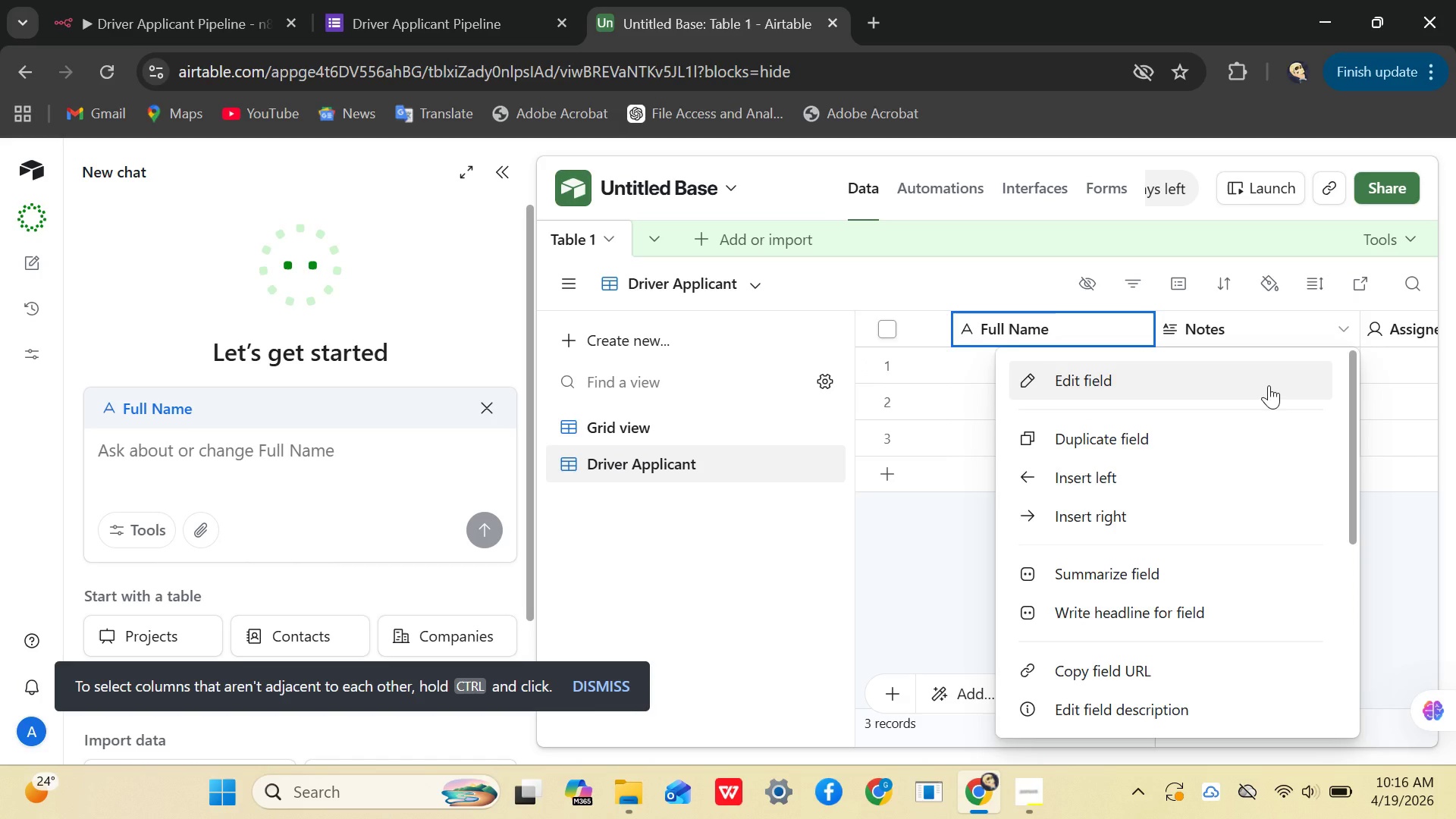 
left_click([1269, 385])
 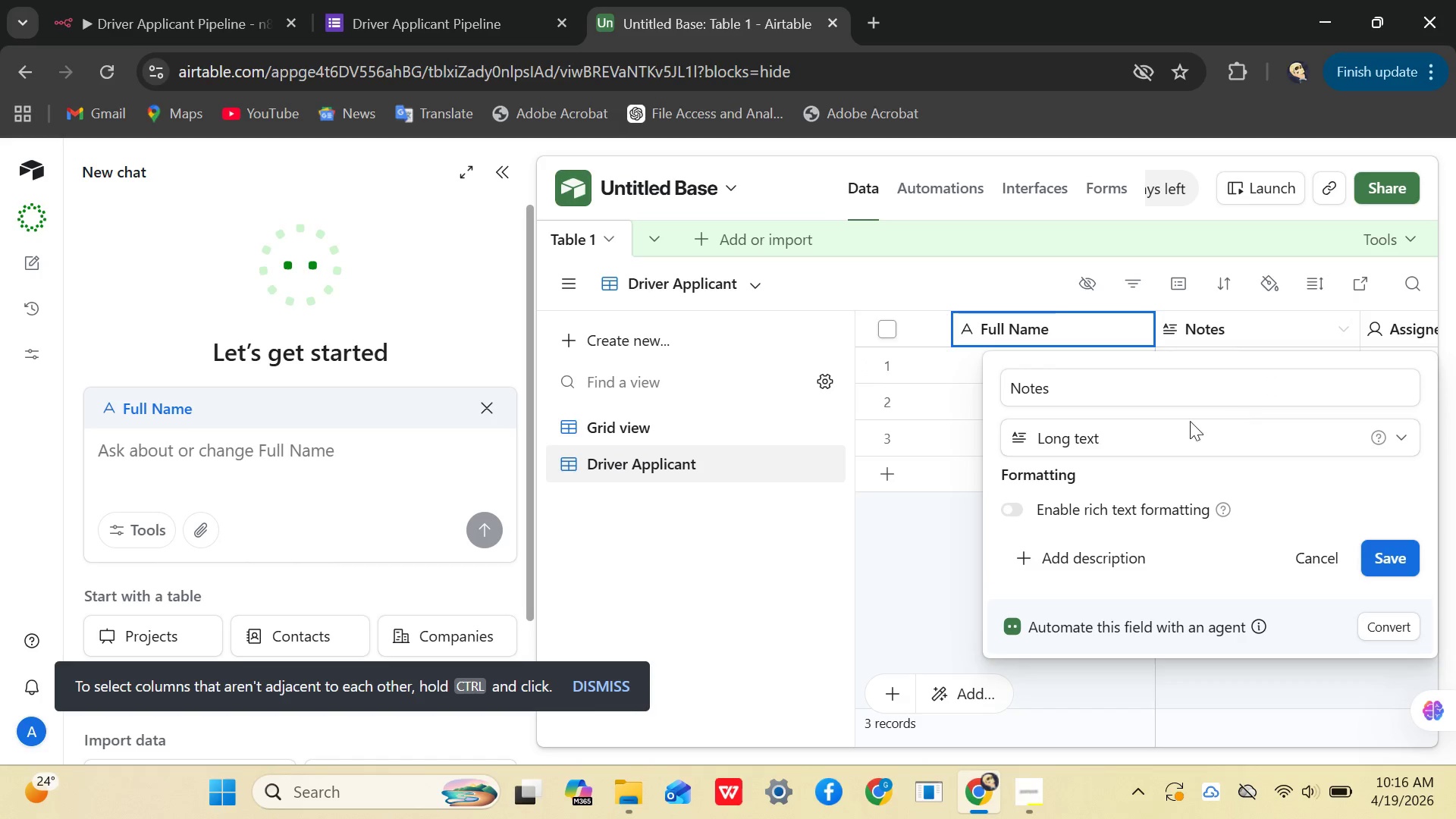 
left_click([1169, 438])
 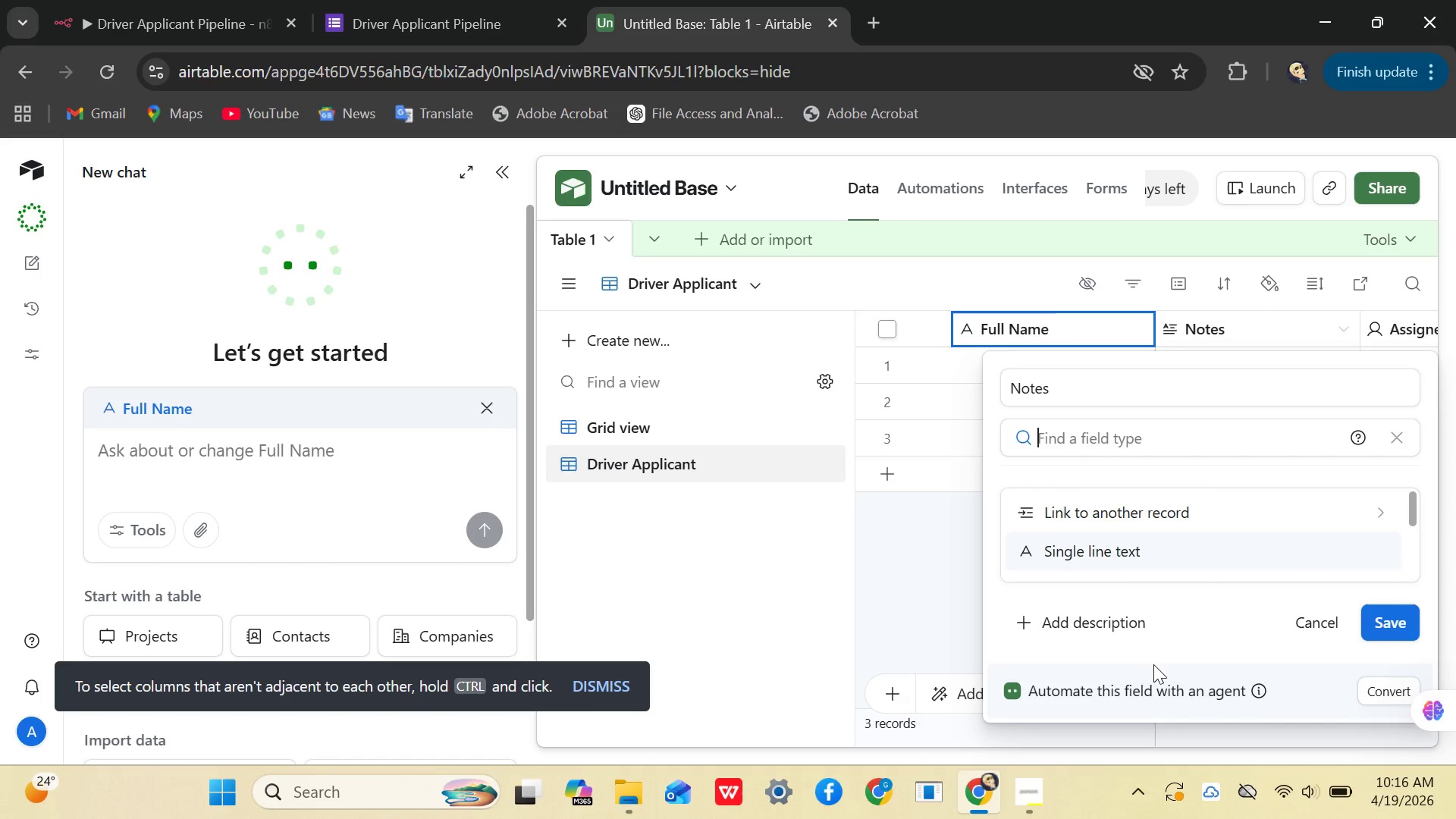 
wait(6.09)
 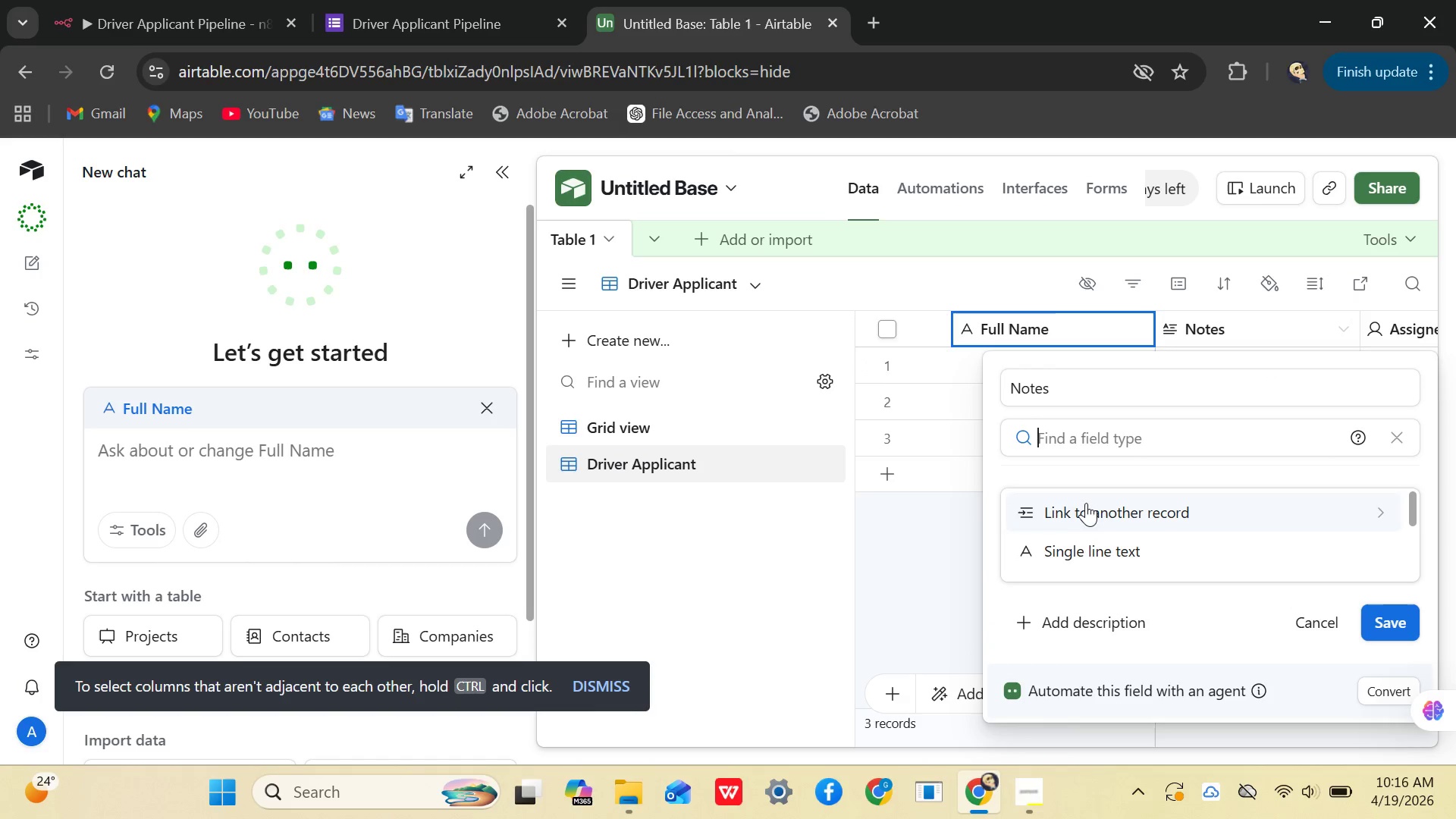 
left_click([1109, 557])
 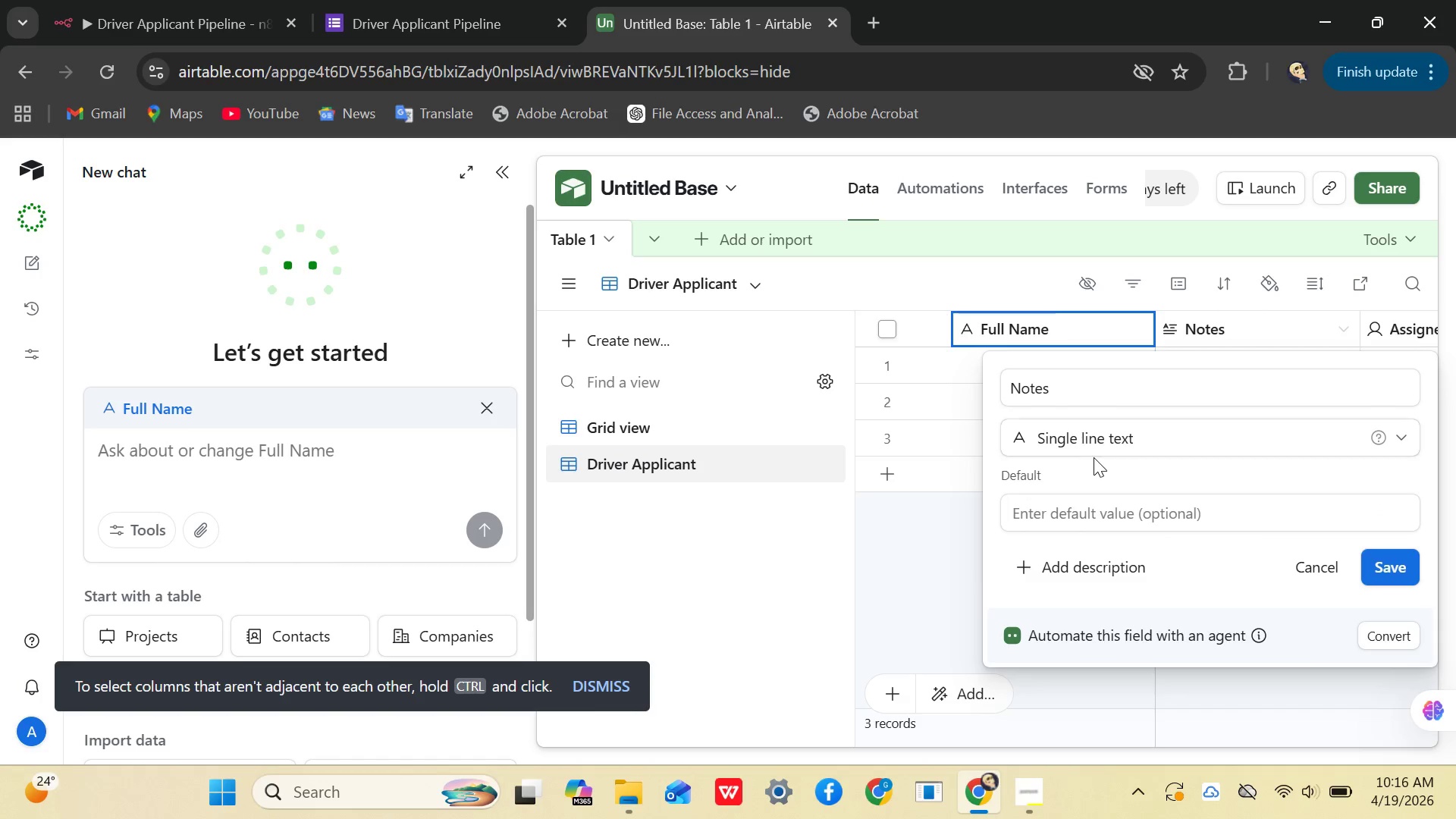 
left_click([1055, 388])
 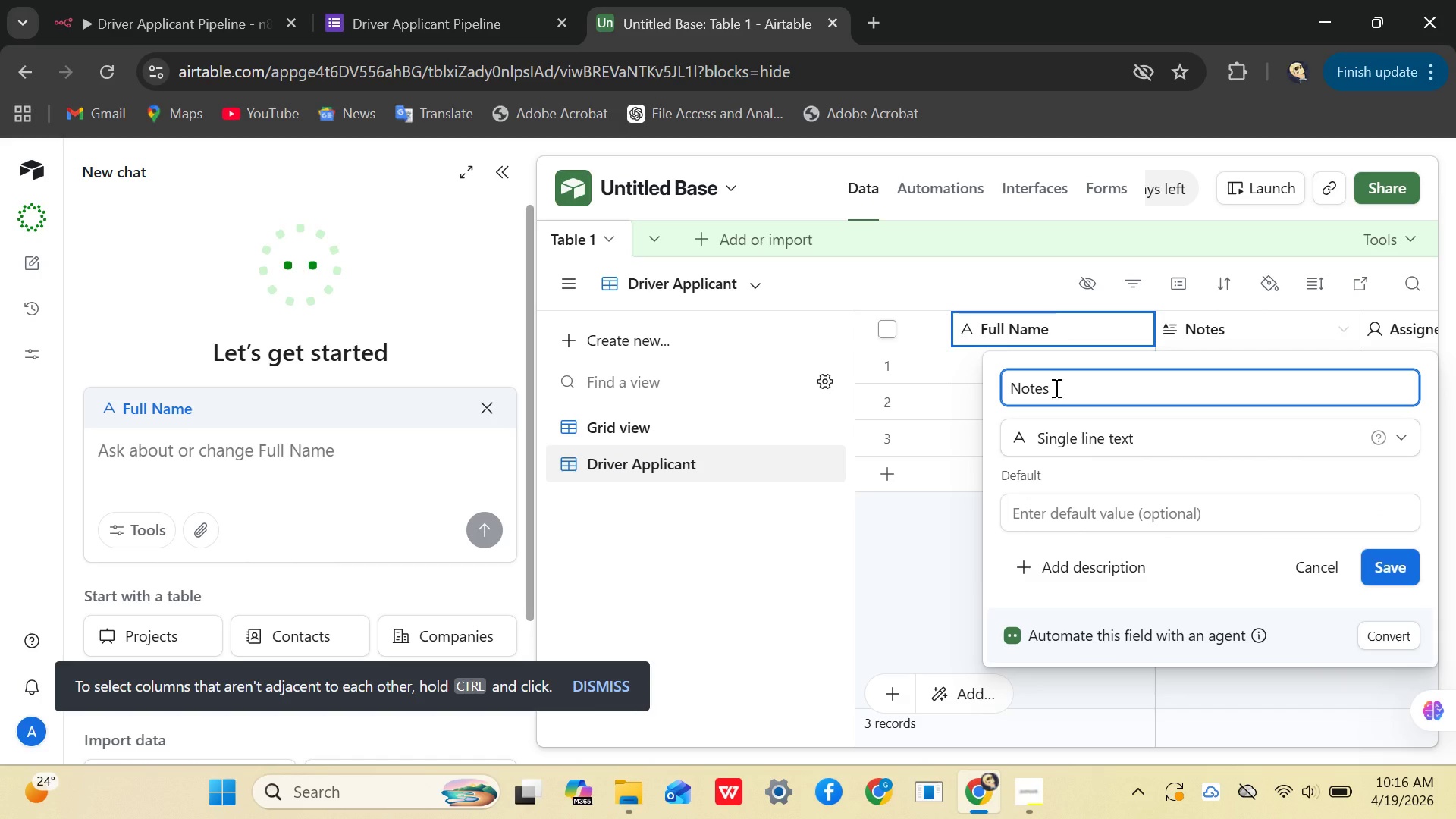 
left_click_drag(start_coordinate=[1055, 388], to_coordinate=[1009, 387])
 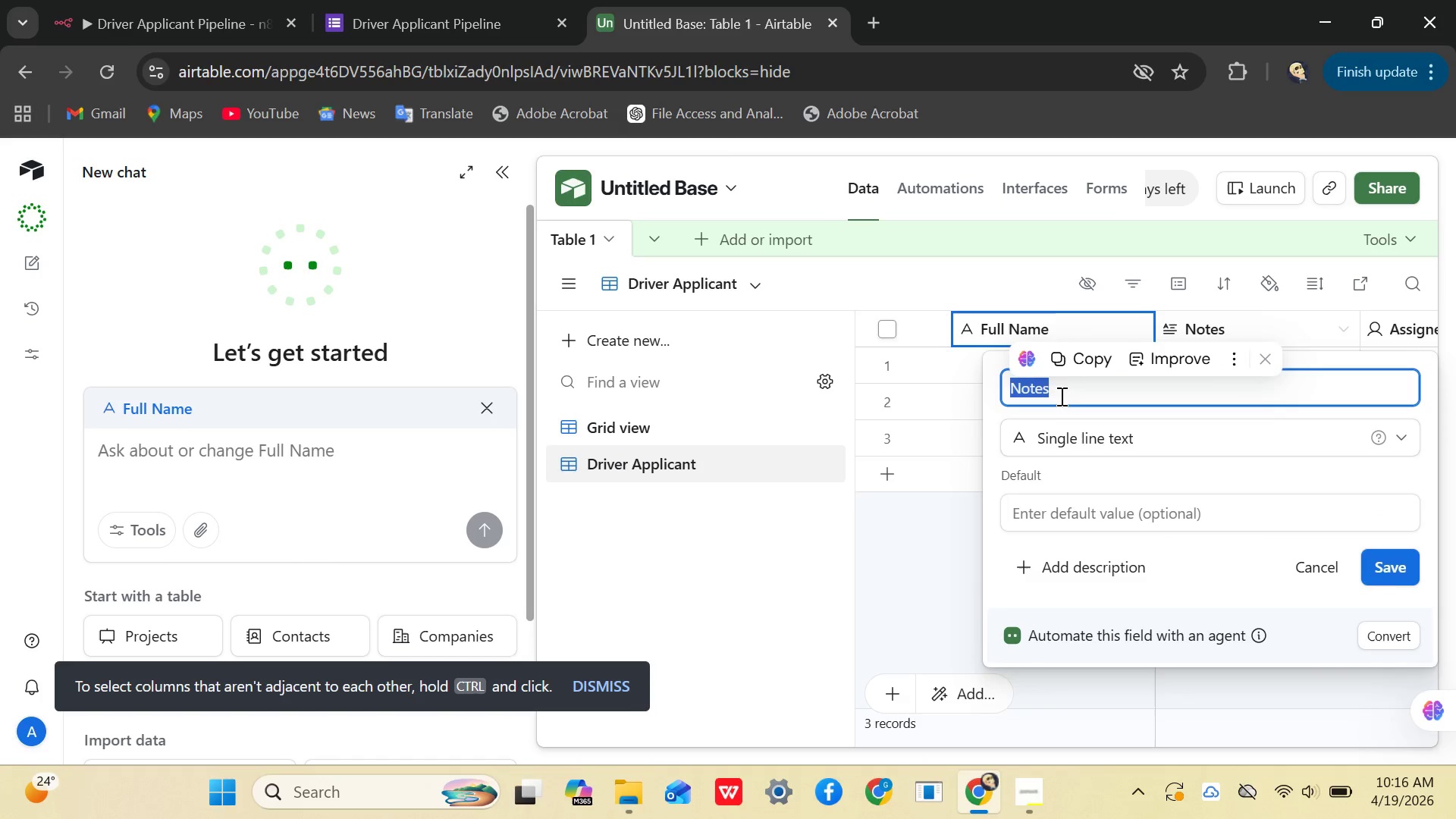 
wait(6.03)
 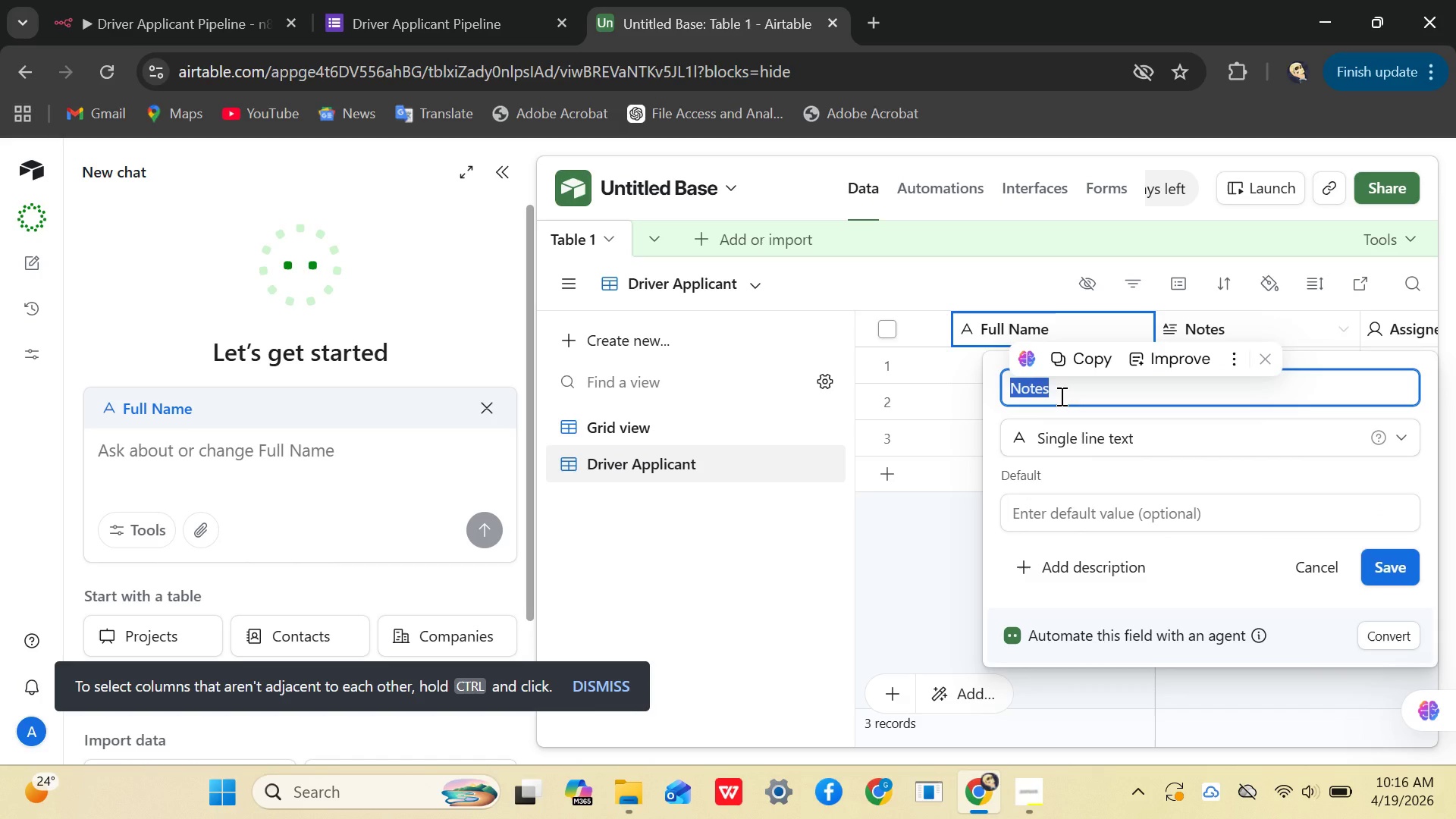 
left_click([425, 23])
 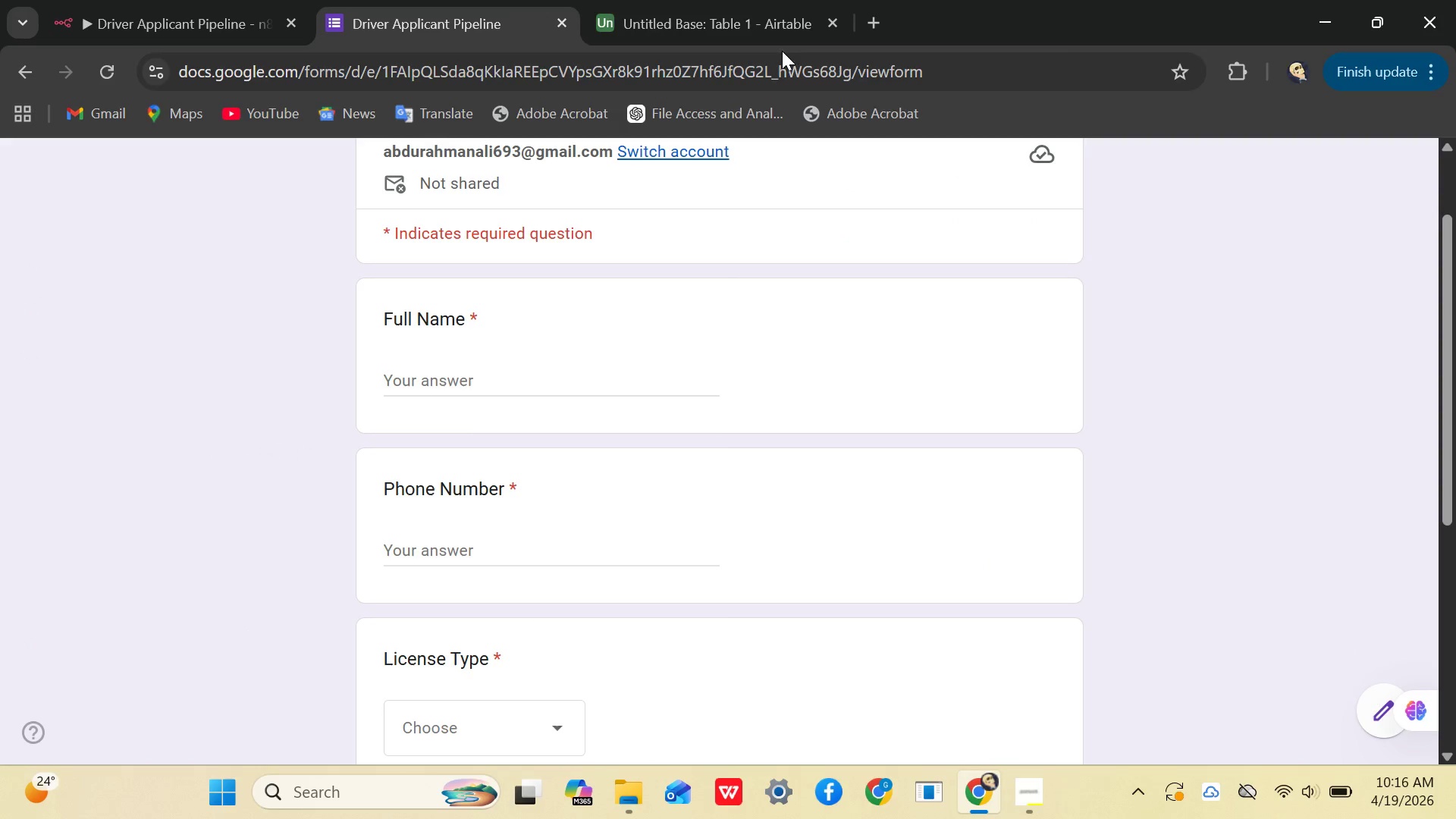 
left_click([770, 21])
 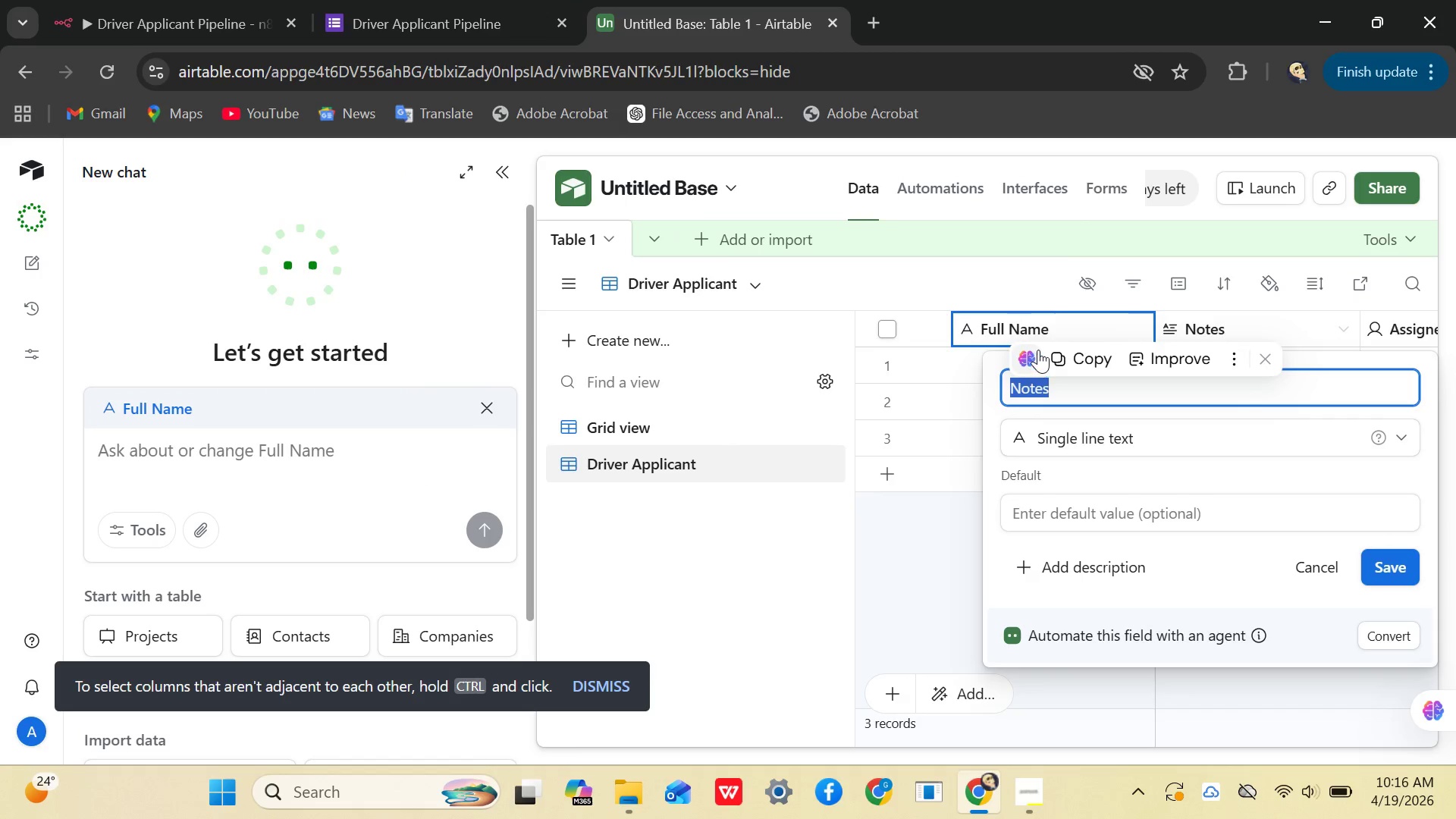 
key(Shift+P)
 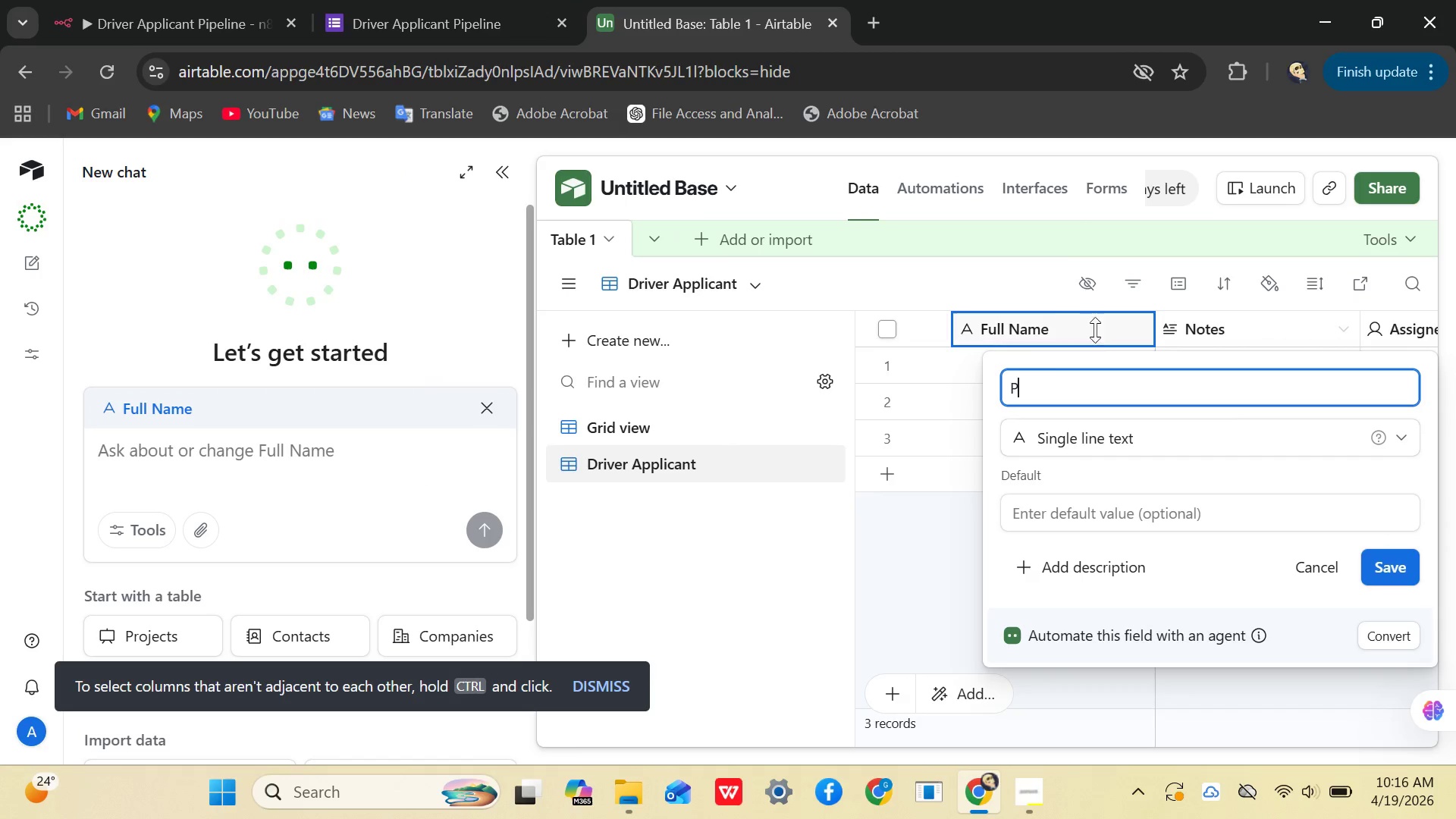 
type(j)
key(Backspace)
type(hone N)
 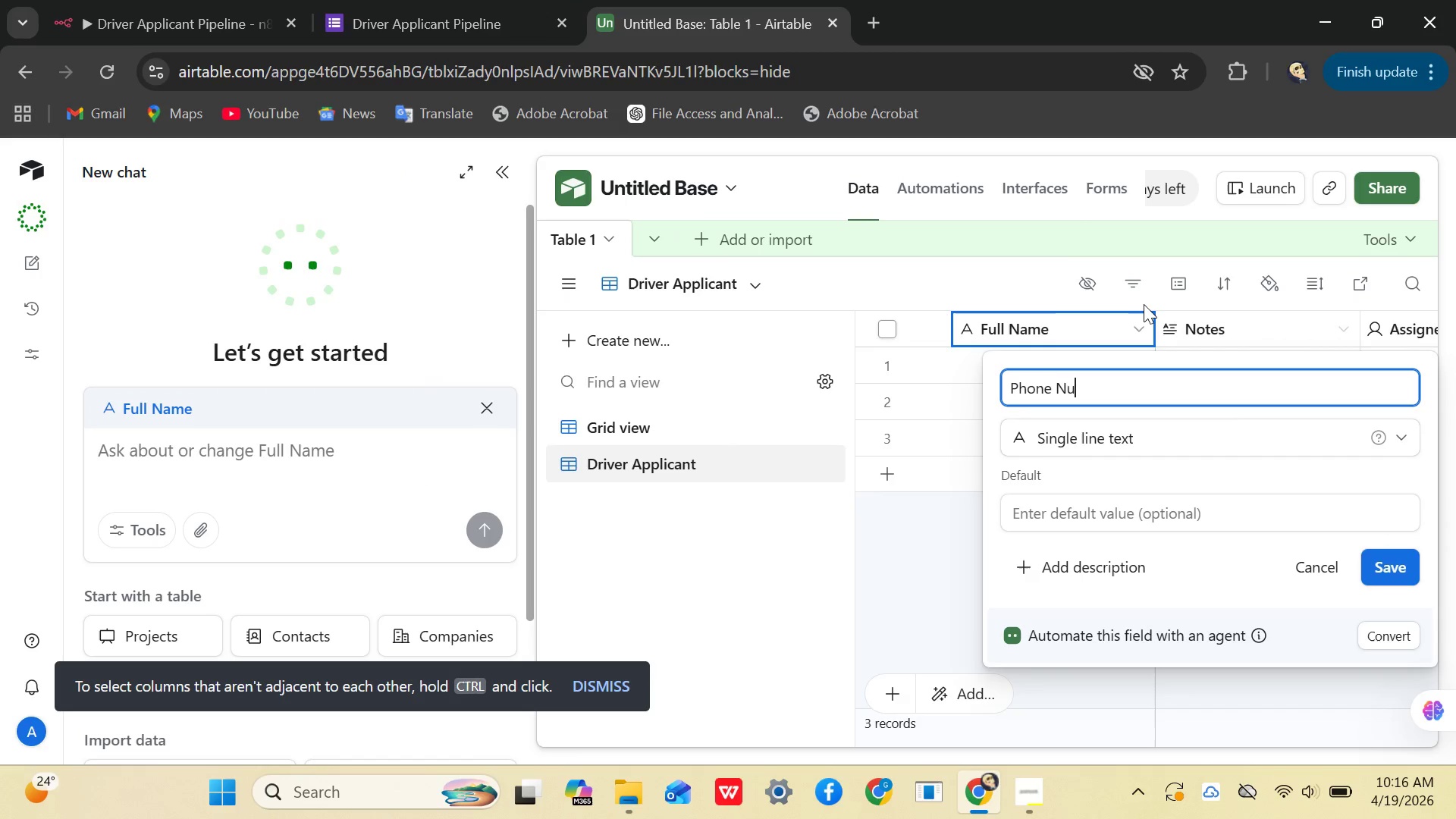 
type(umb)
 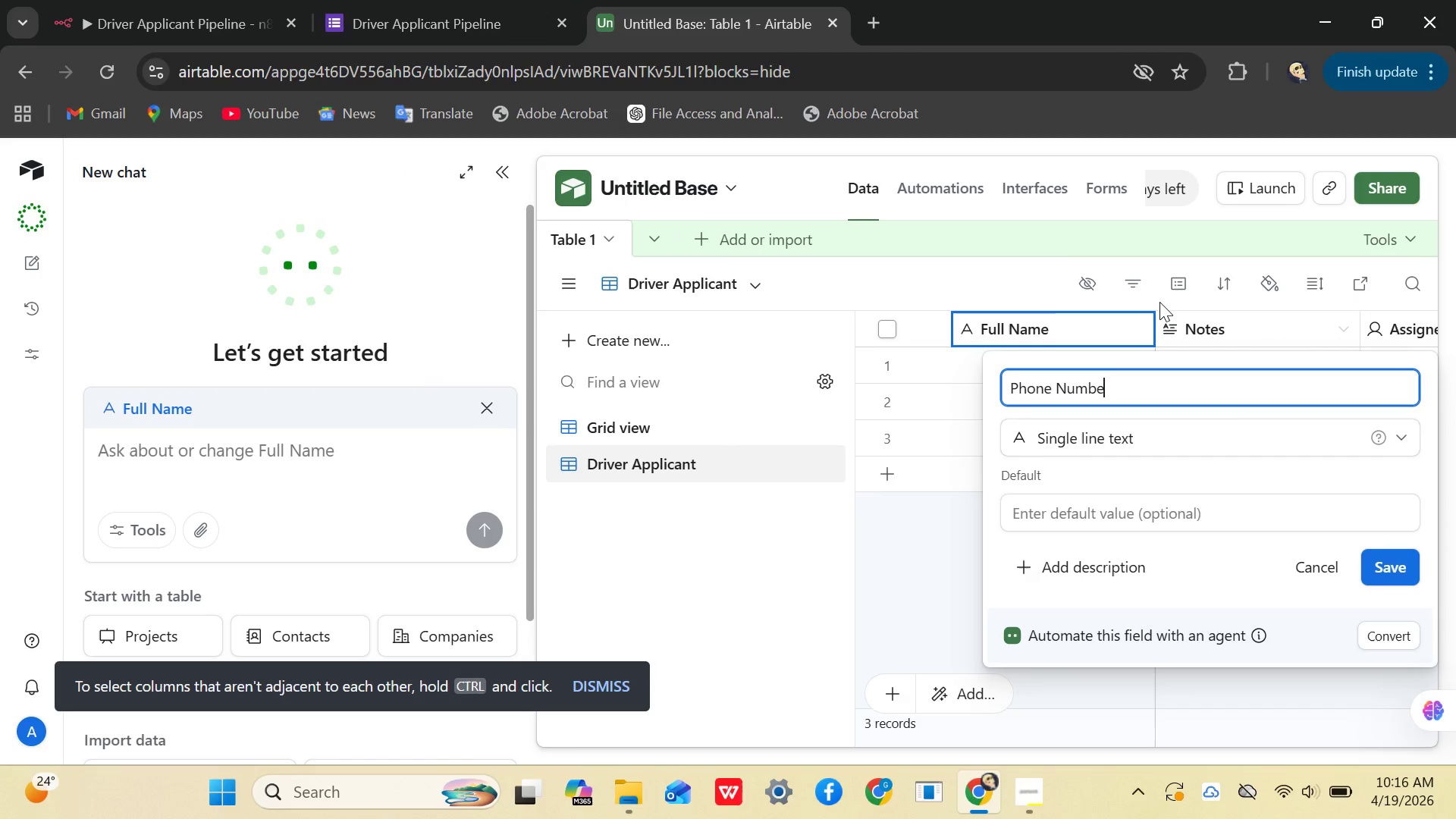 
type(er)
 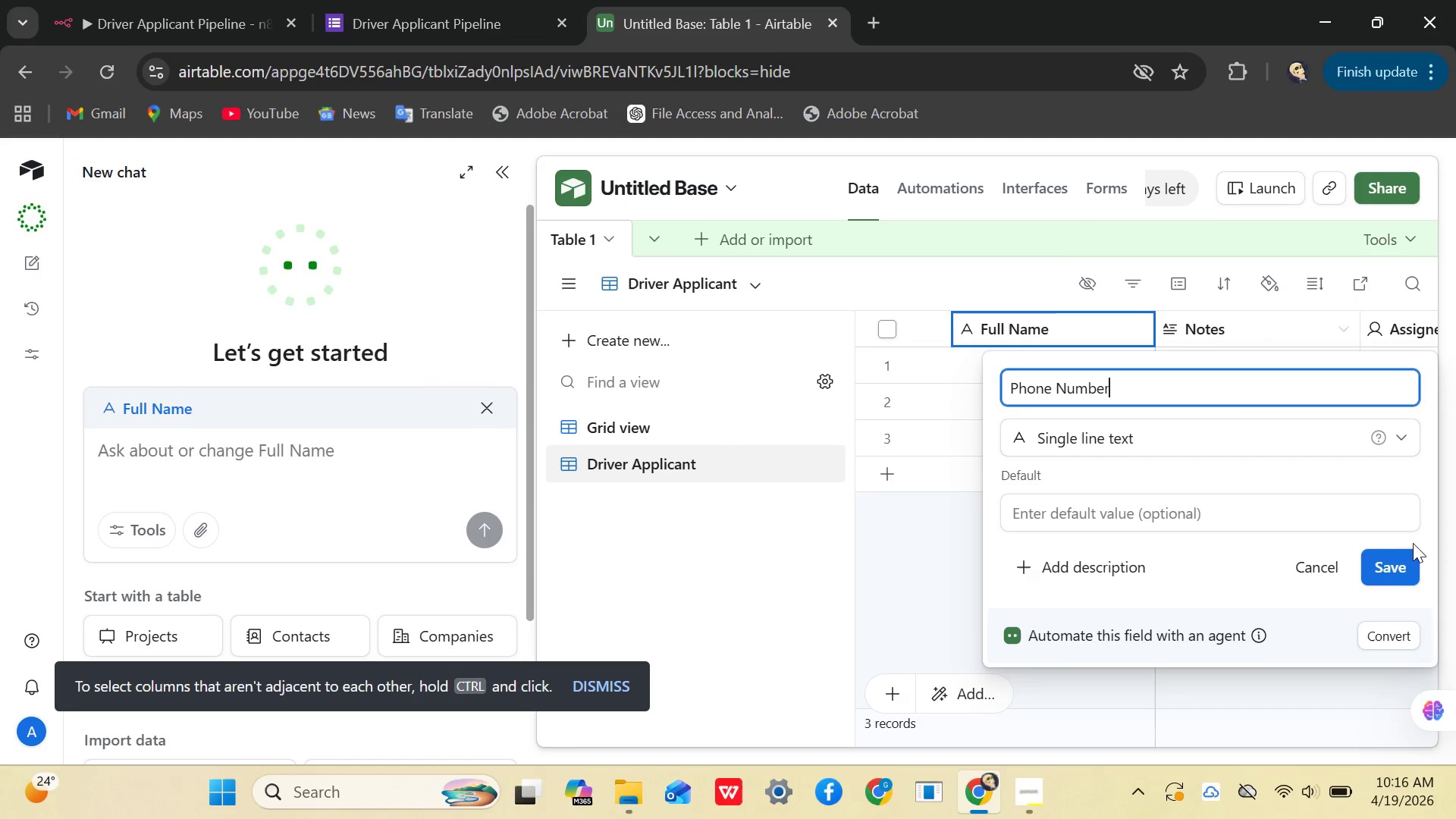 
left_click([1385, 573])
 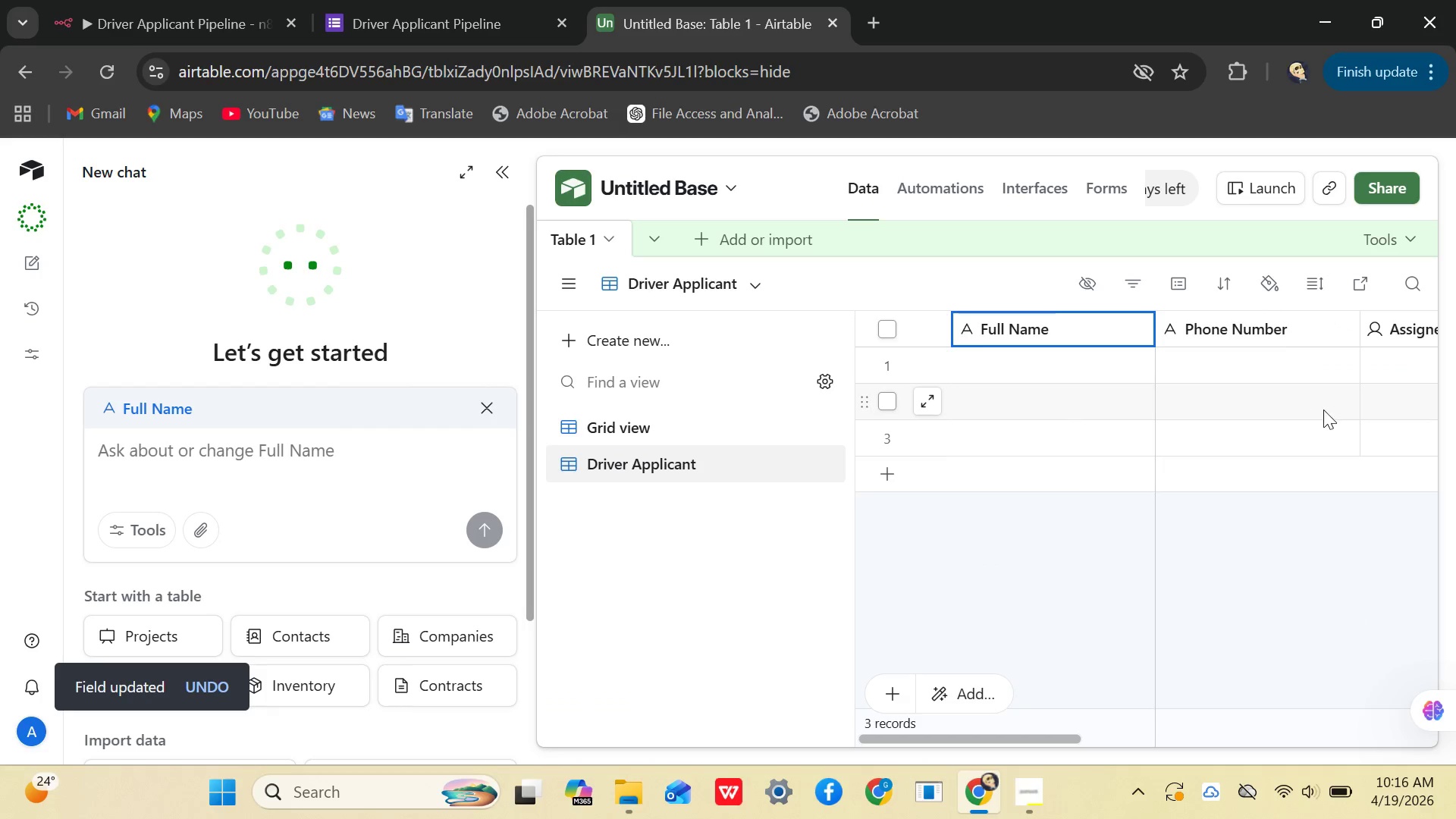 
key(Space)
 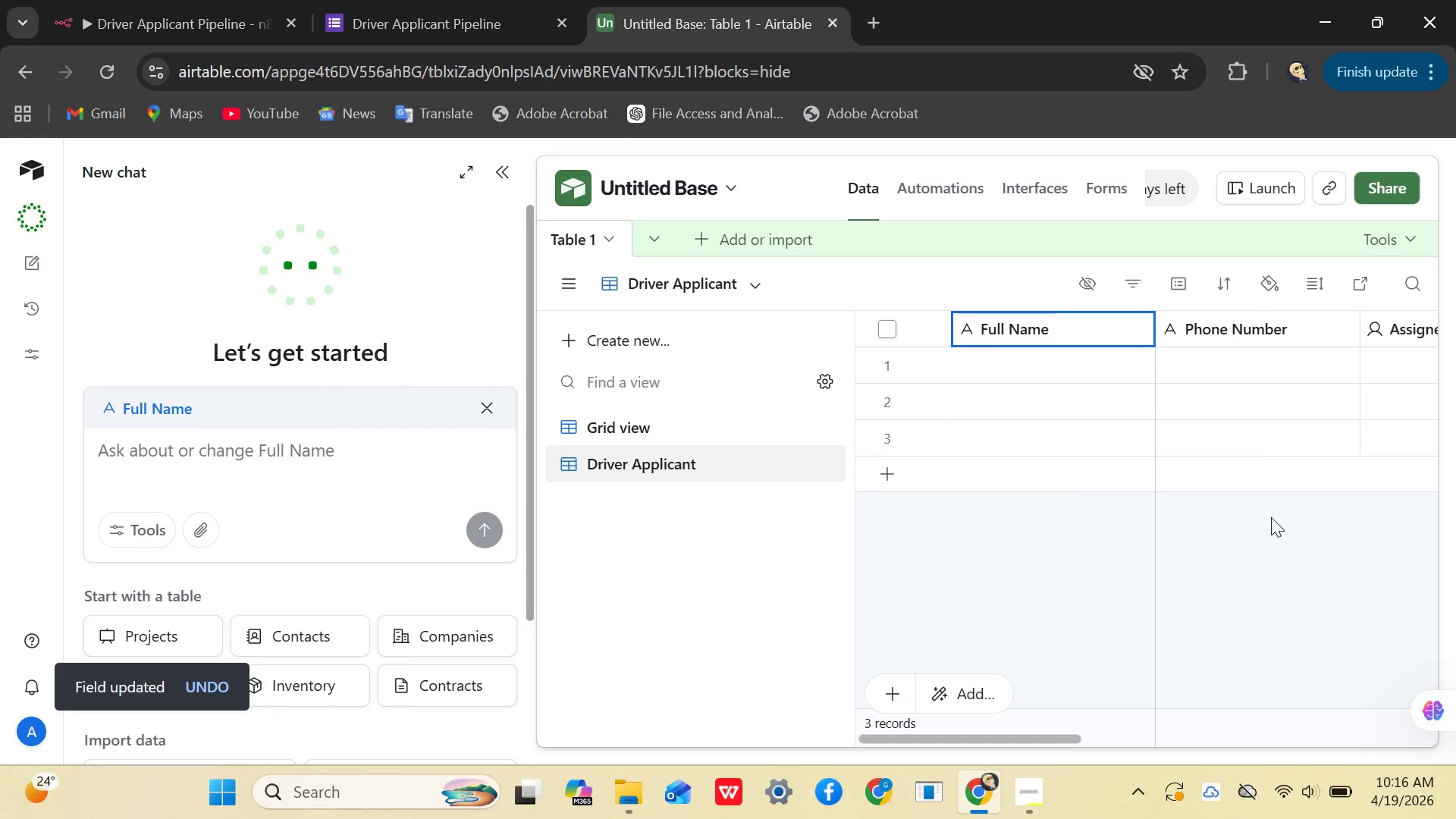 
left_click([1271, 517])
 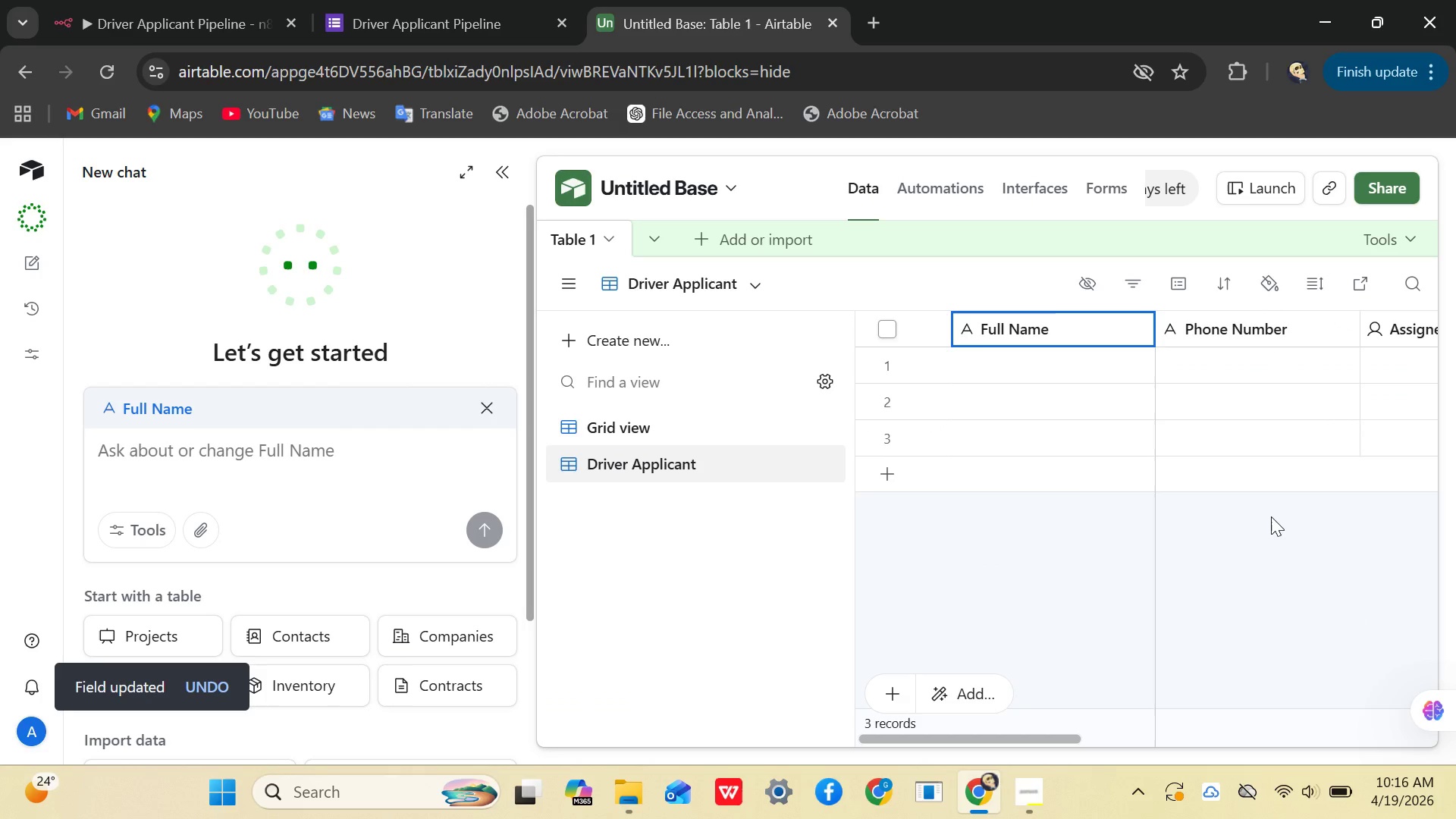 
hold_key(key=Space, duration=0.62)
 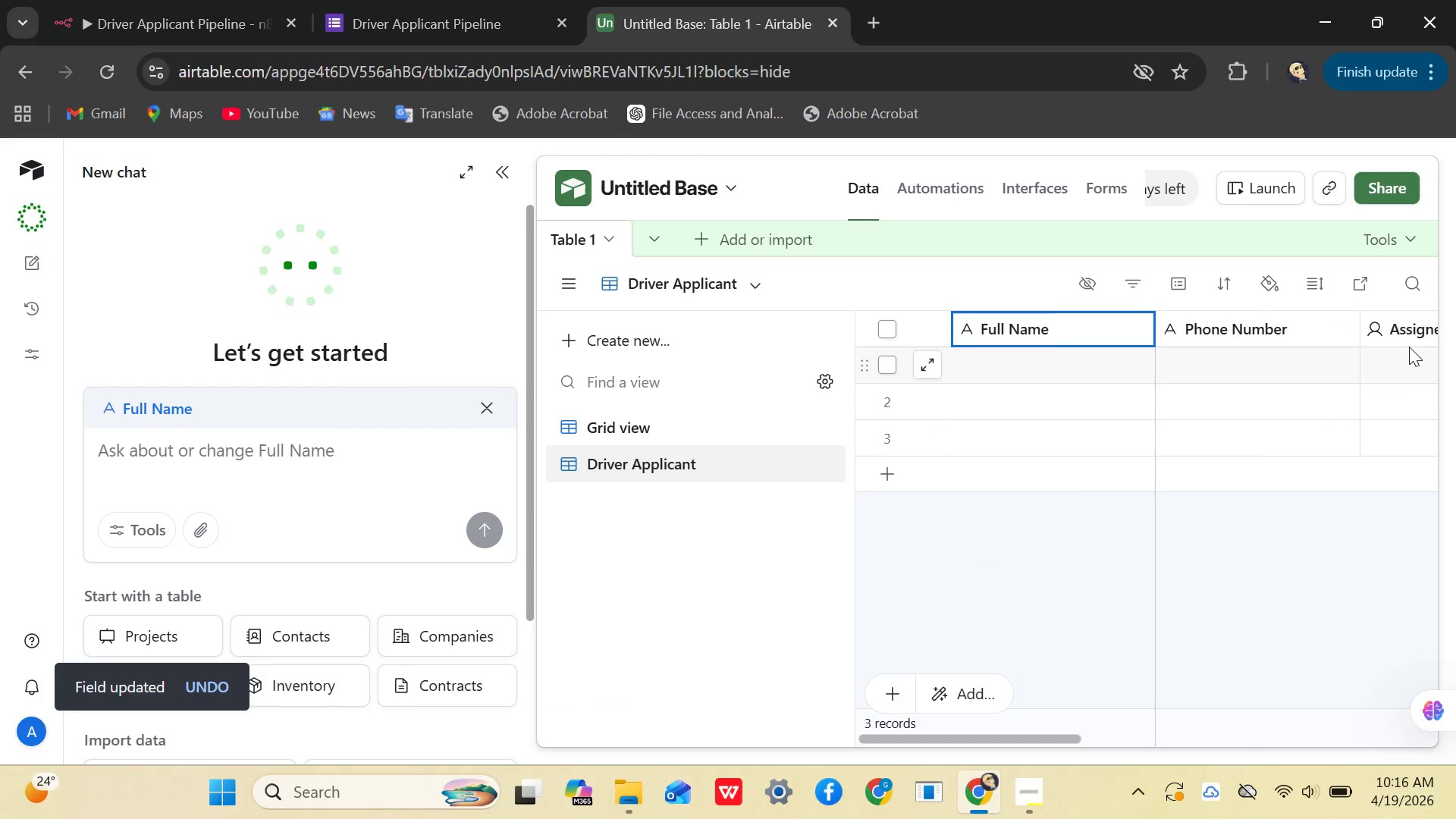 
left_click_drag(start_coordinate=[1271, 516], to_coordinate=[1128, 524])
 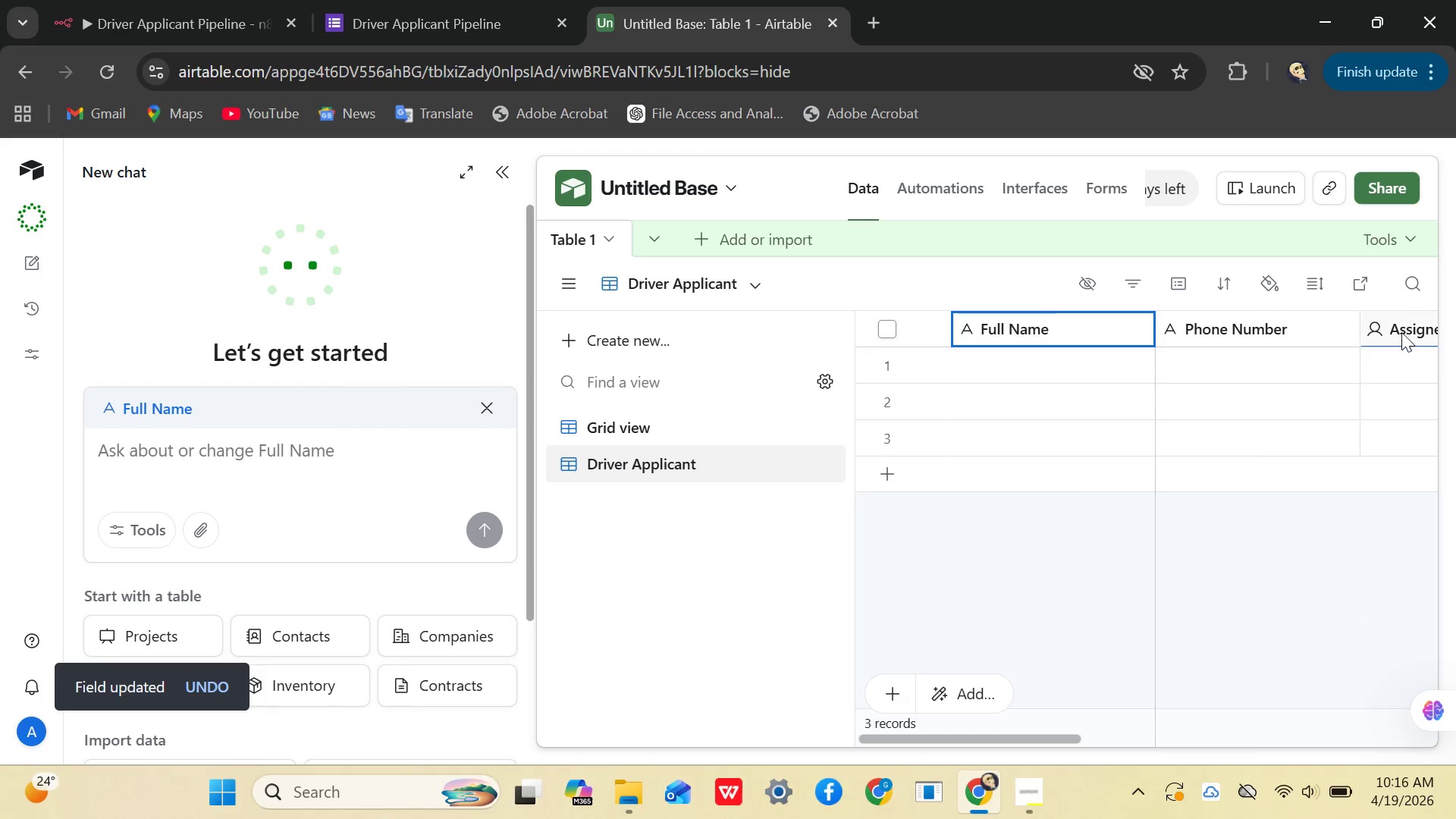 
left_click([1401, 330])
 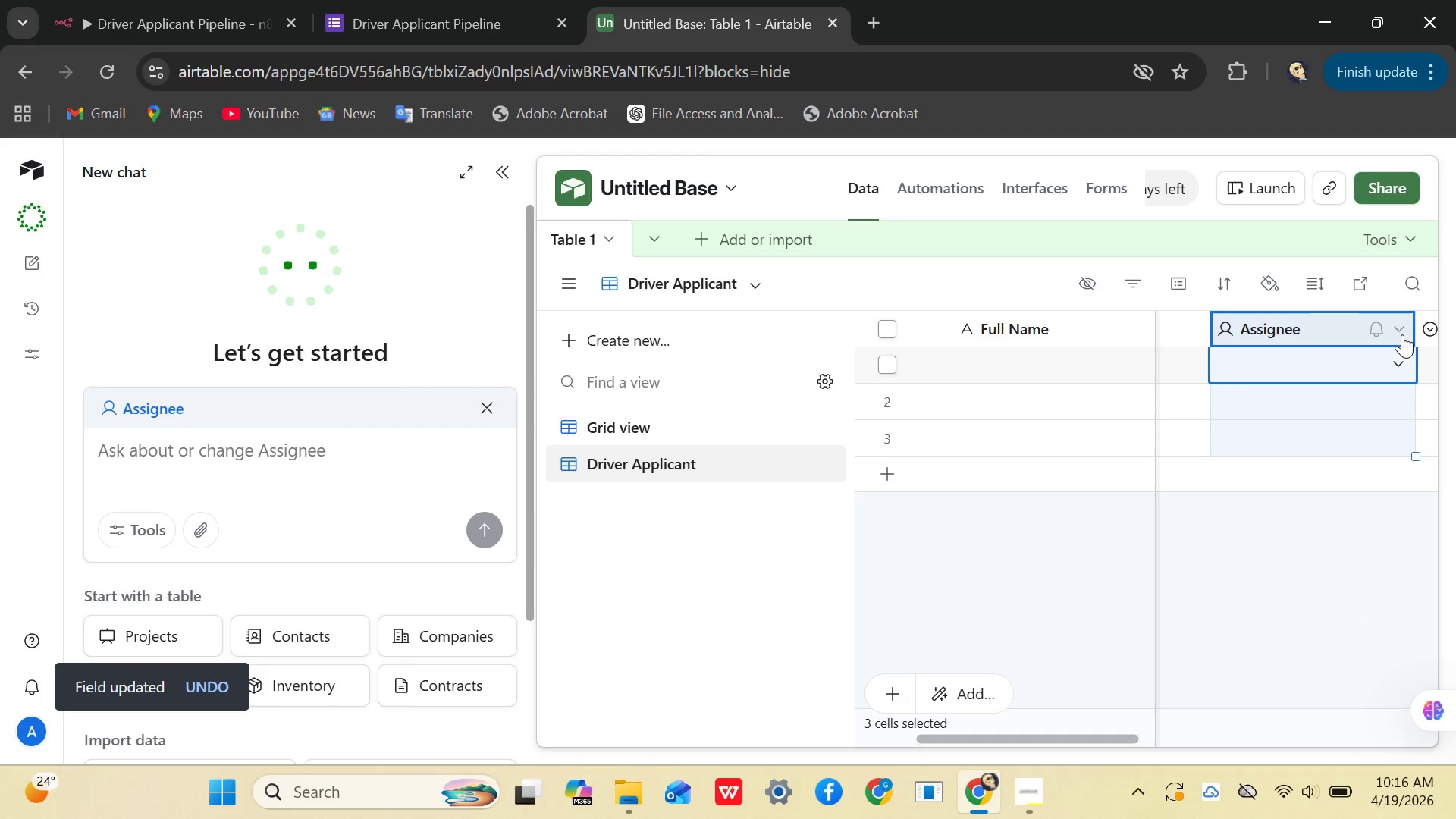 
left_click([1399, 332])
 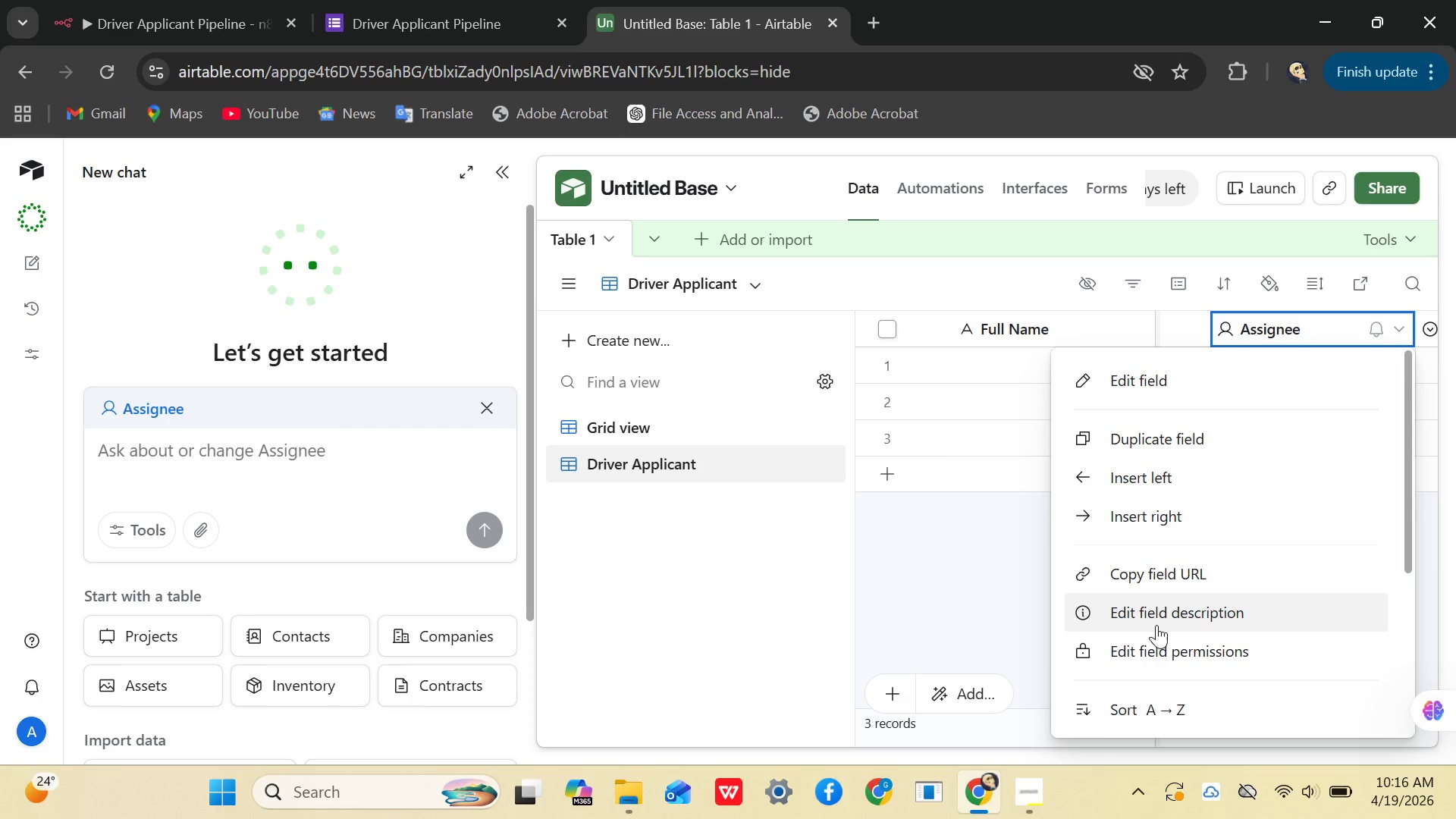 
left_click([1081, 375])
 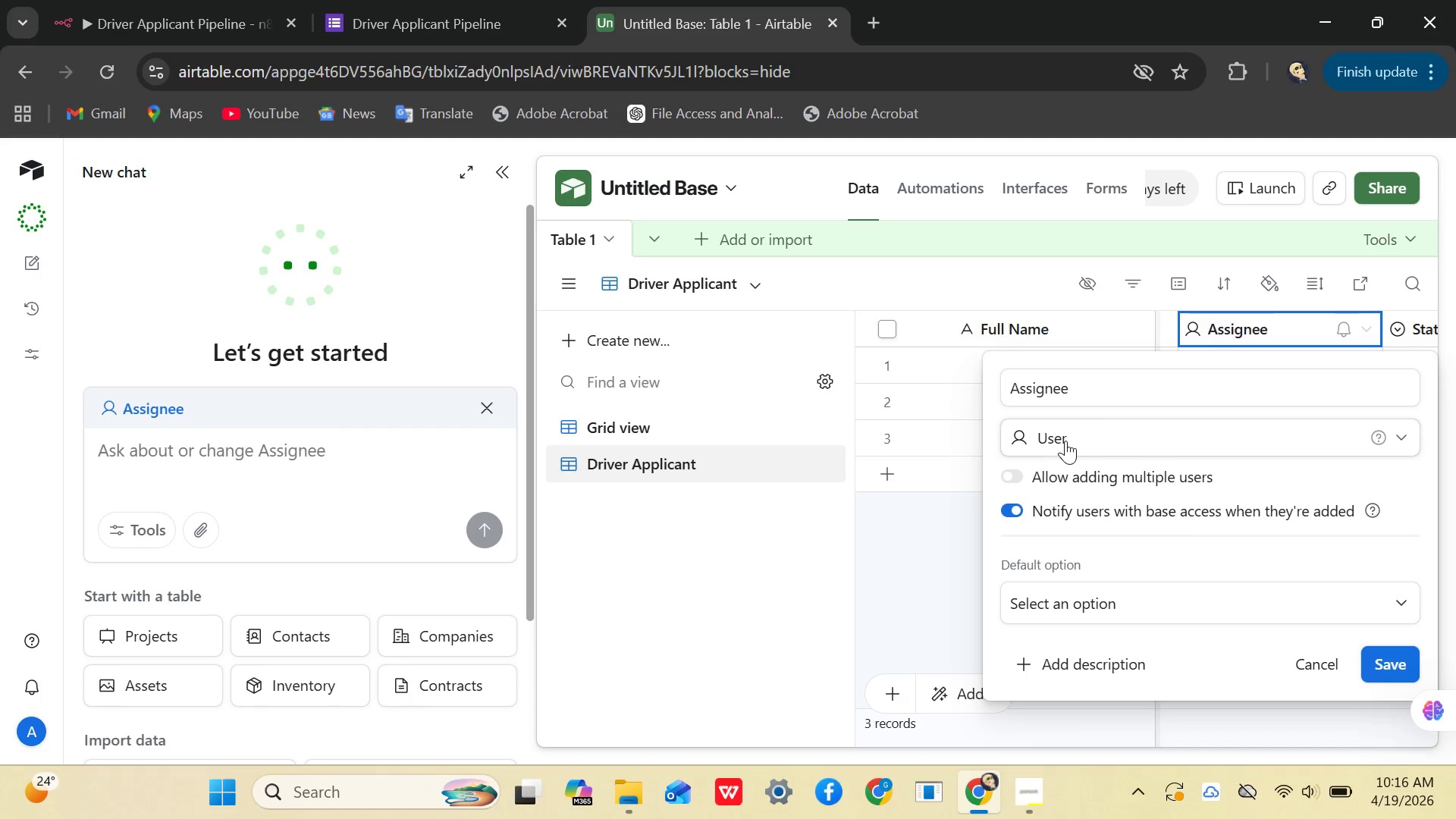 
left_click([1075, 434])
 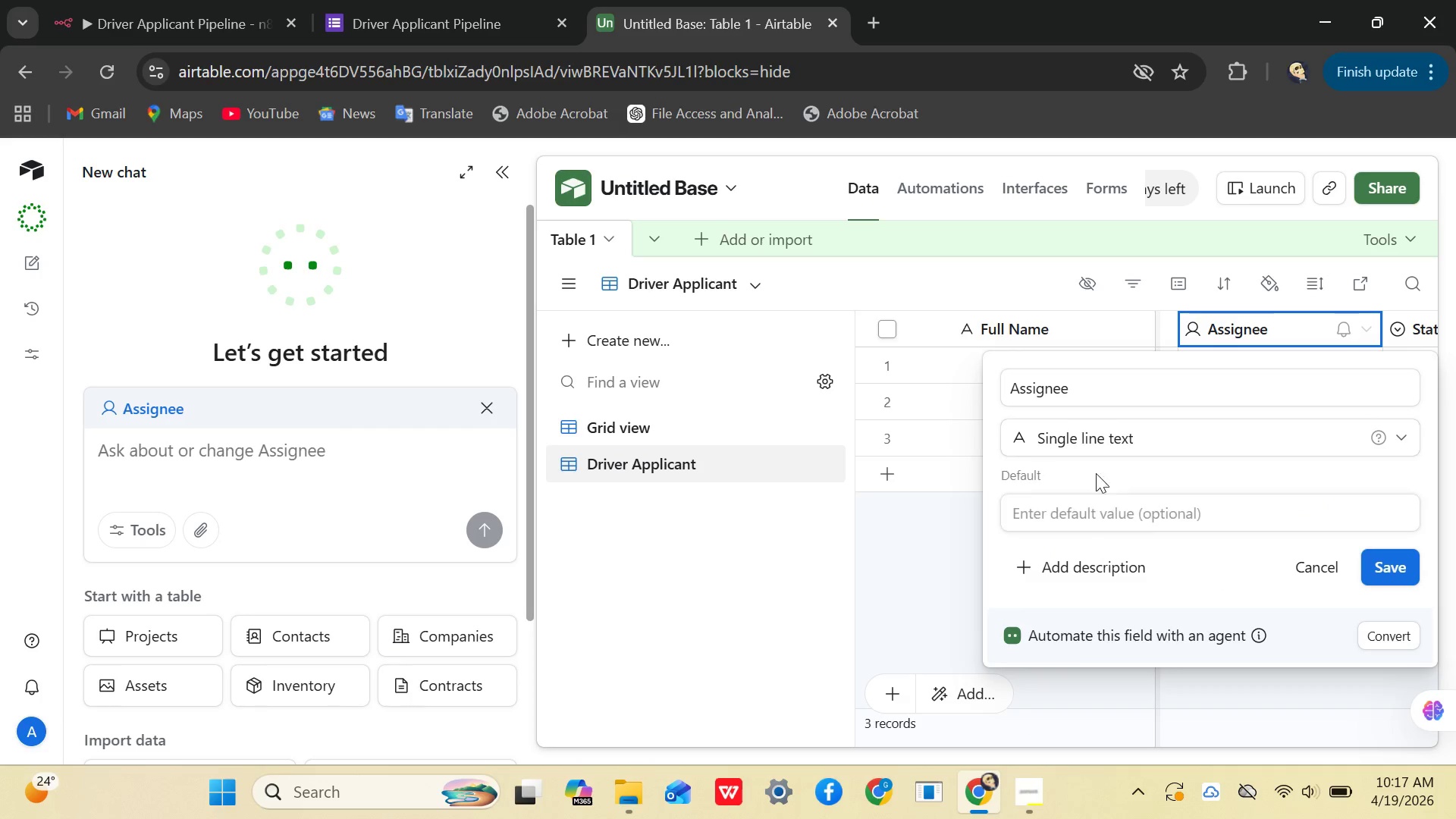 
left_click([1100, 437])
 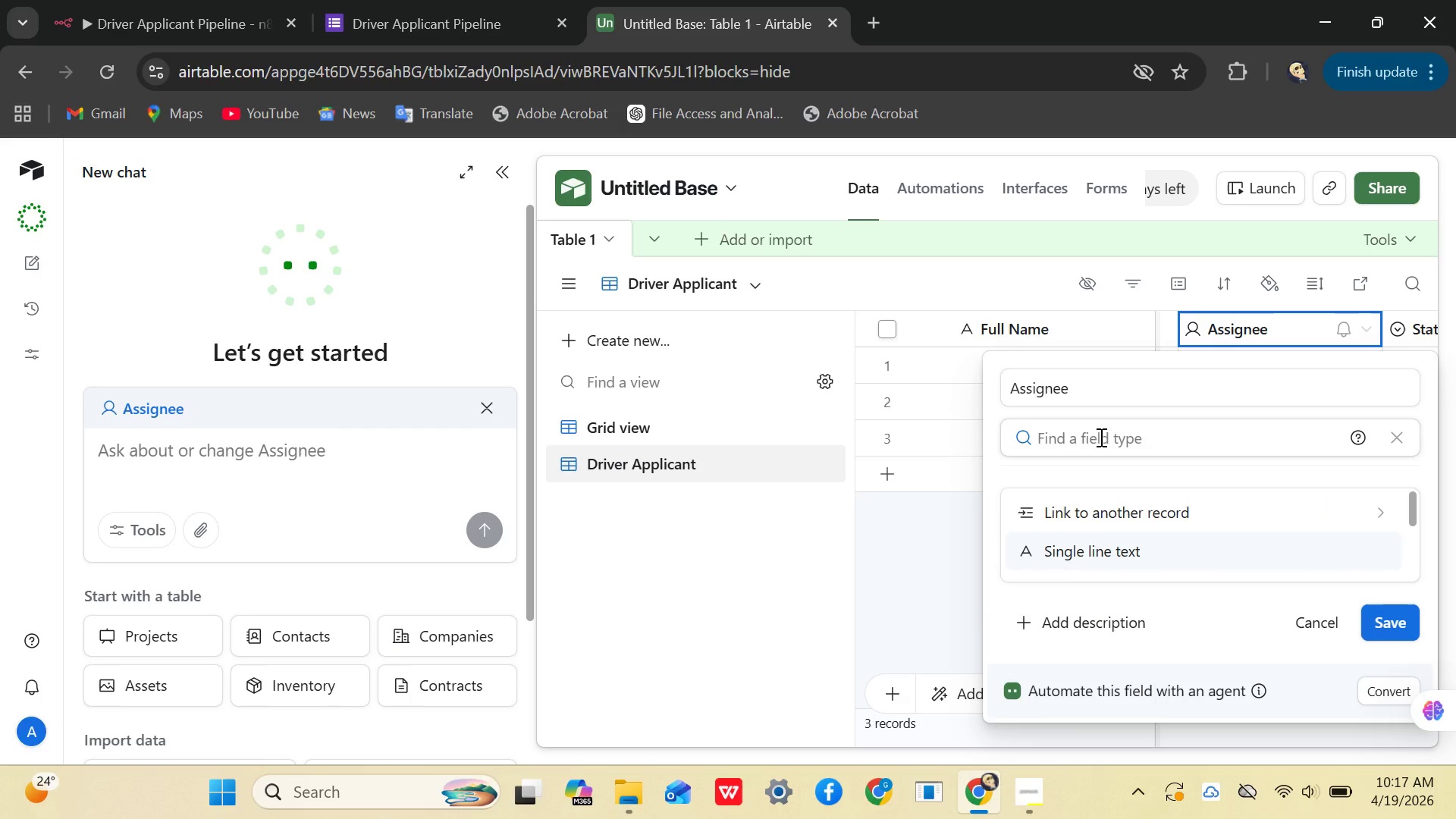 
left_click([1100, 437])
 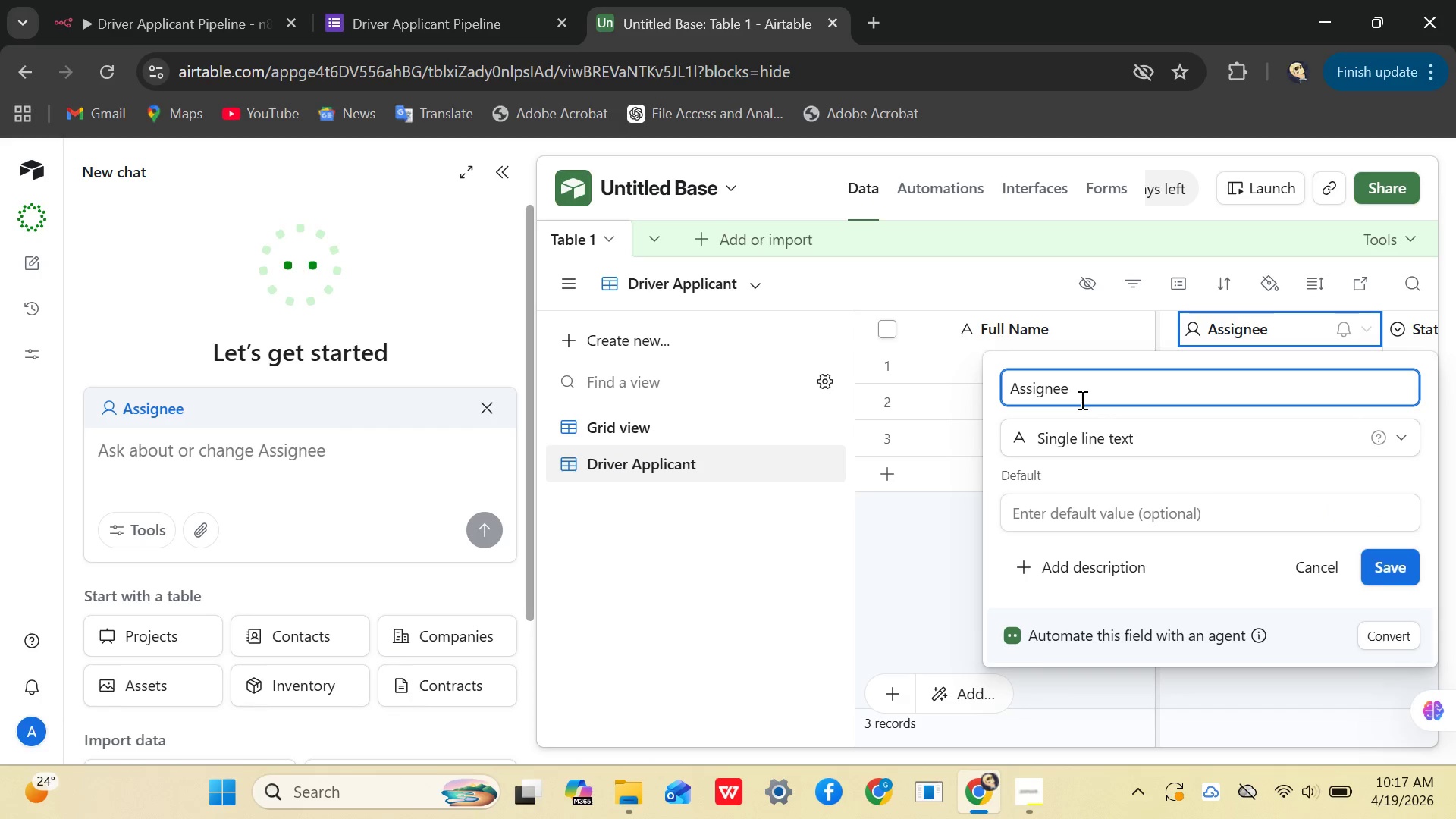 
key(Backspace)
key(Backspace)
key(Backspace)
key(Backspace)
key(Backspace)
key(Backspace)
key(Backspace)
key(Backspace)
type(Lic)
 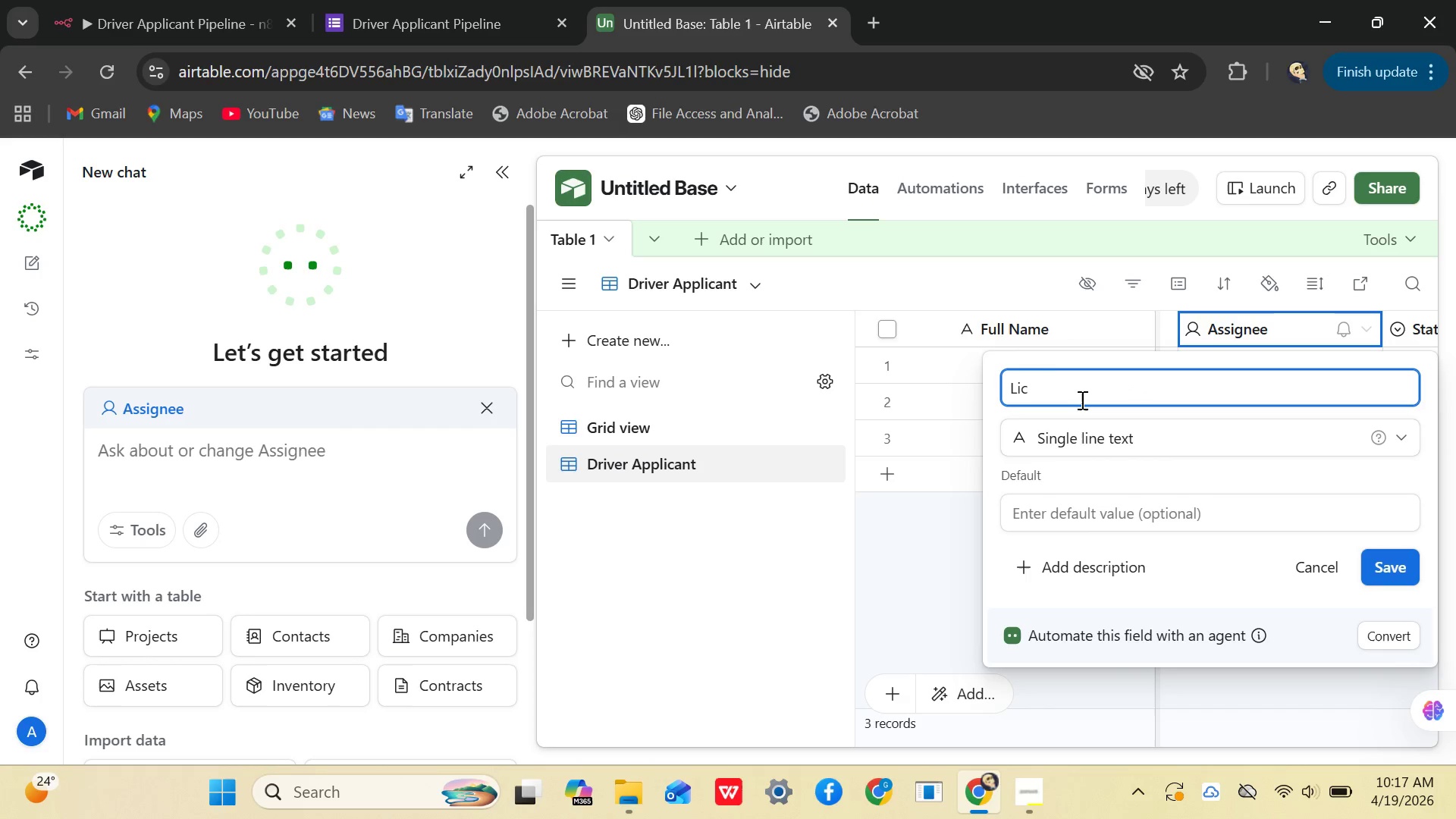 
left_click([414, 6])
 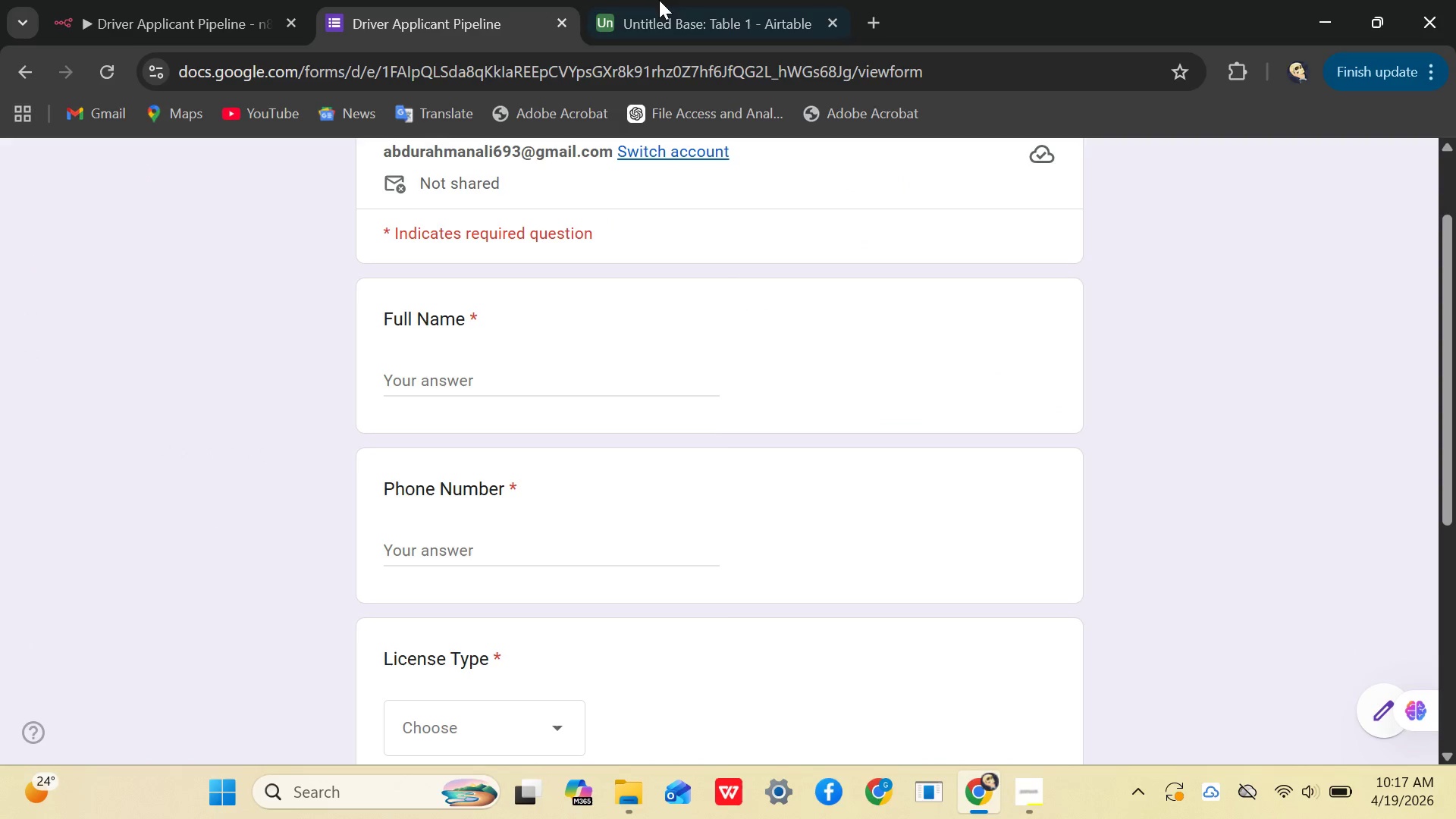 
left_click_drag(start_coordinate=[702, 15], to_coordinate=[702, 20])
 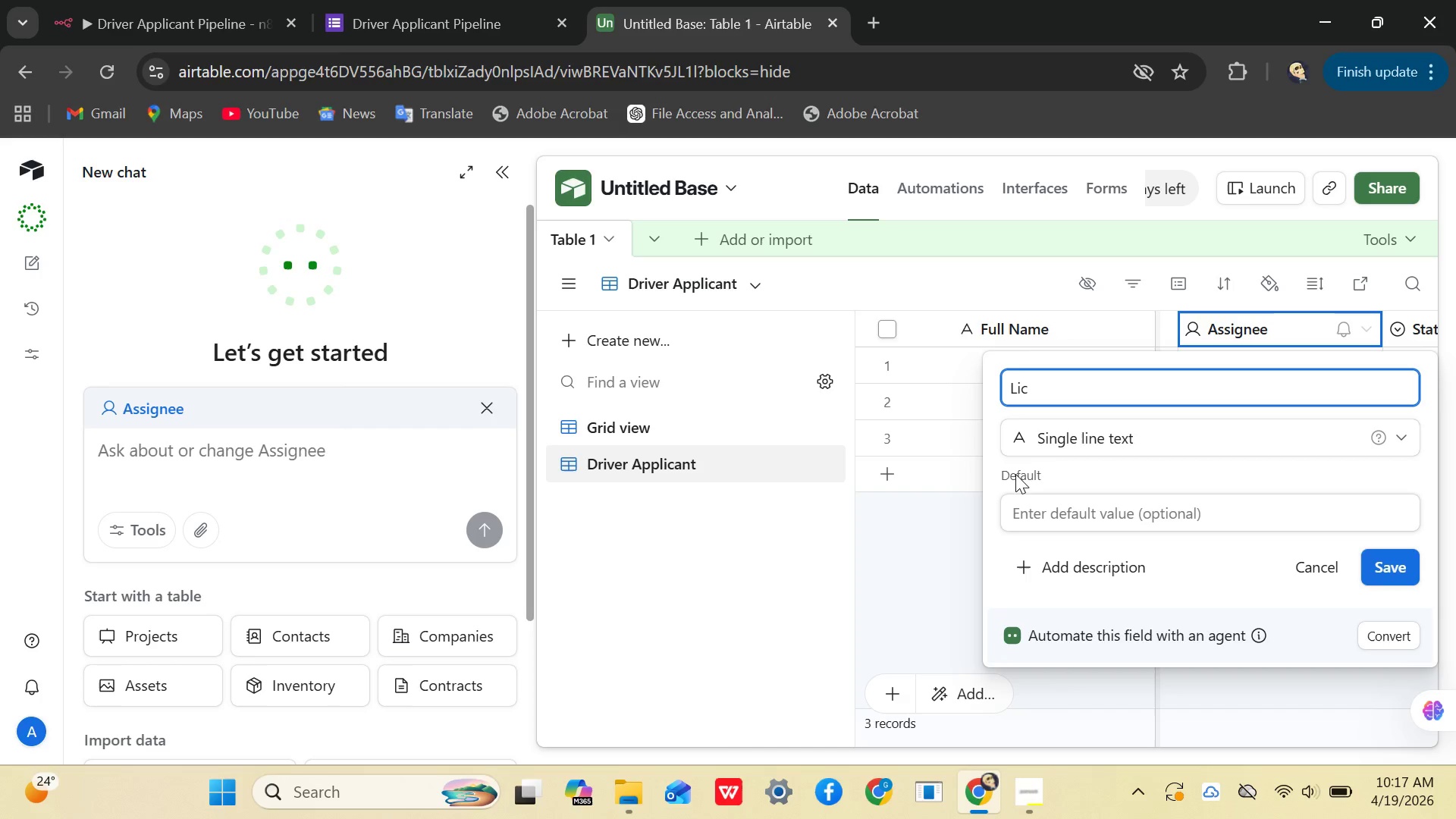 
type(ense Type)
 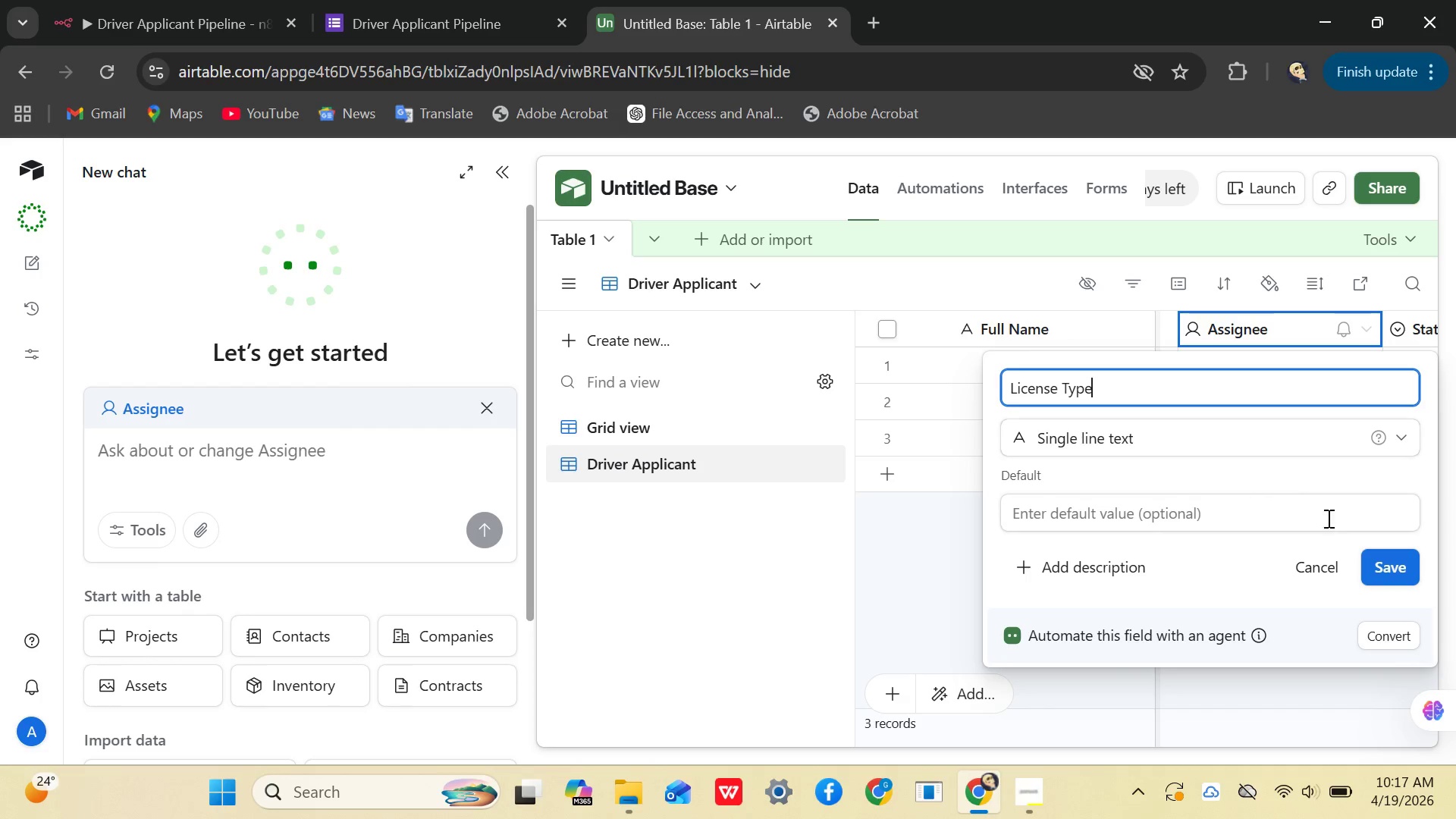 
left_click([1397, 579])
 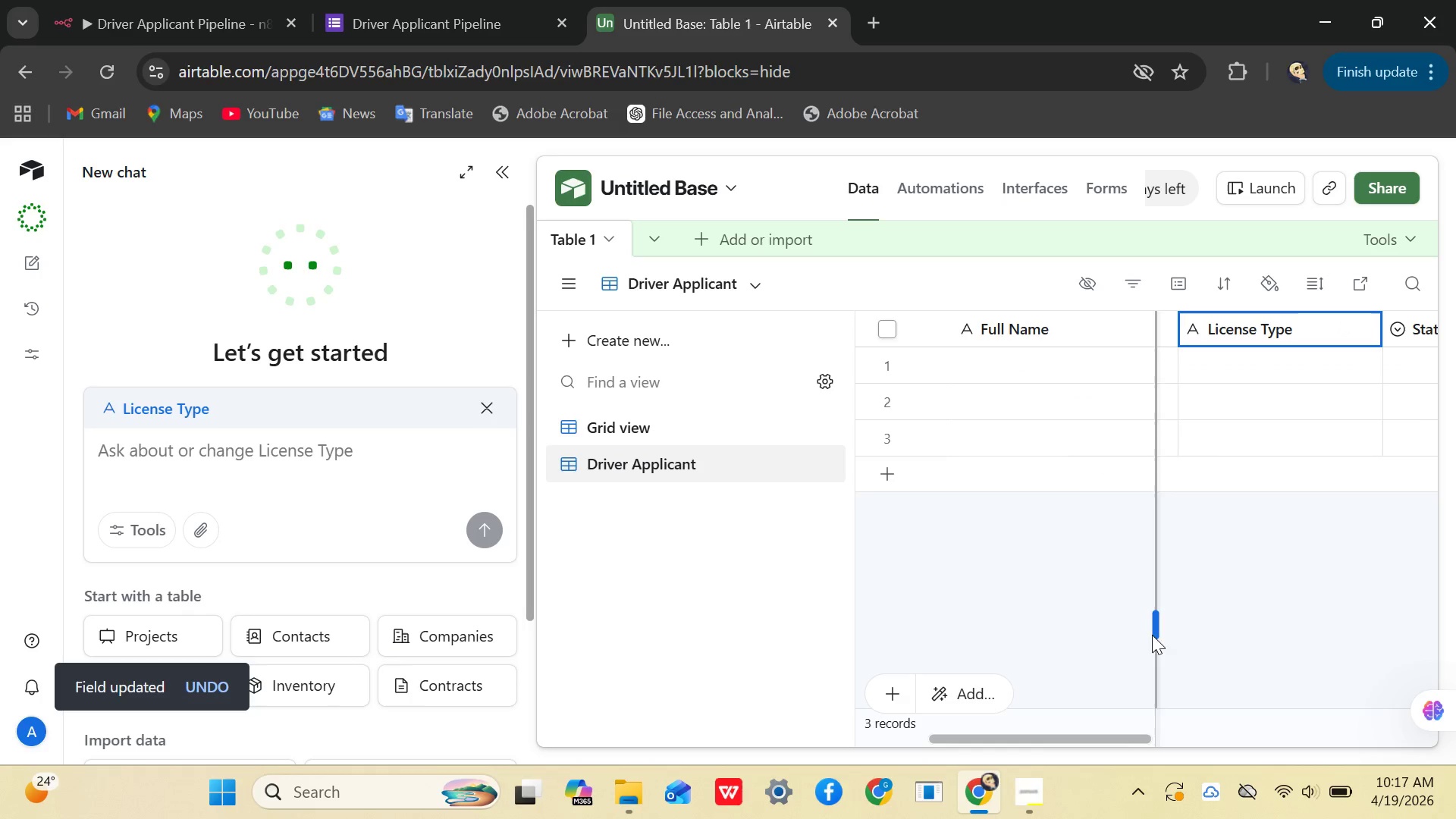 
left_click_drag(start_coordinate=[1102, 735], to_coordinate=[1180, 738])
 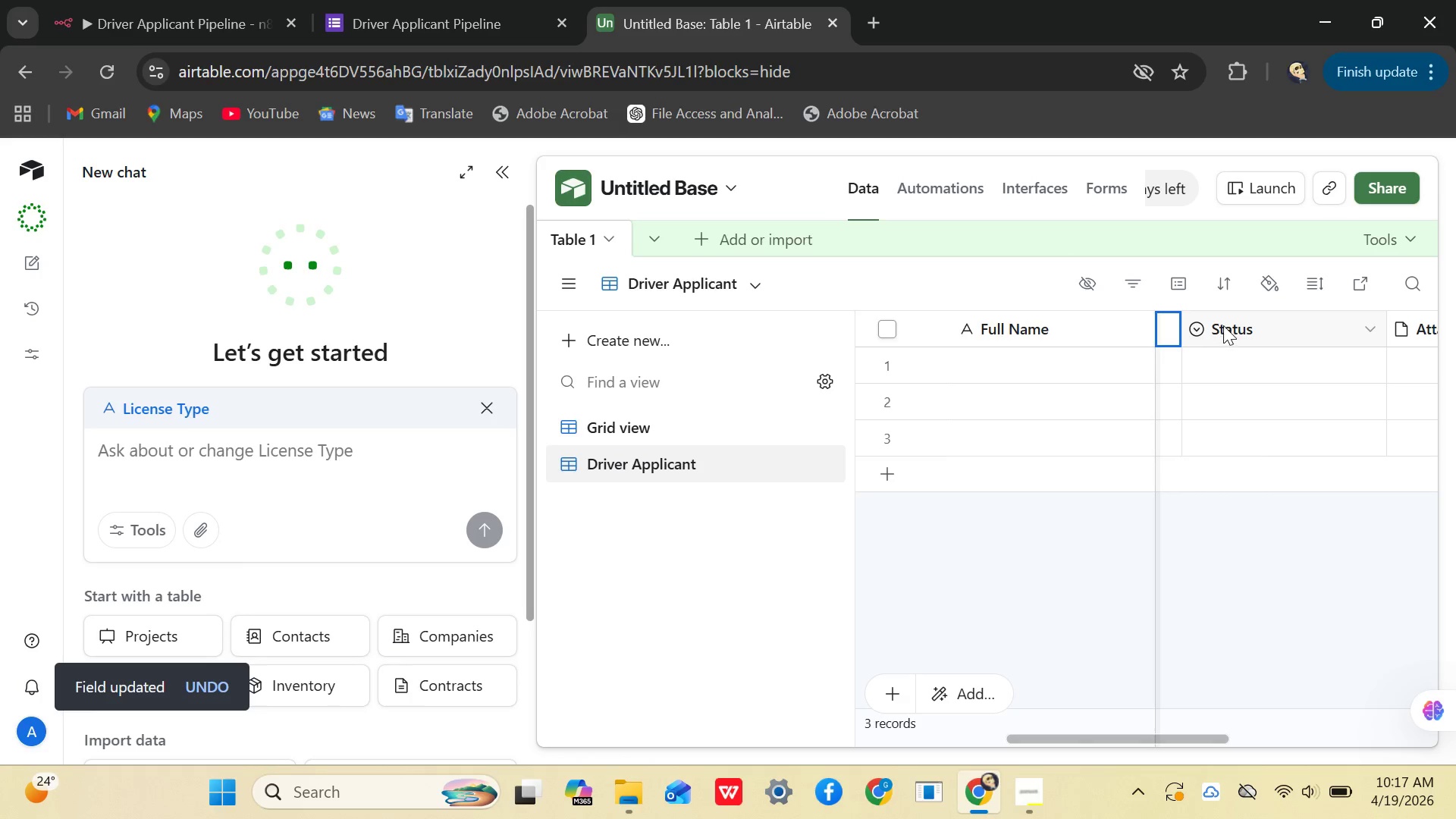 
double_click([1224, 325])
 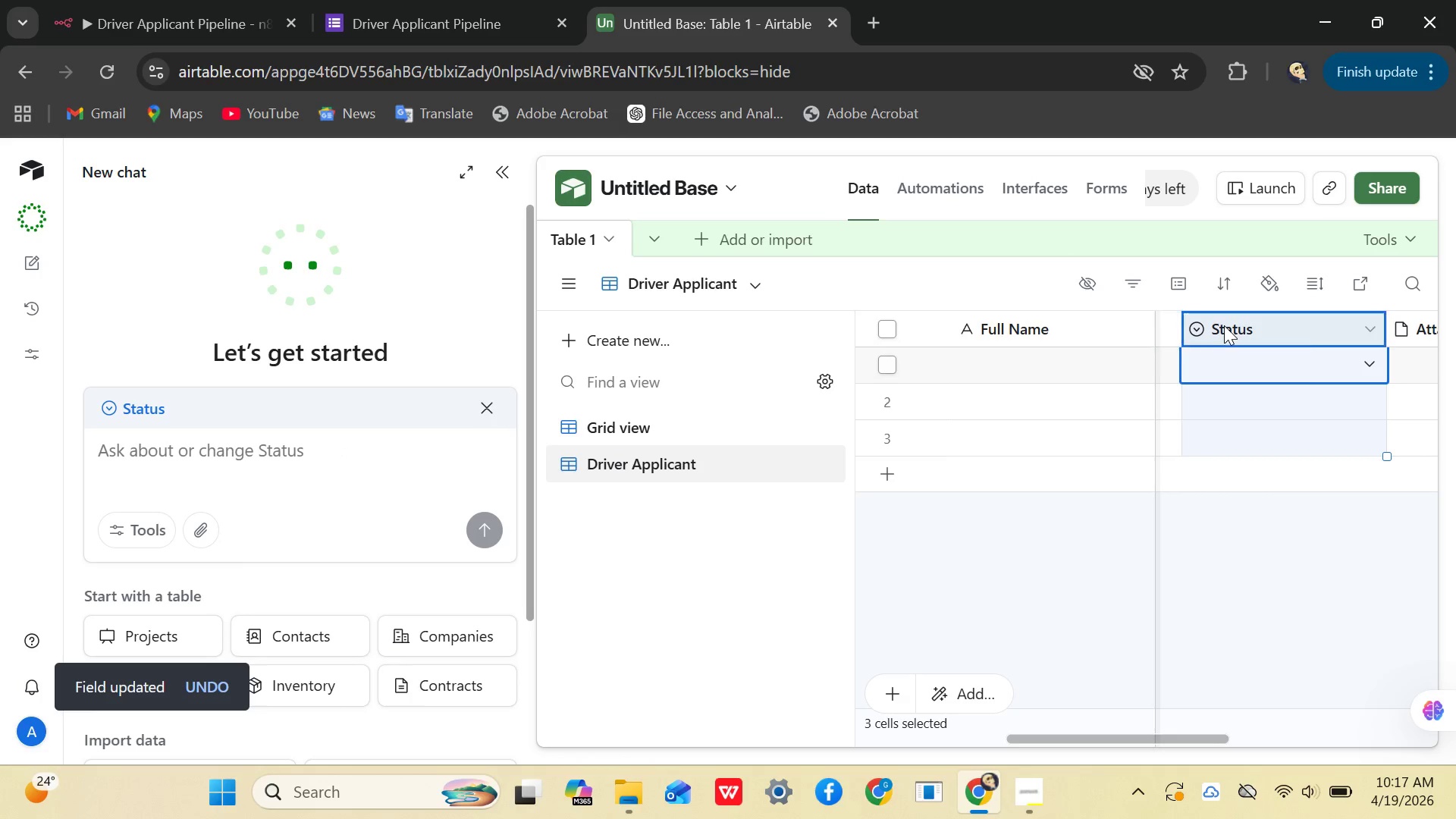 
triple_click([1224, 325])
 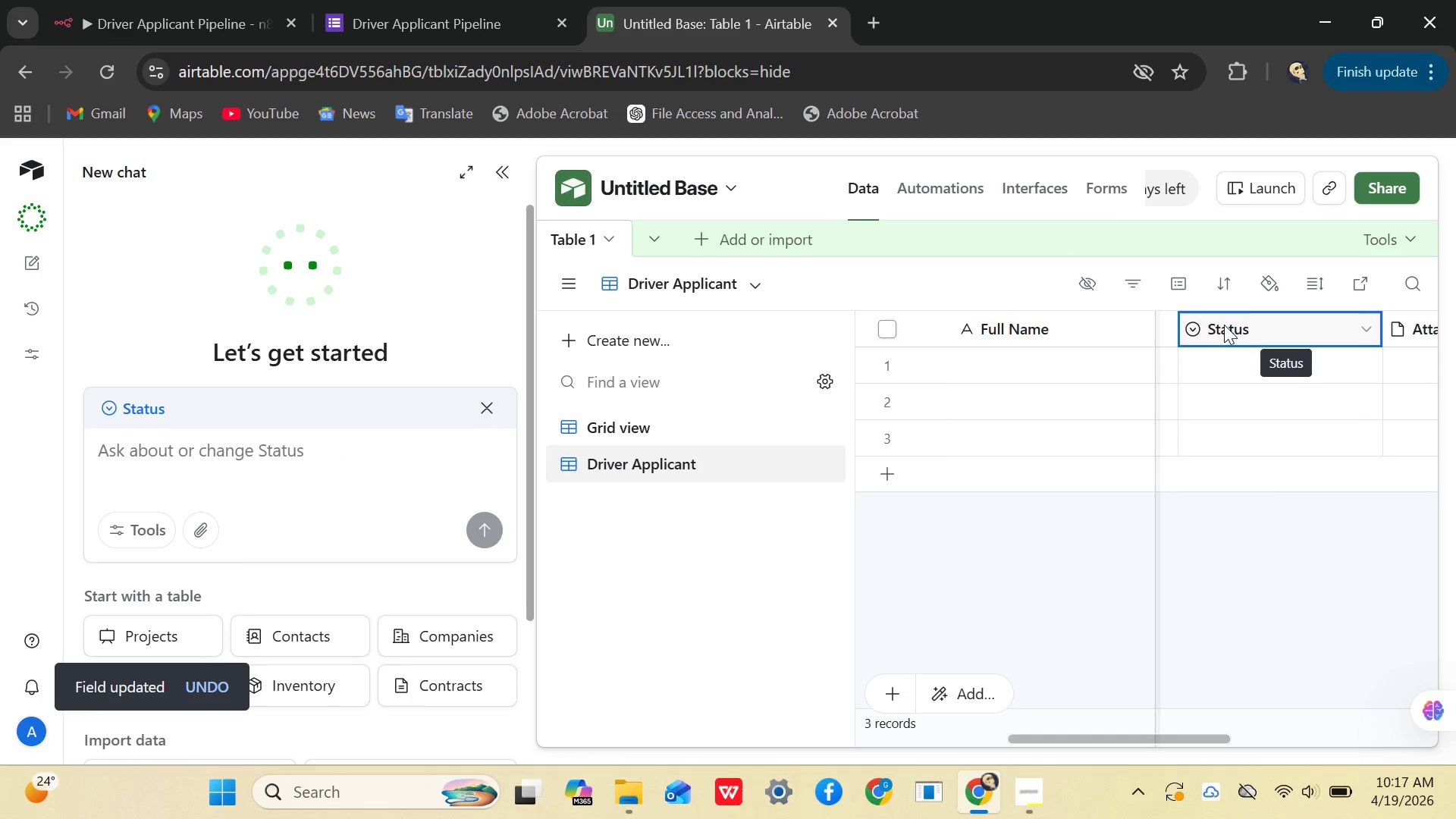 
double_click([1224, 325])
 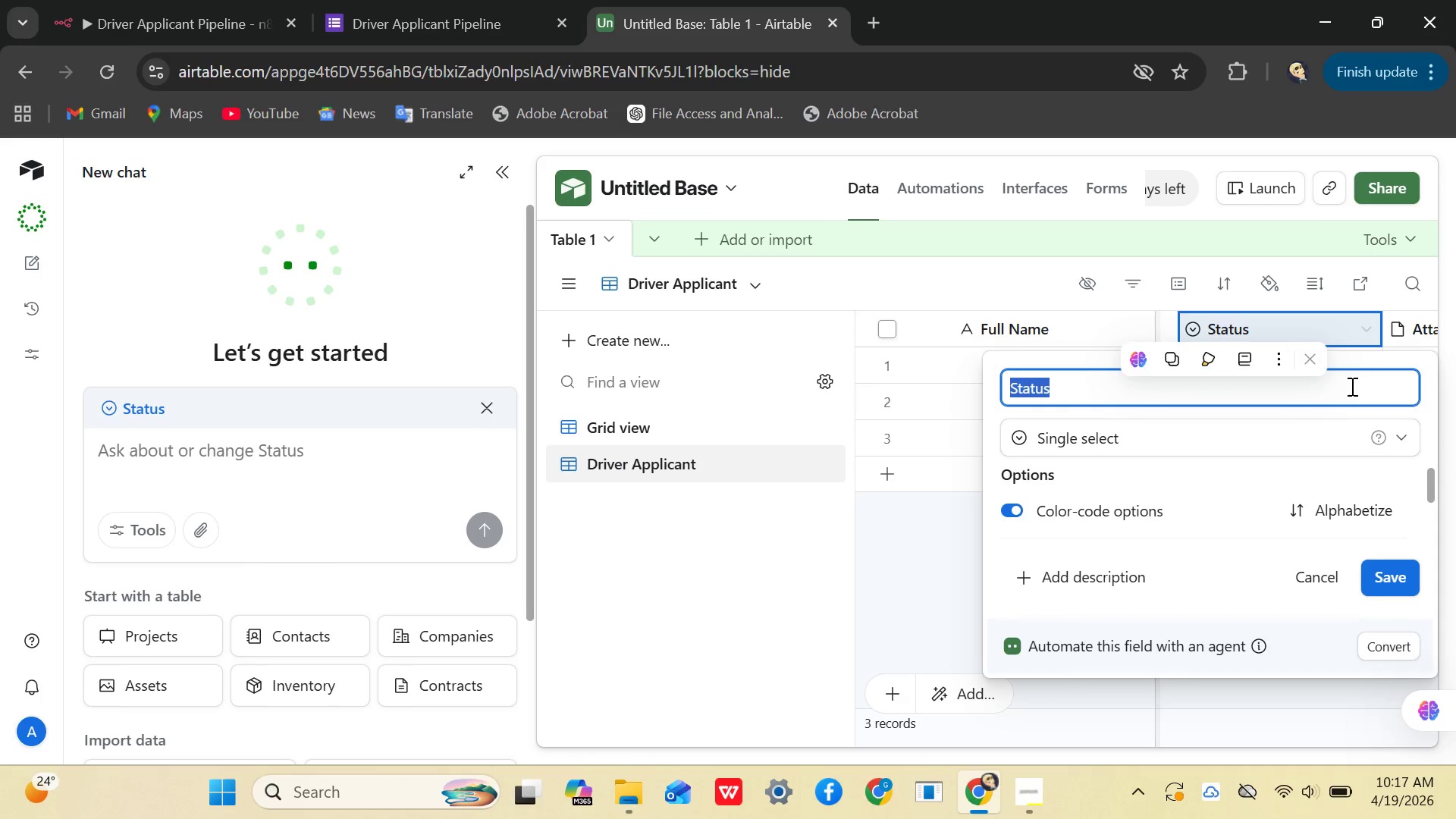 
type(Ex)
 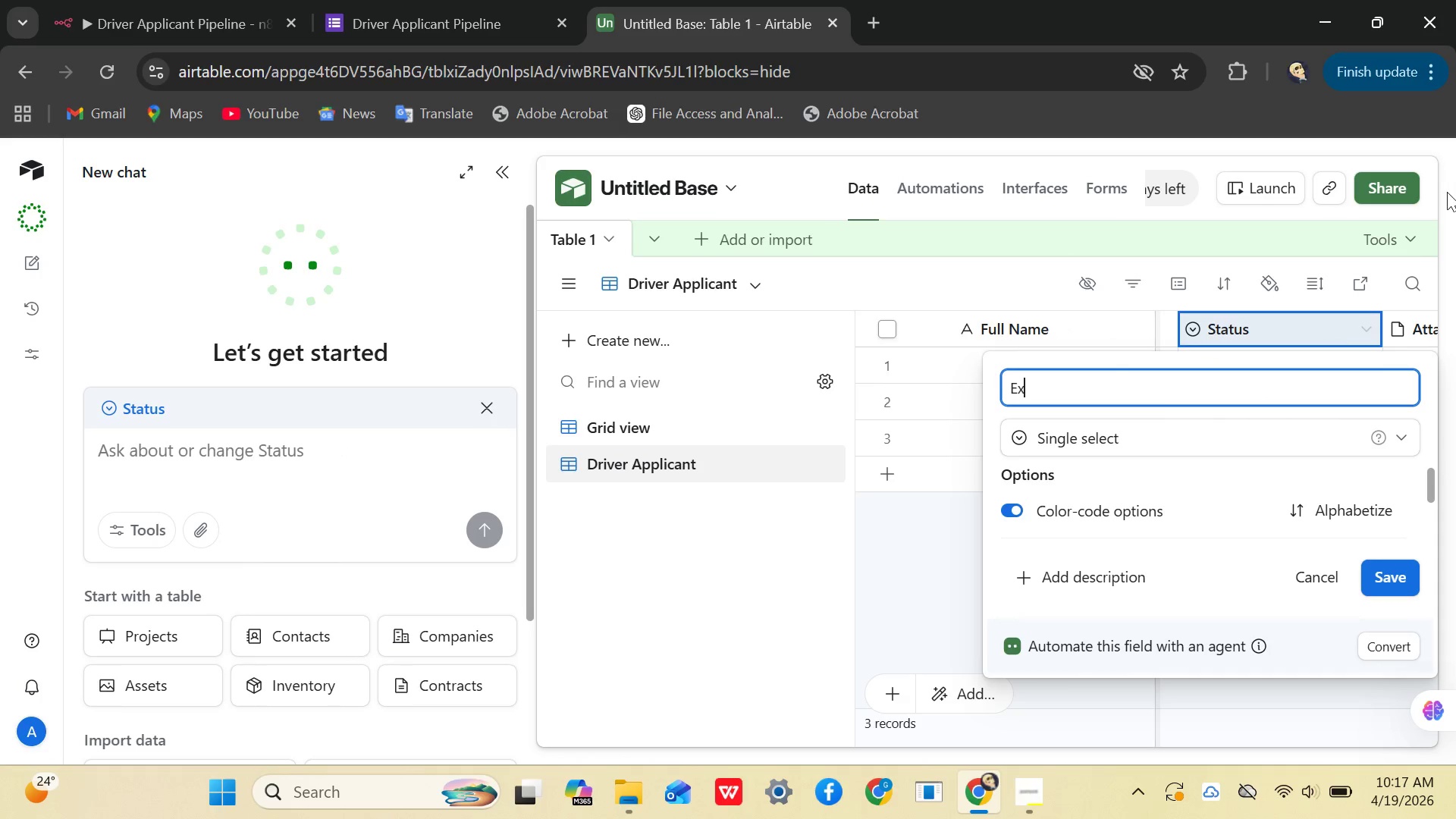 
type(perience Level)
 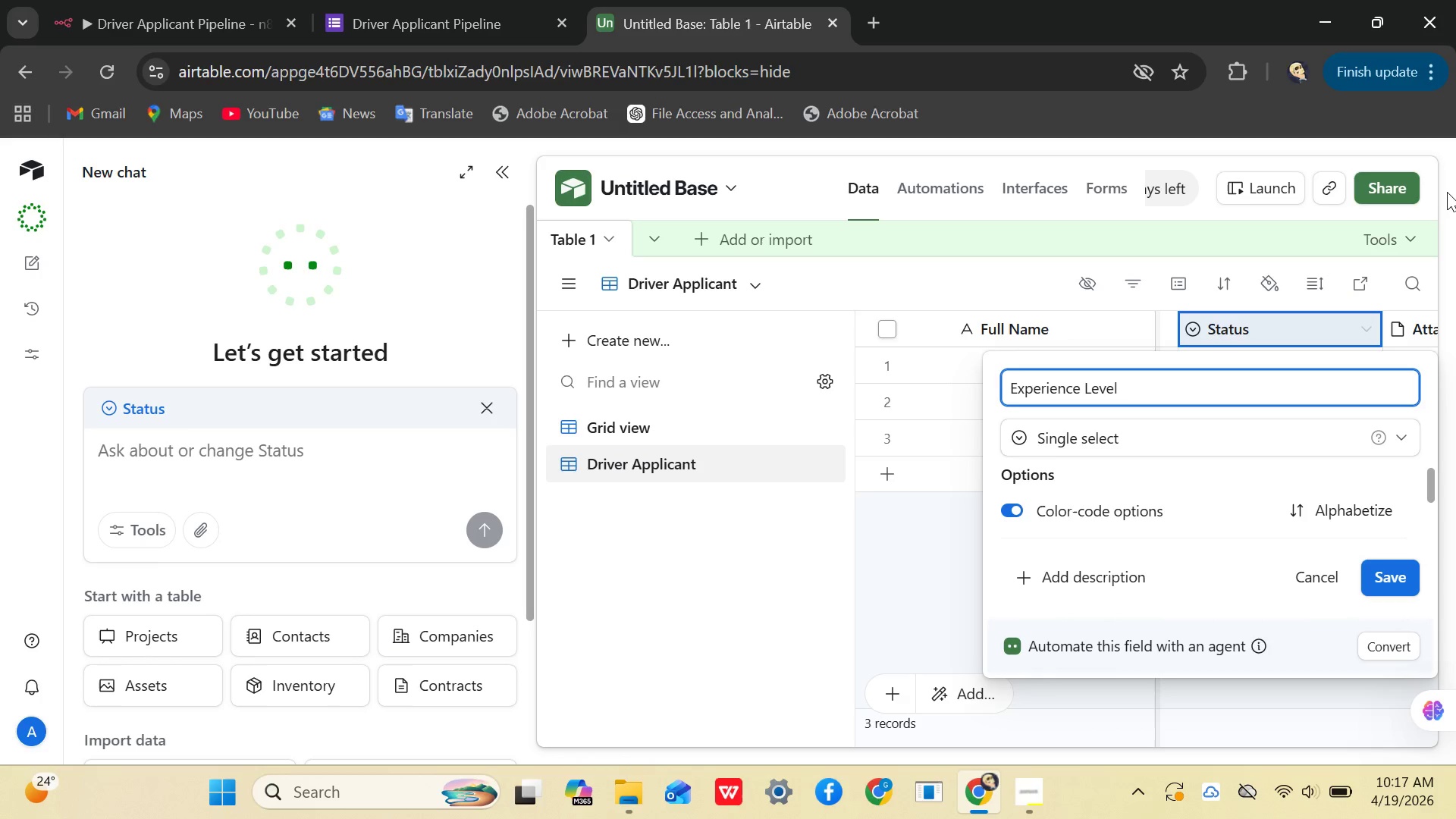 
left_click([1098, 426])
 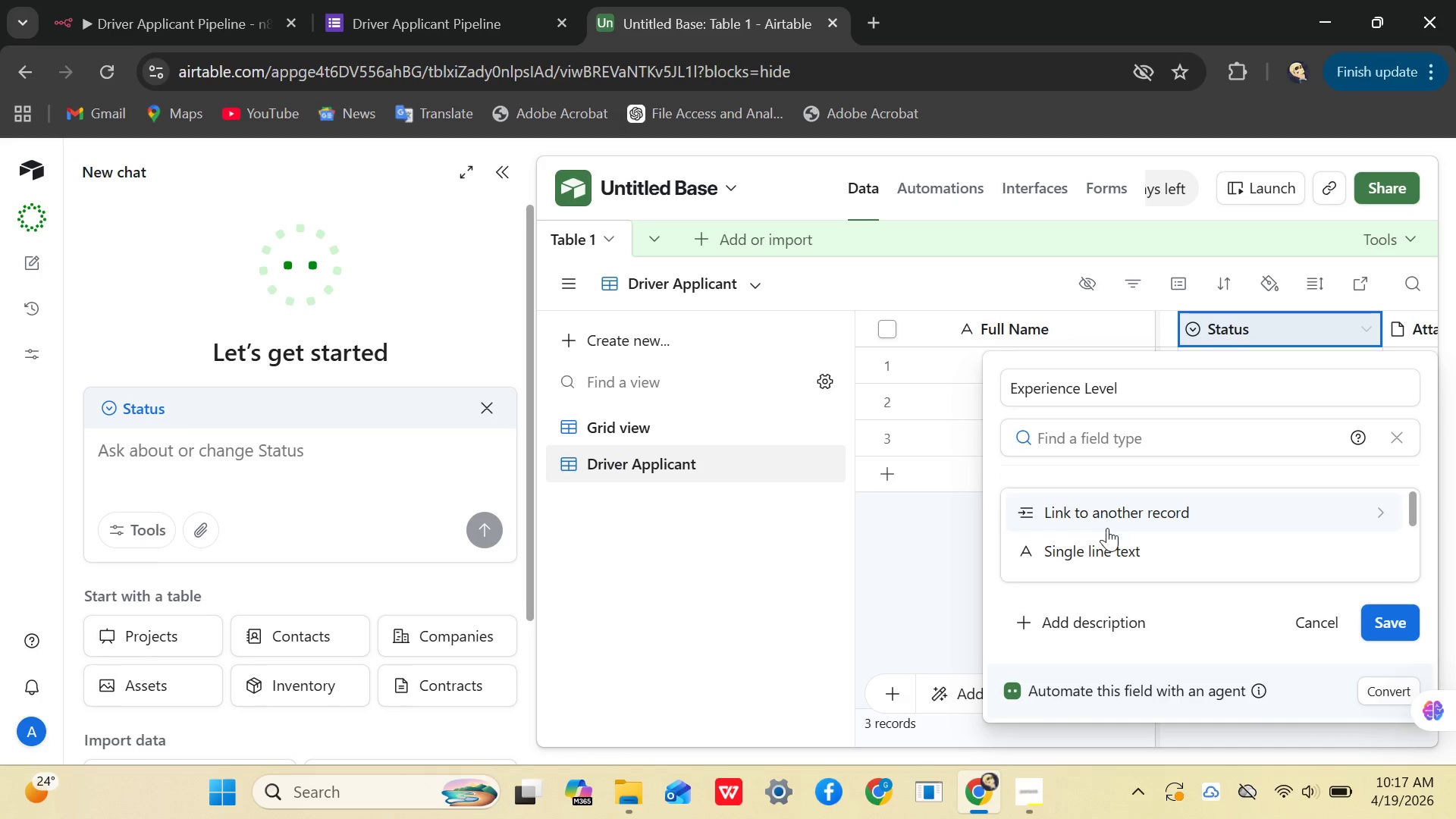 
left_click([1091, 551])
 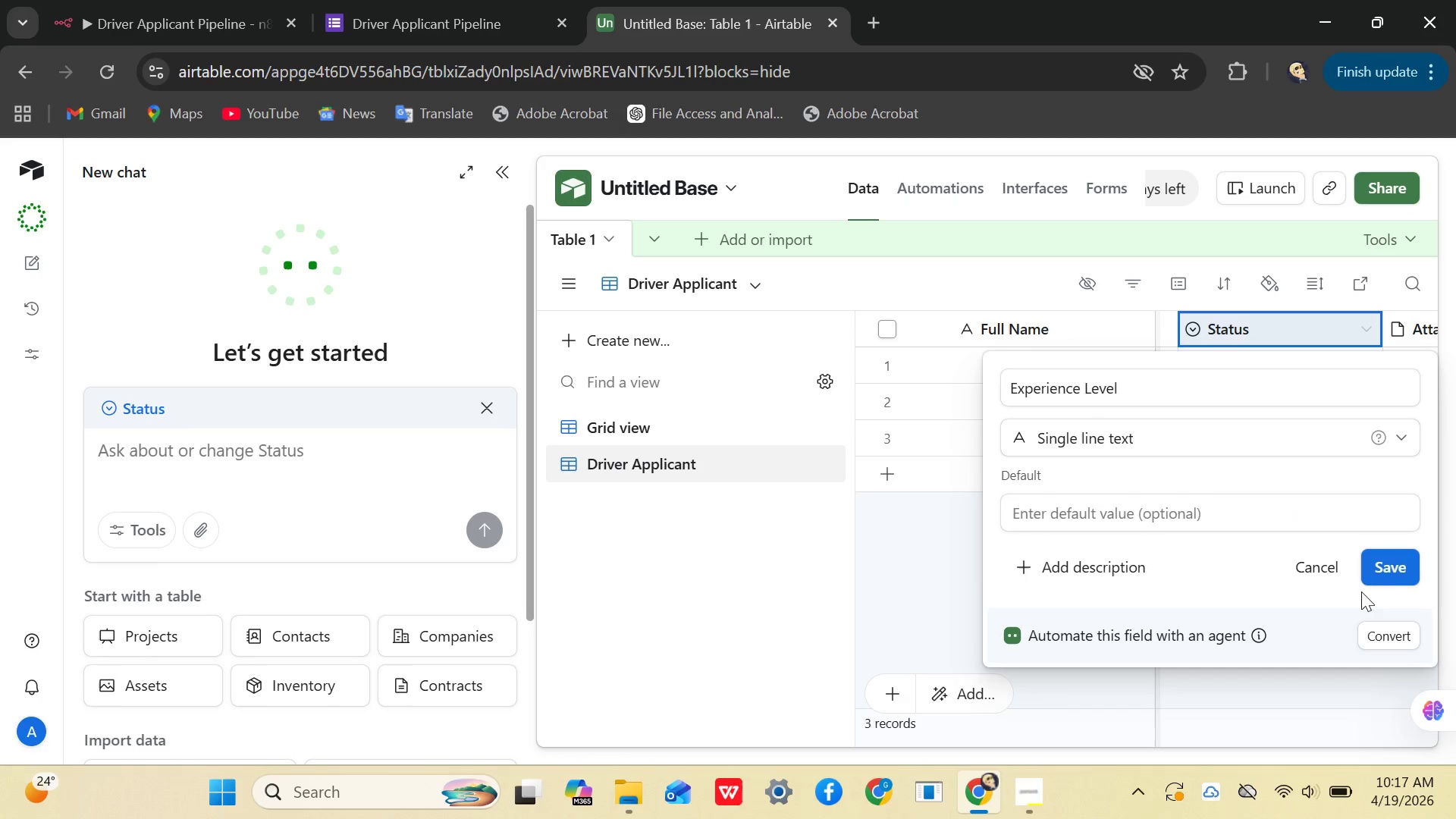 
left_click([1385, 575])
 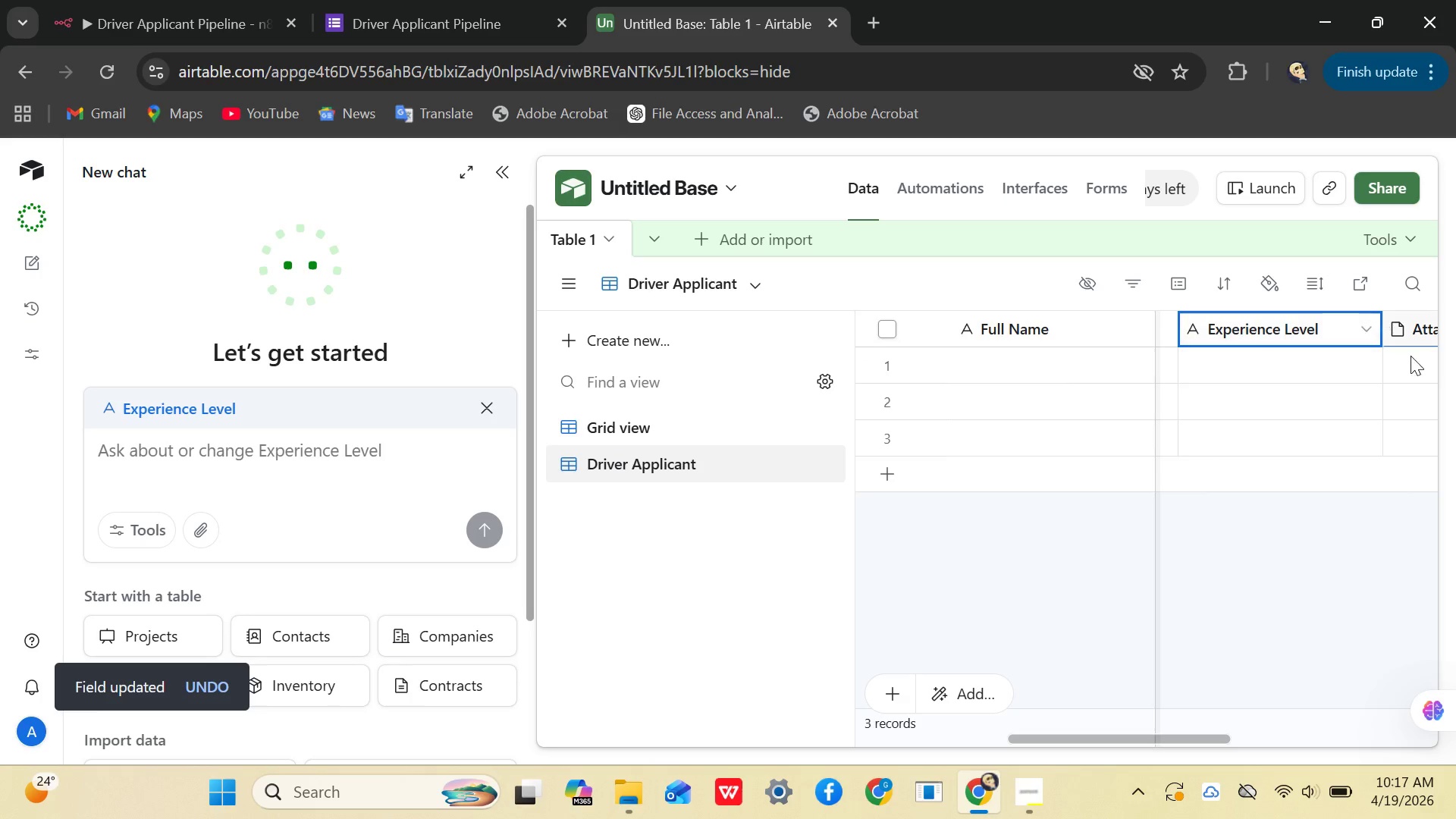 
left_click([1417, 334])
 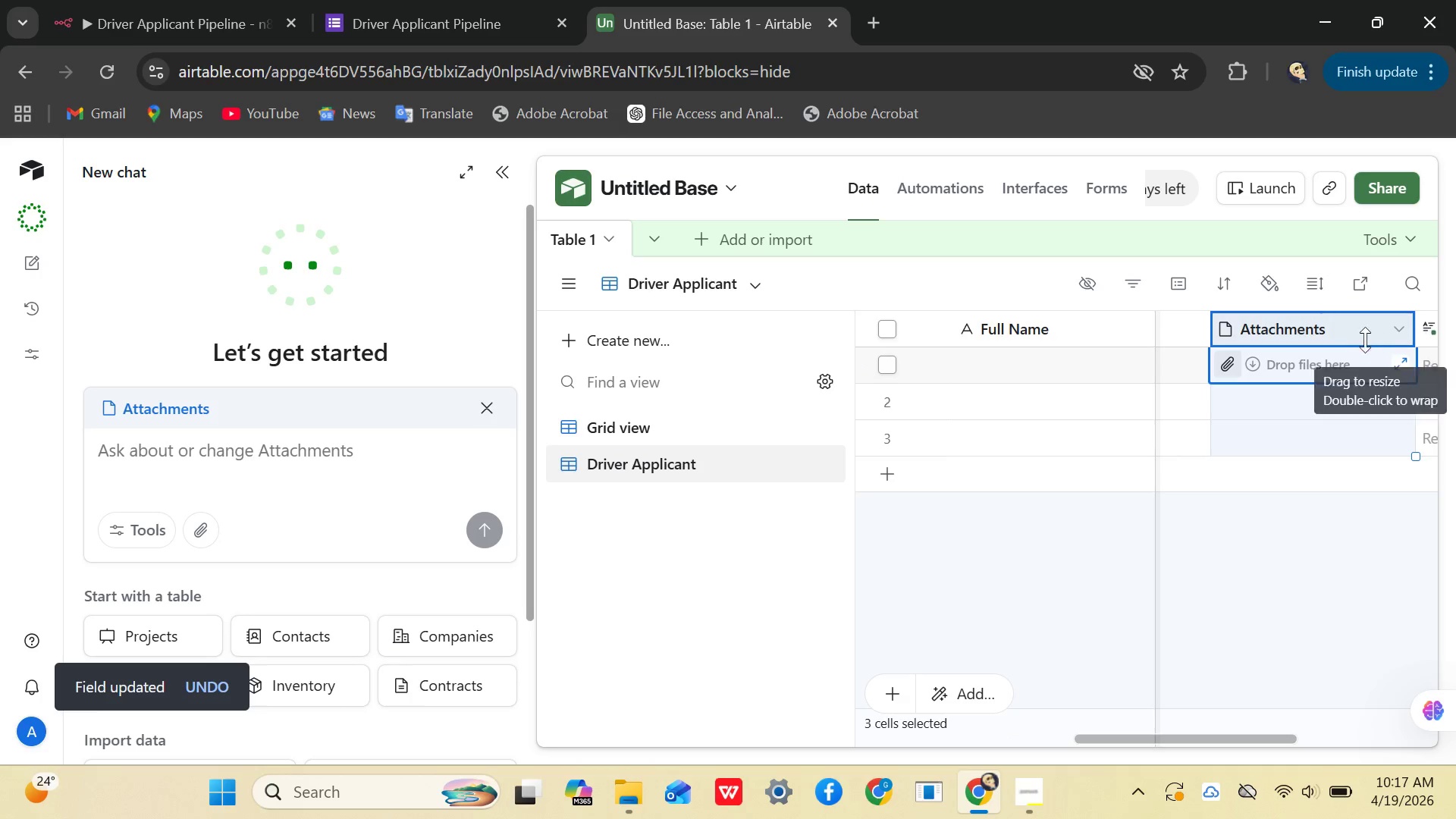 
double_click([1363, 340])
 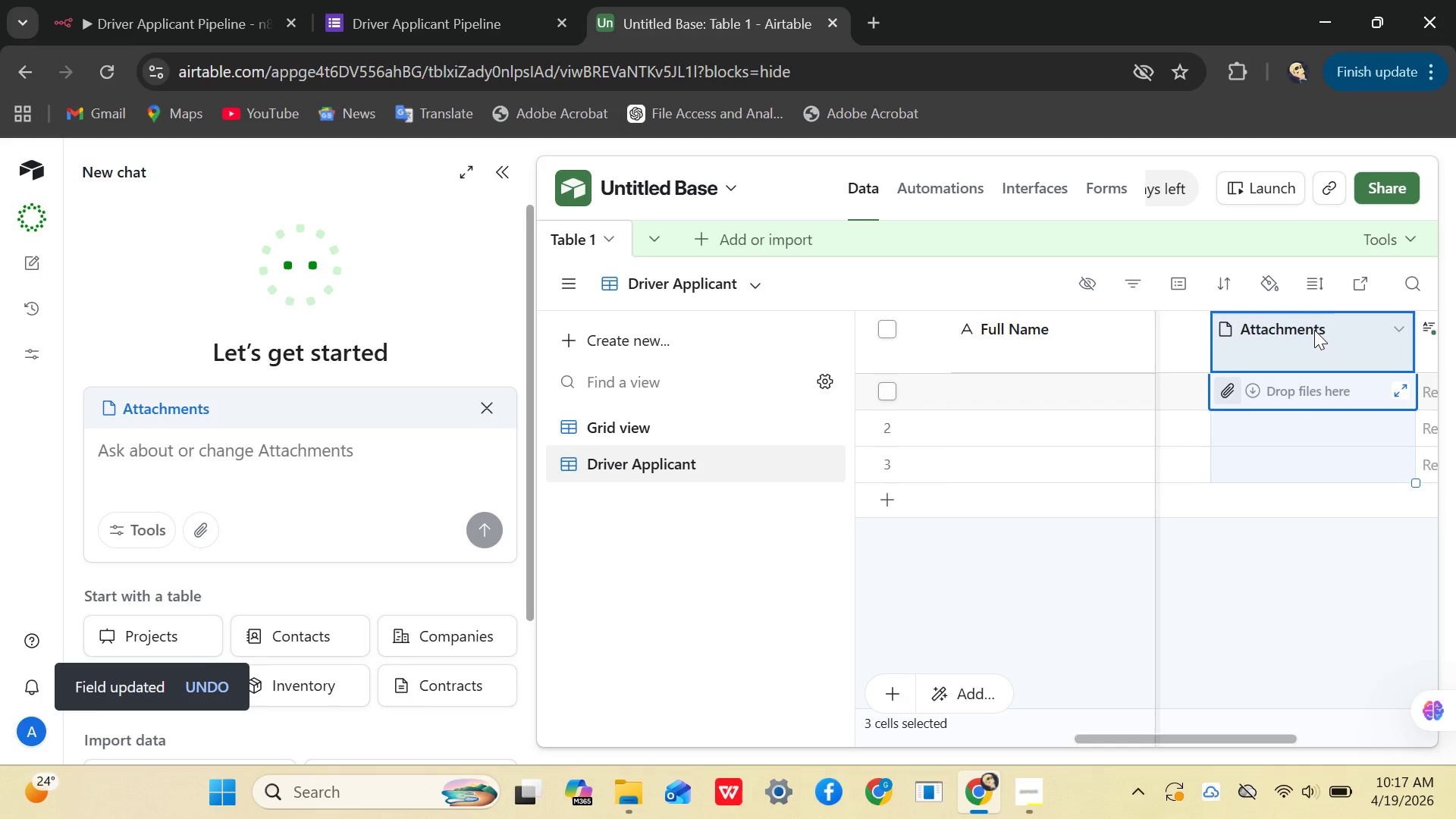 
double_click([1314, 330])
 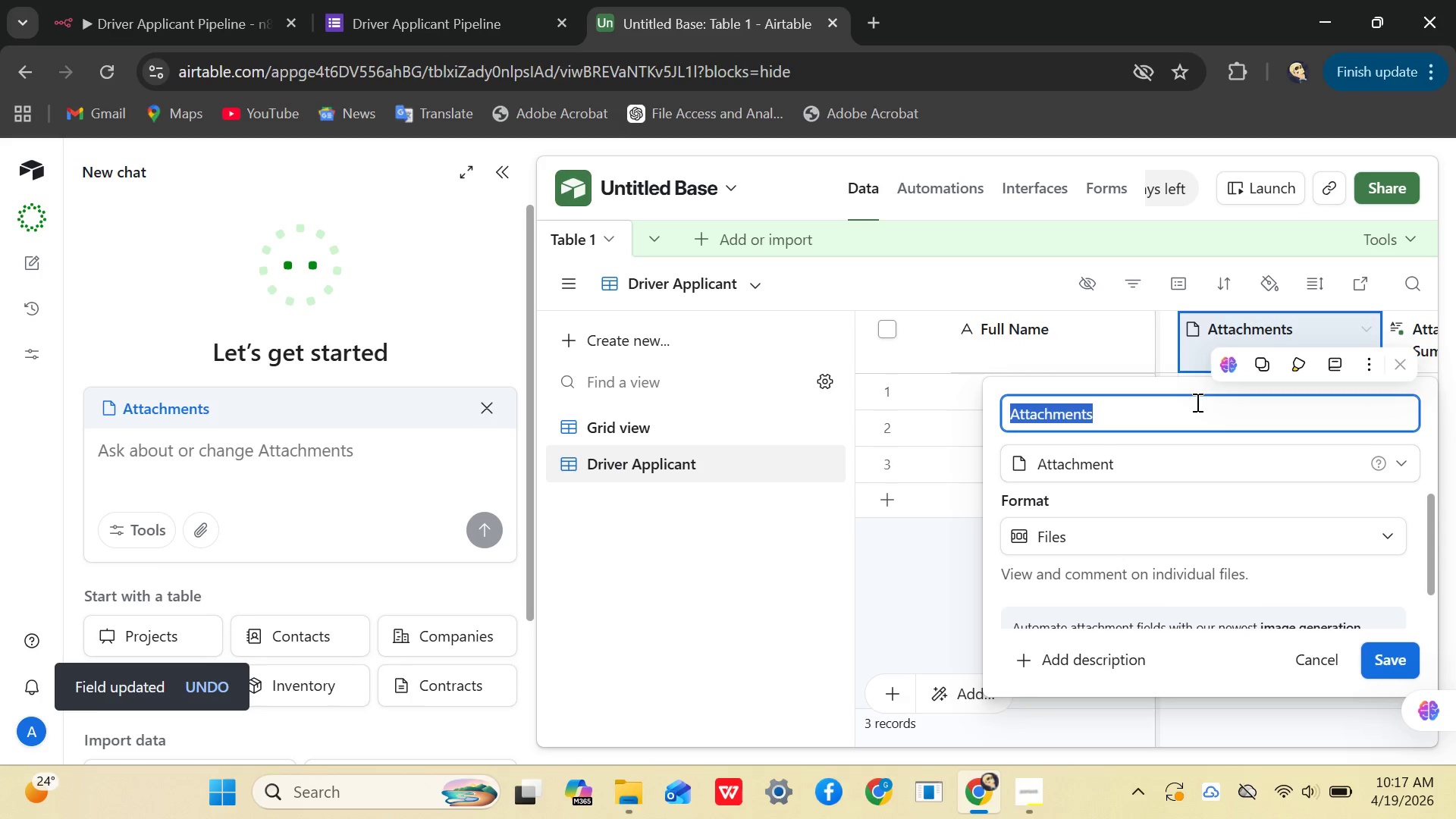 
type(Proprity)
 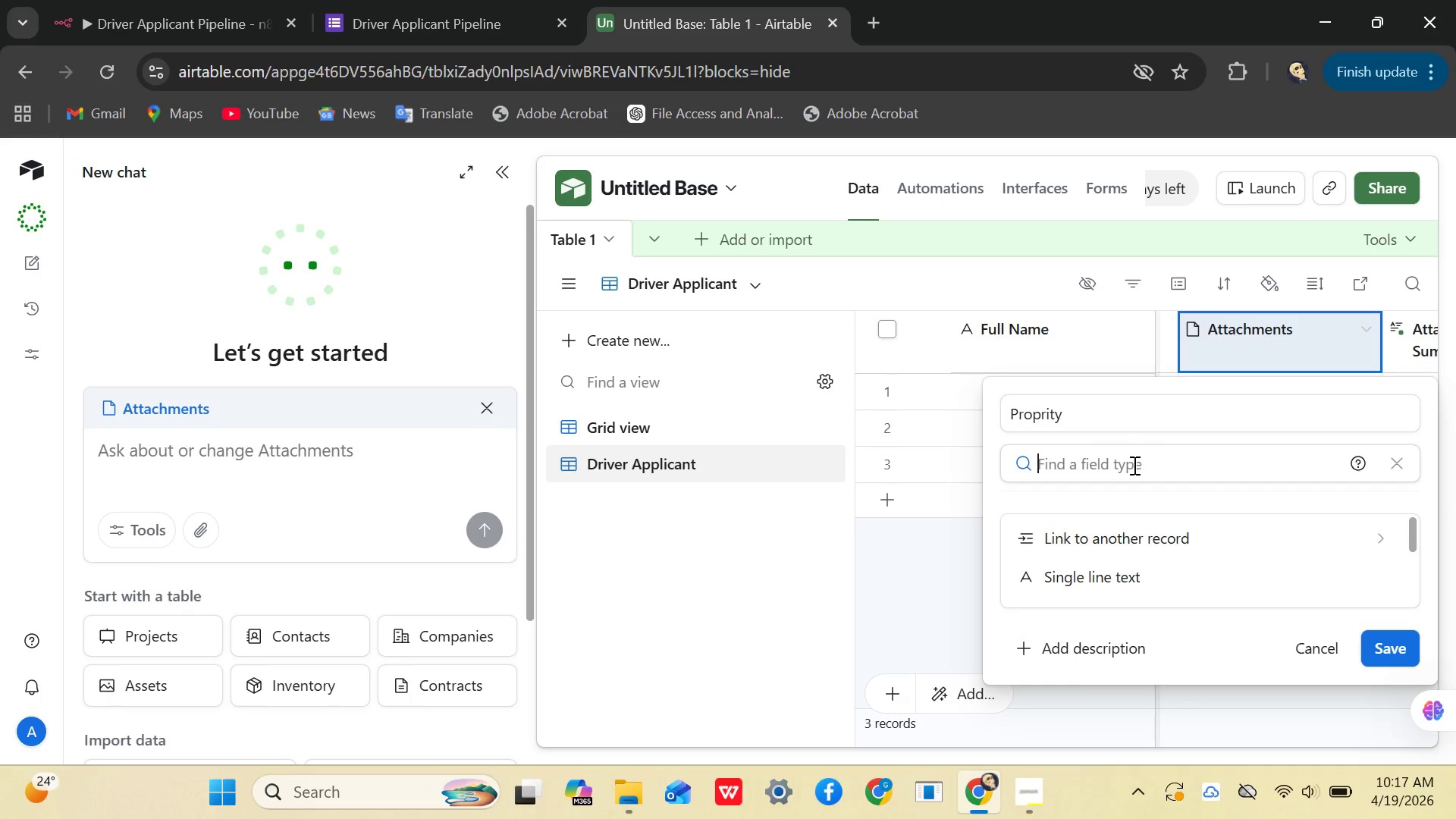 
left_click([1078, 580])
 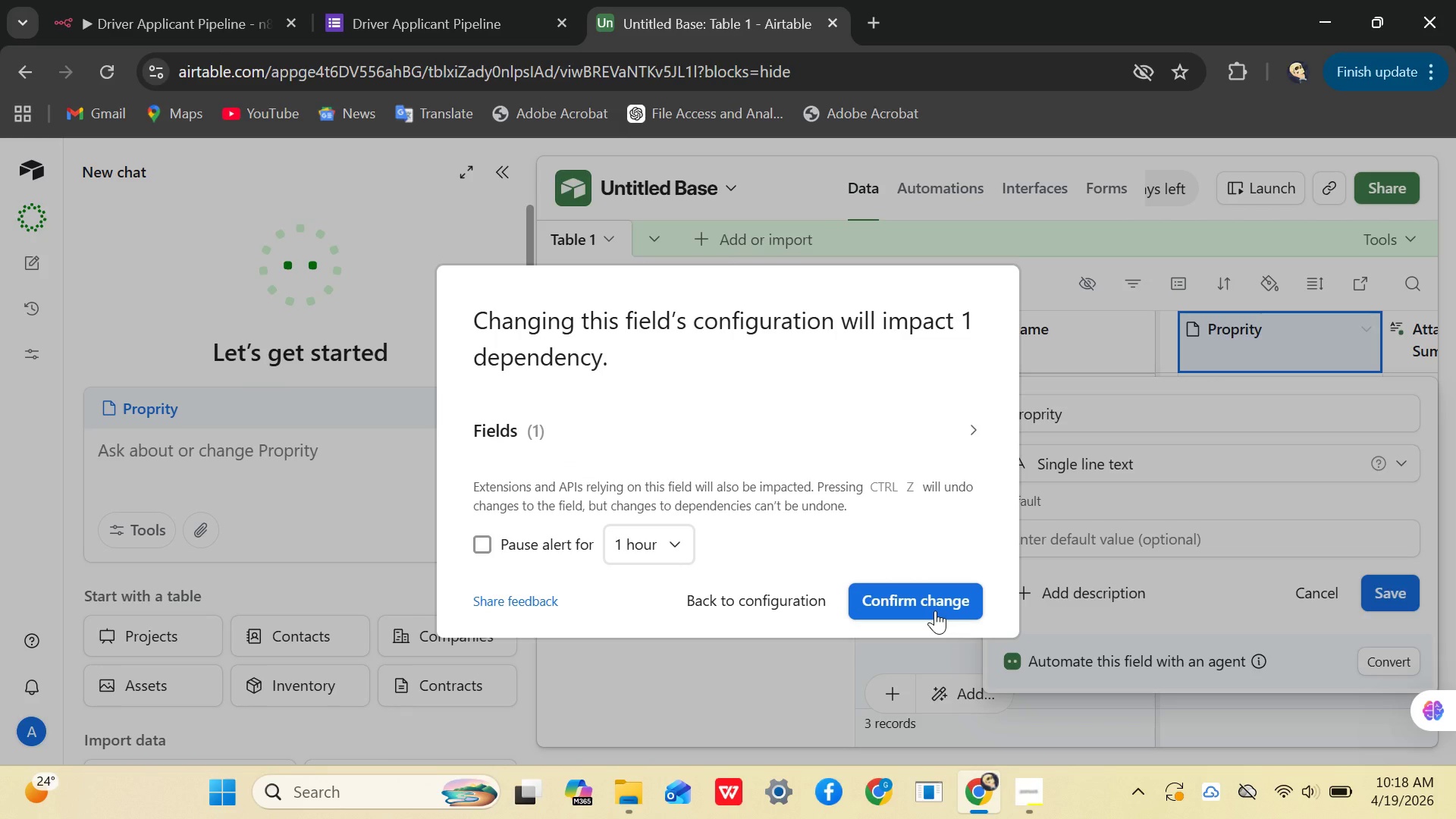 
wait(7.98)
 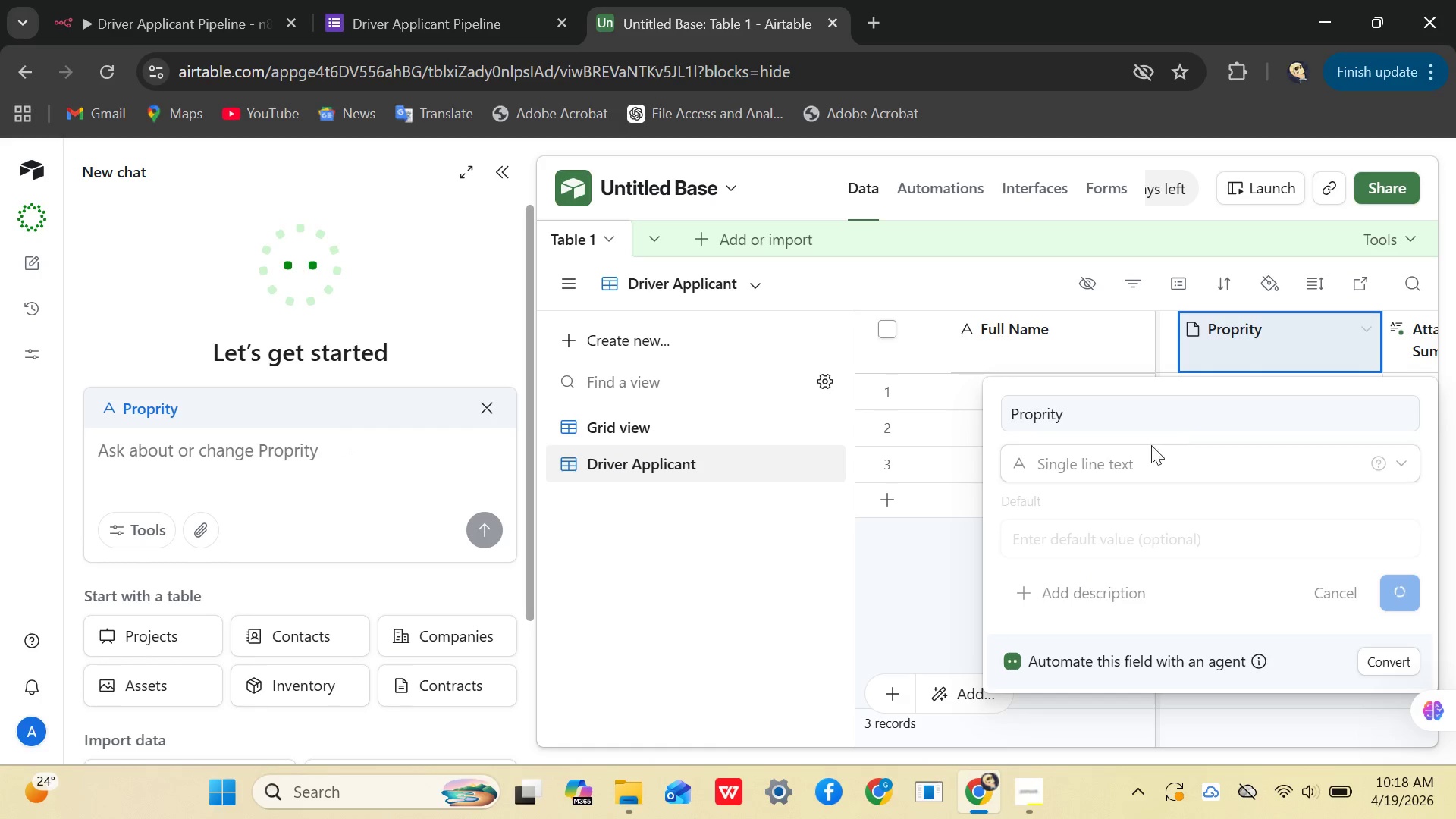 
left_click([918, 605])
 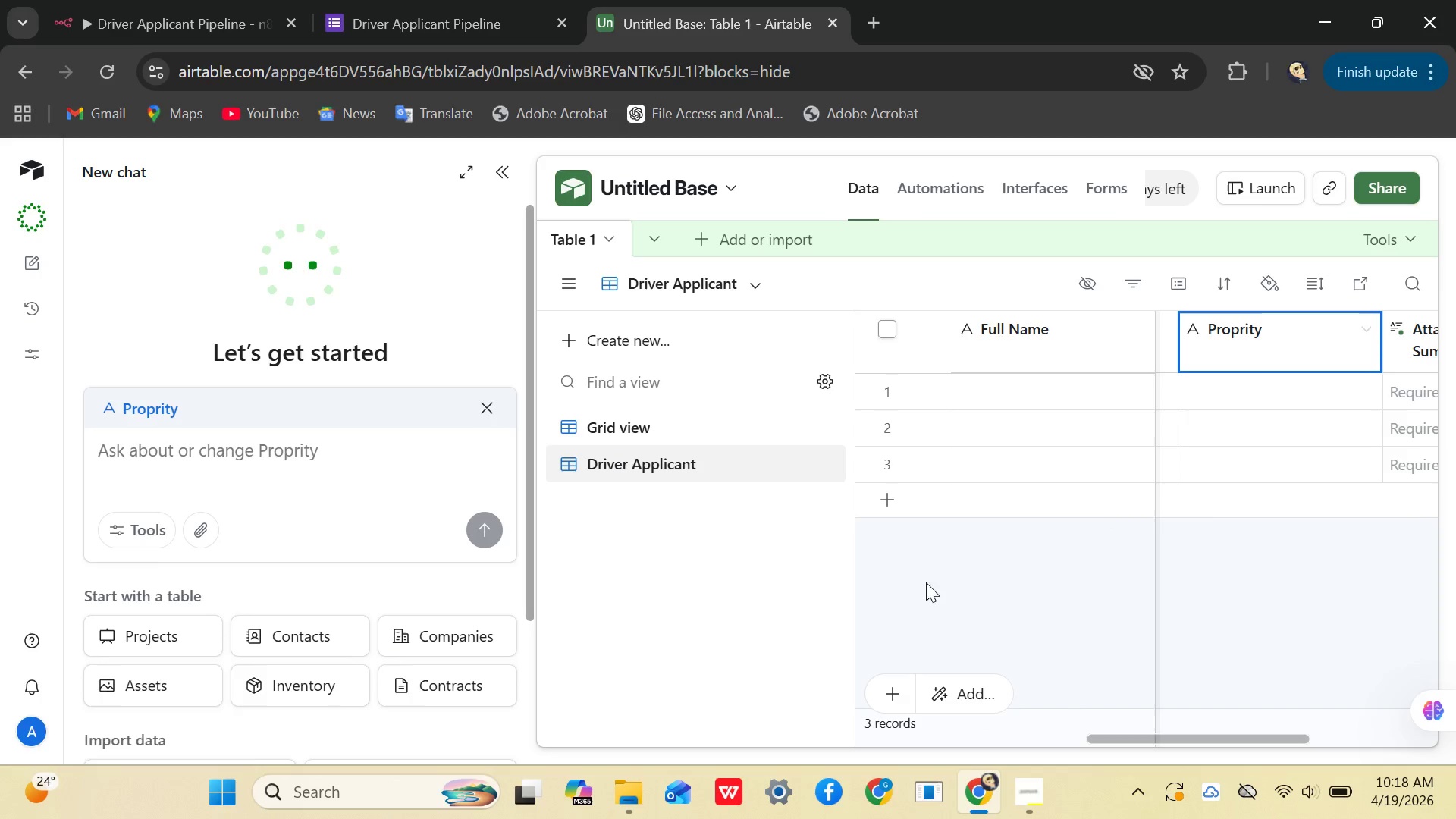 
left_click([930, 573])
 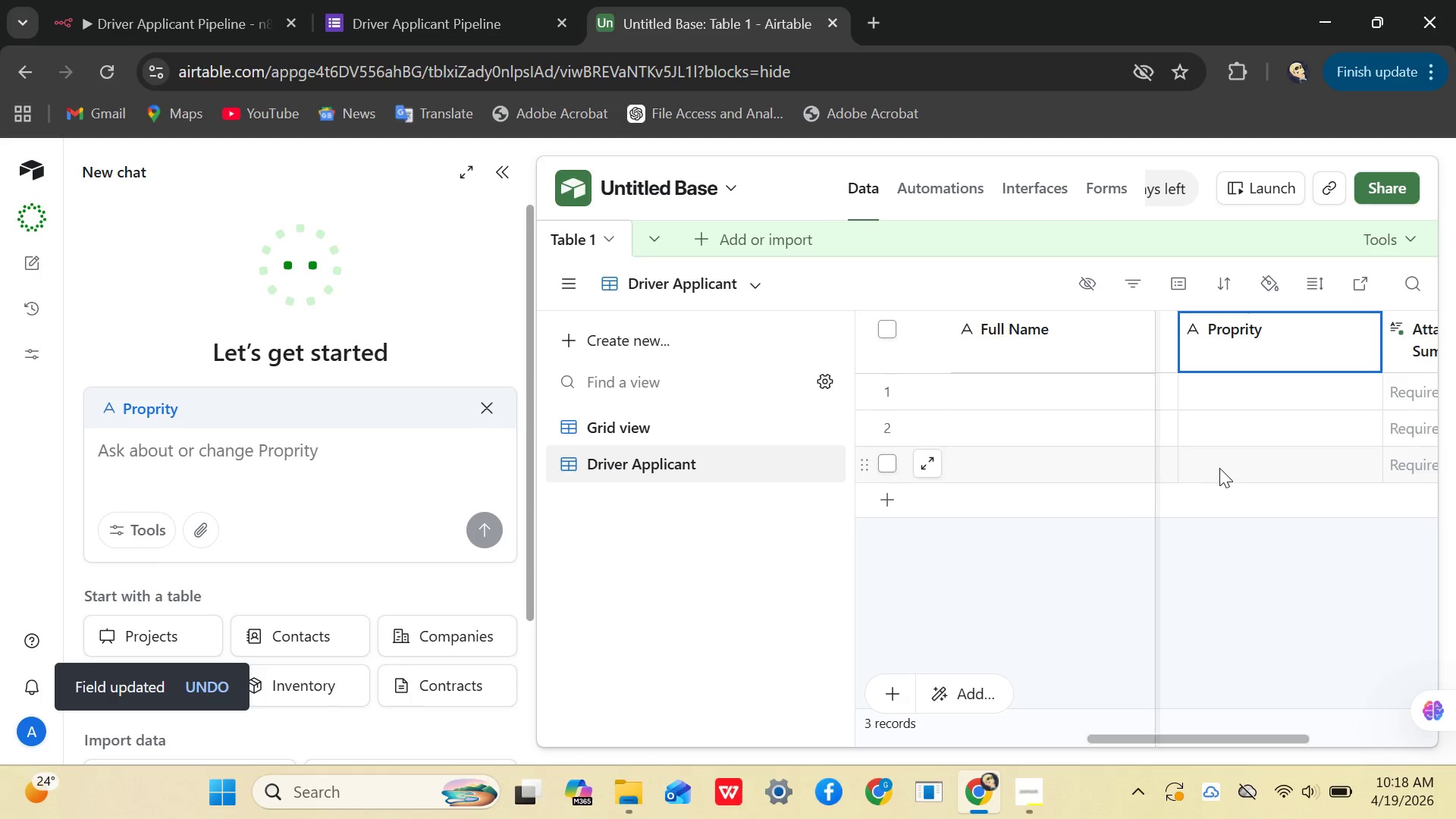 
hold_key(key=Space, duration=0.89)
 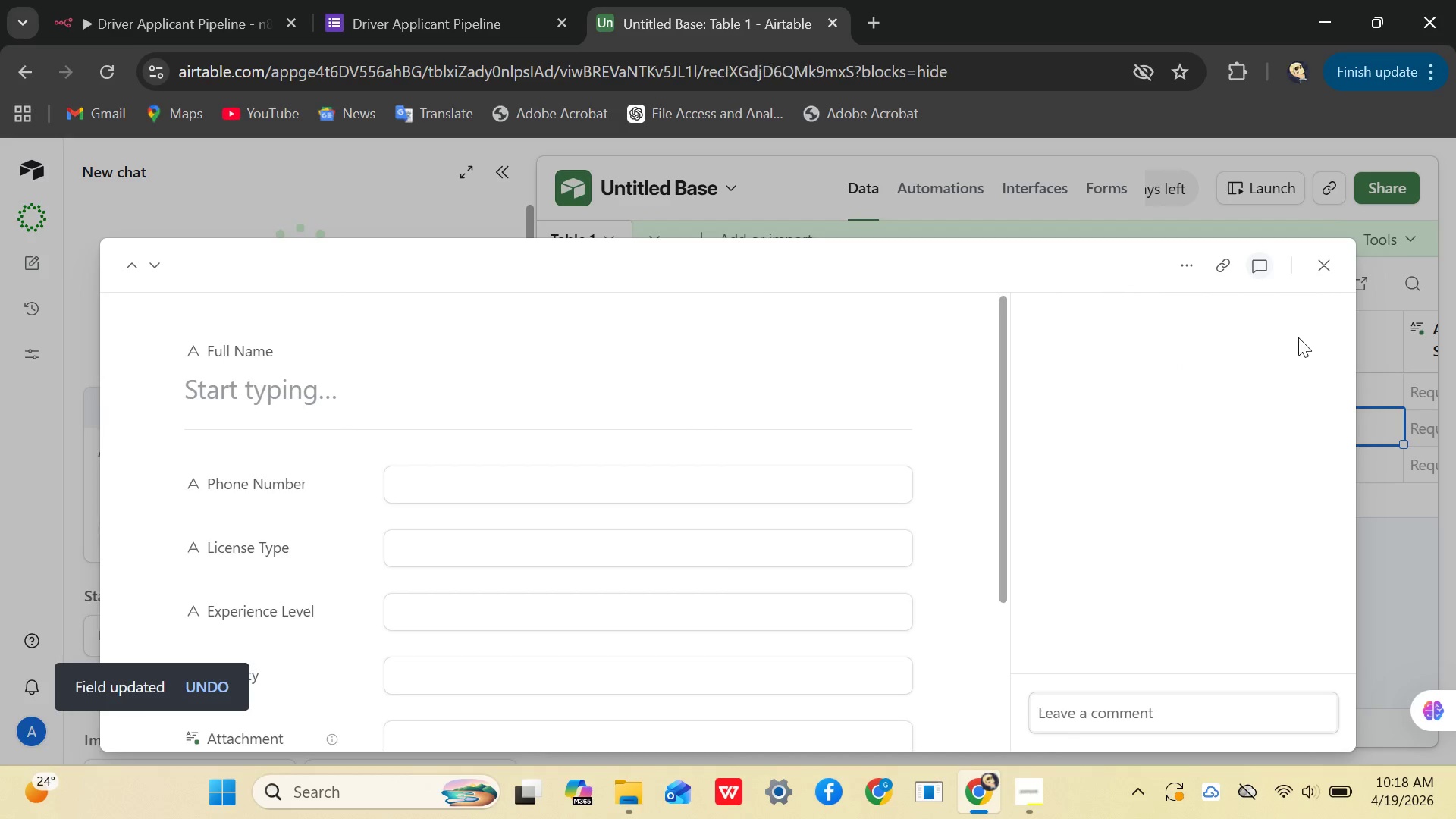 
left_click_drag(start_coordinate=[1240, 434], to_coordinate=[1145, 435])
 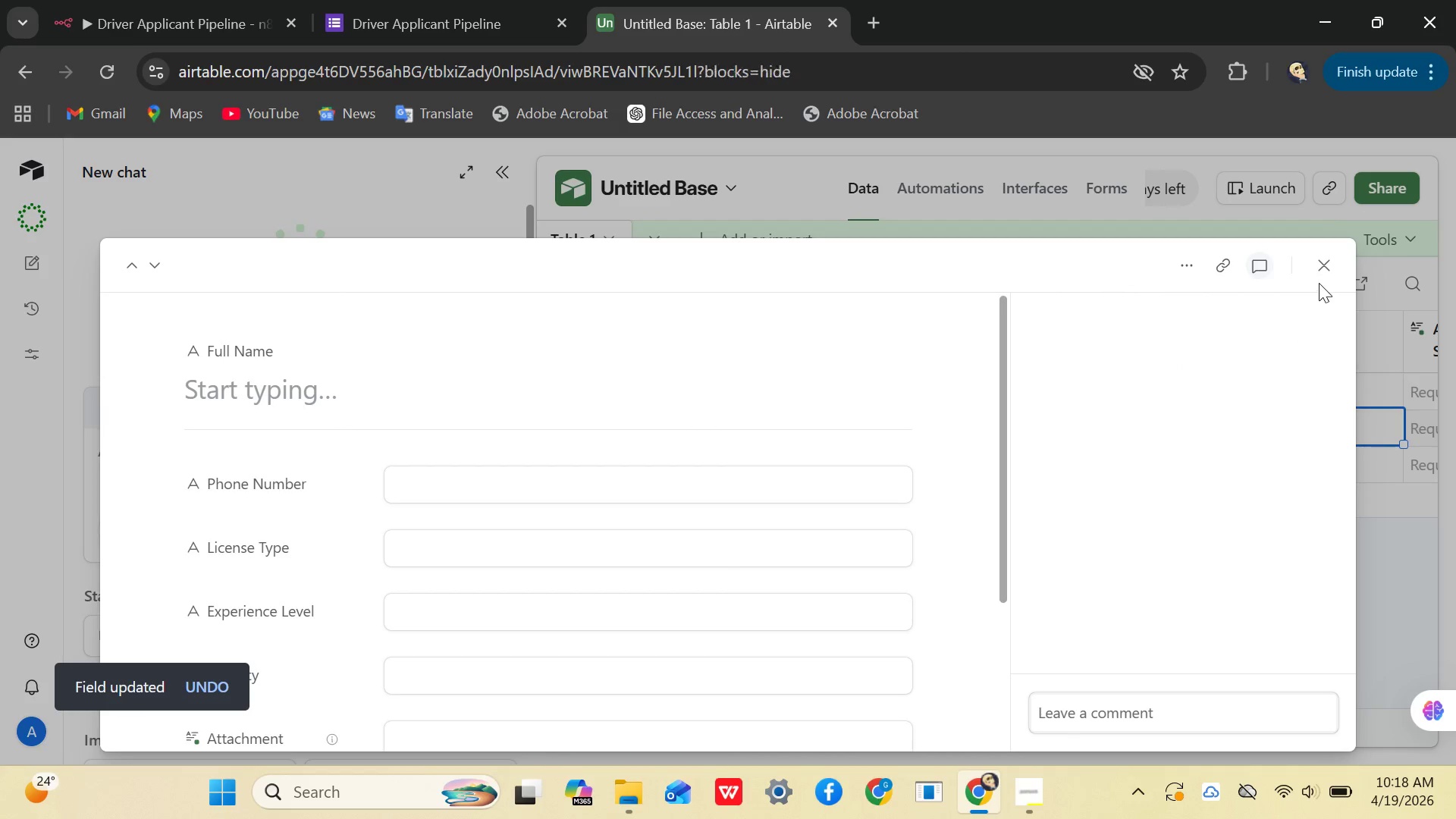 
left_click([1326, 268])
 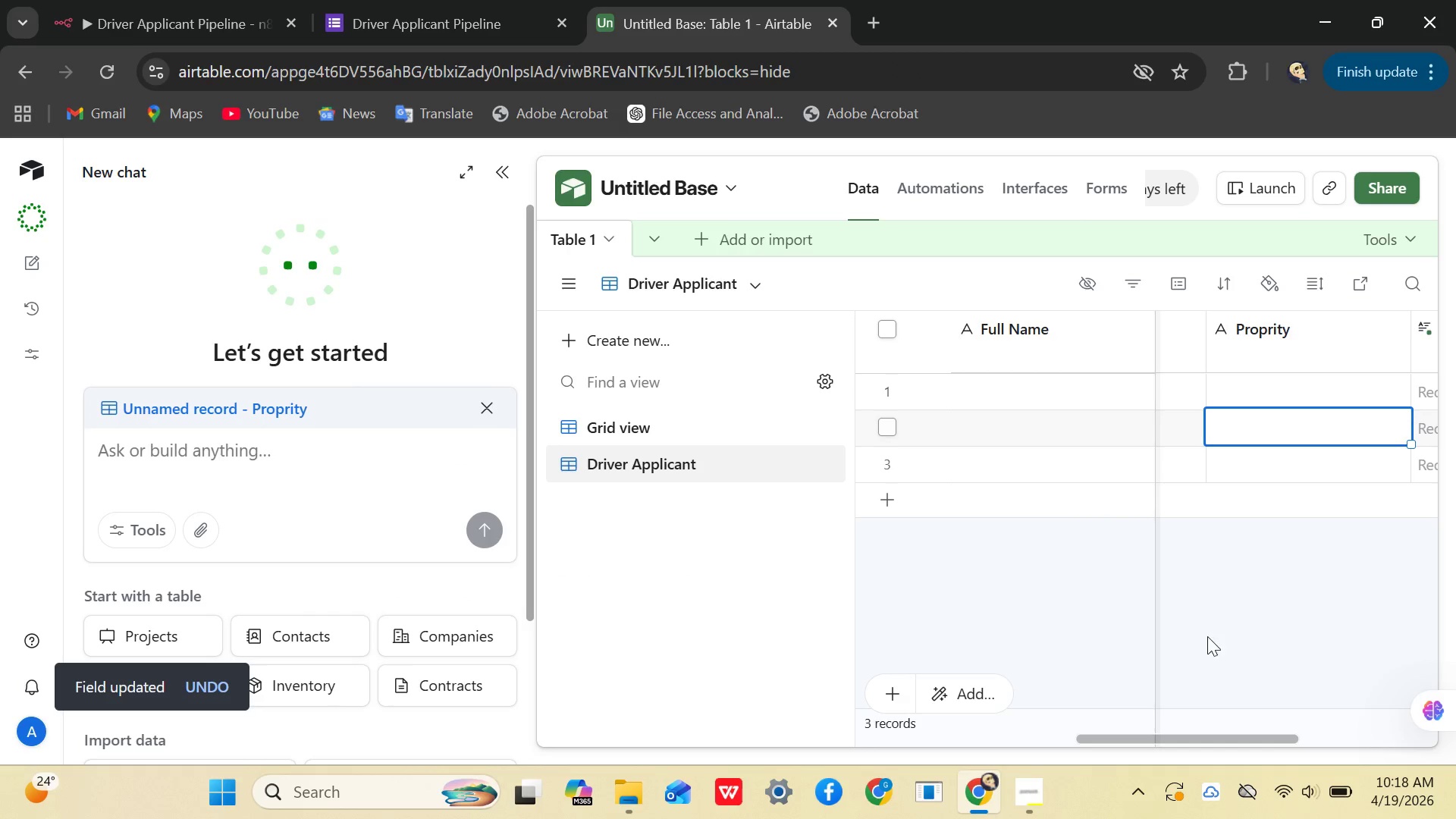 
hold_key(key=Space, duration=0.5)
 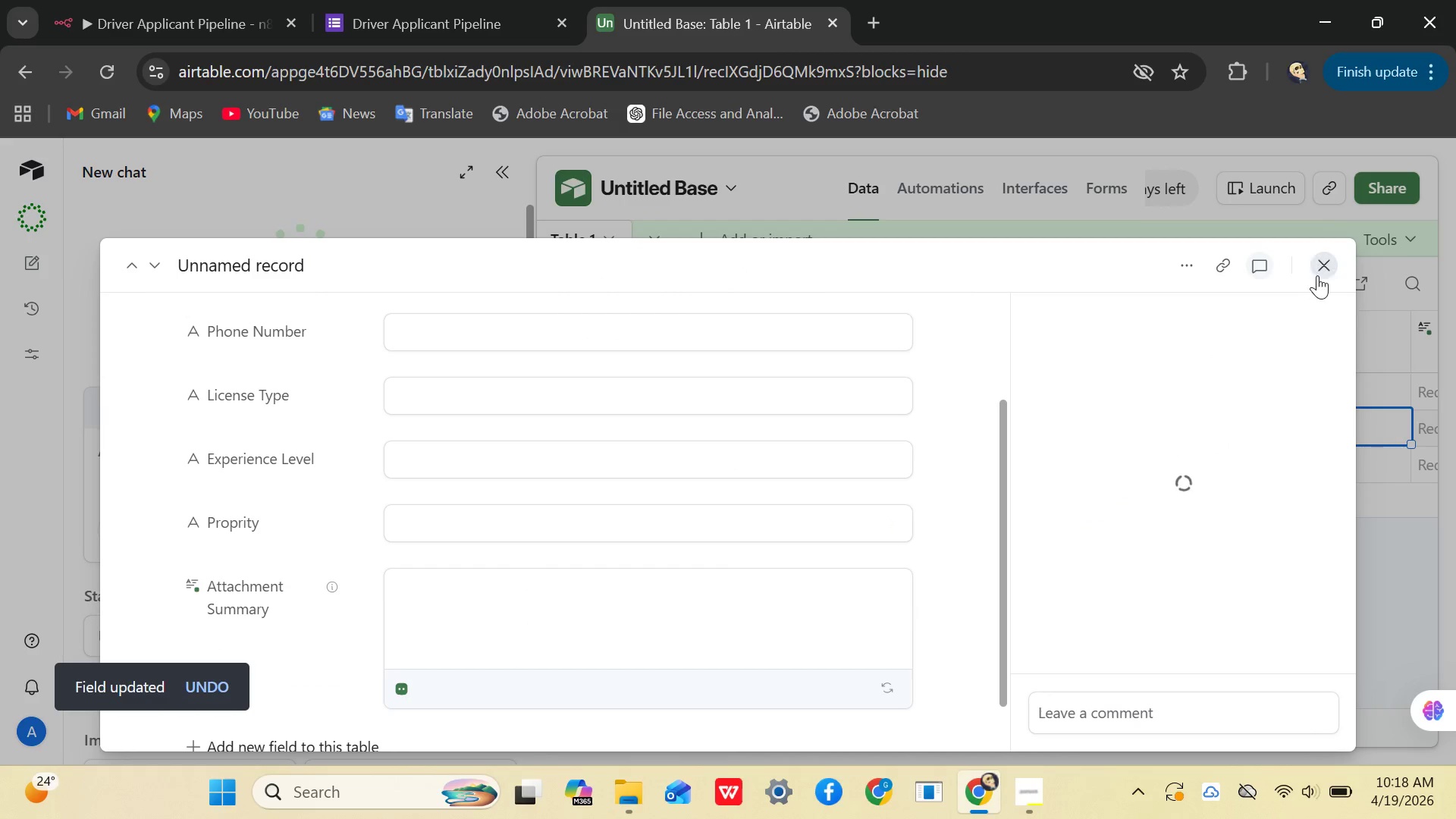 
left_click([1319, 264])
 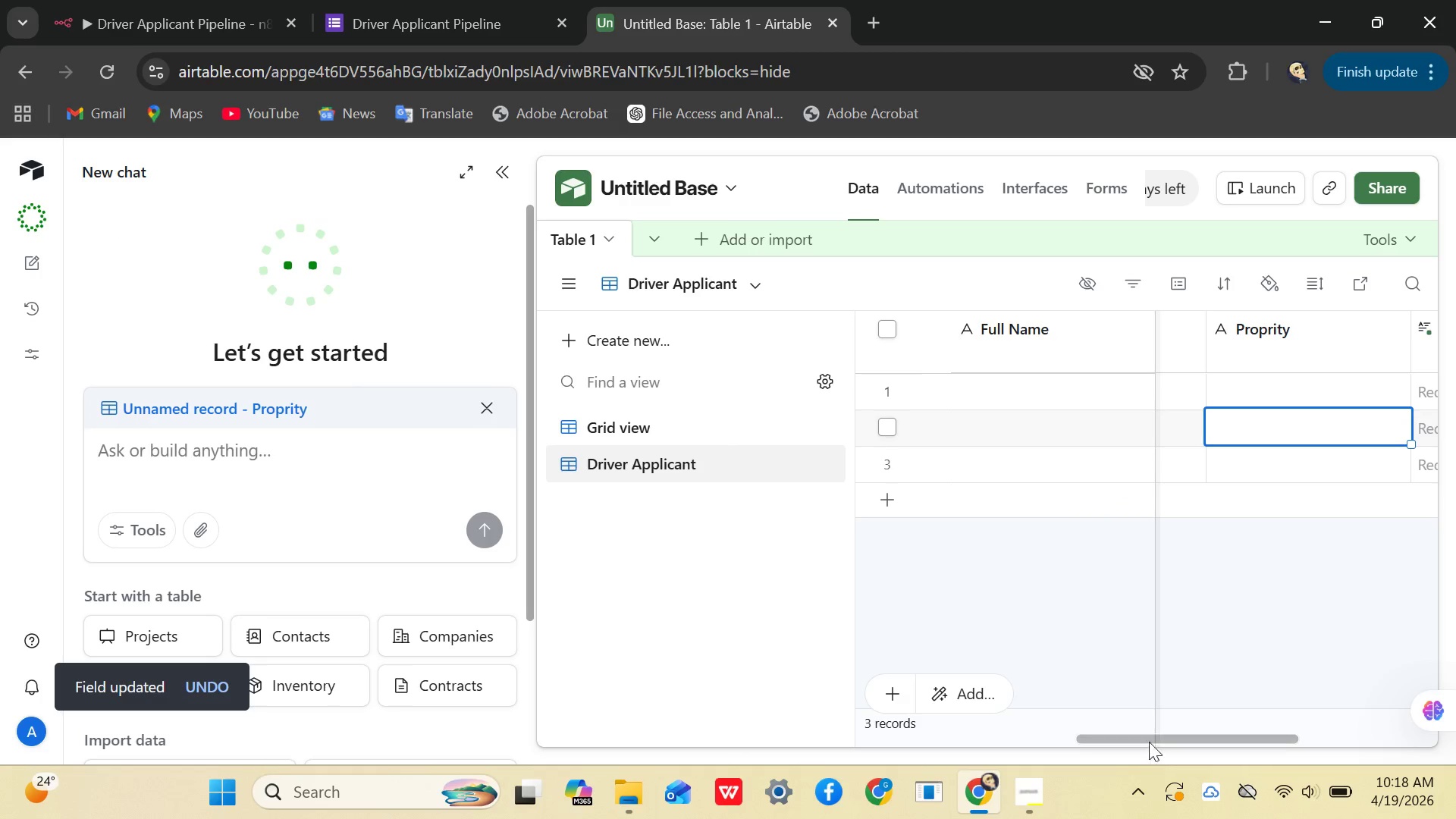 
left_click_drag(start_coordinate=[1148, 736], to_coordinate=[1216, 720])
 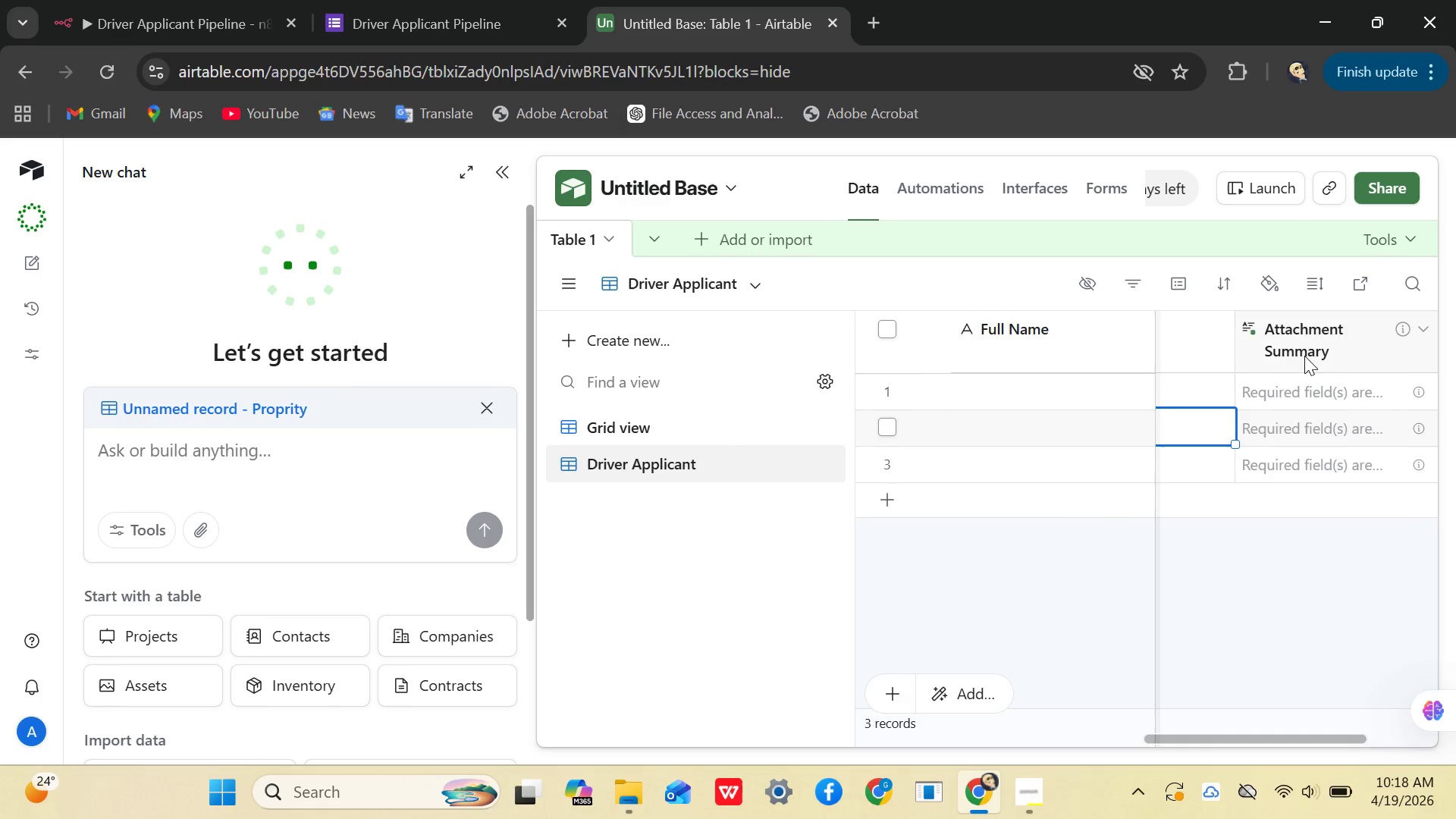 
left_click([1304, 356])
 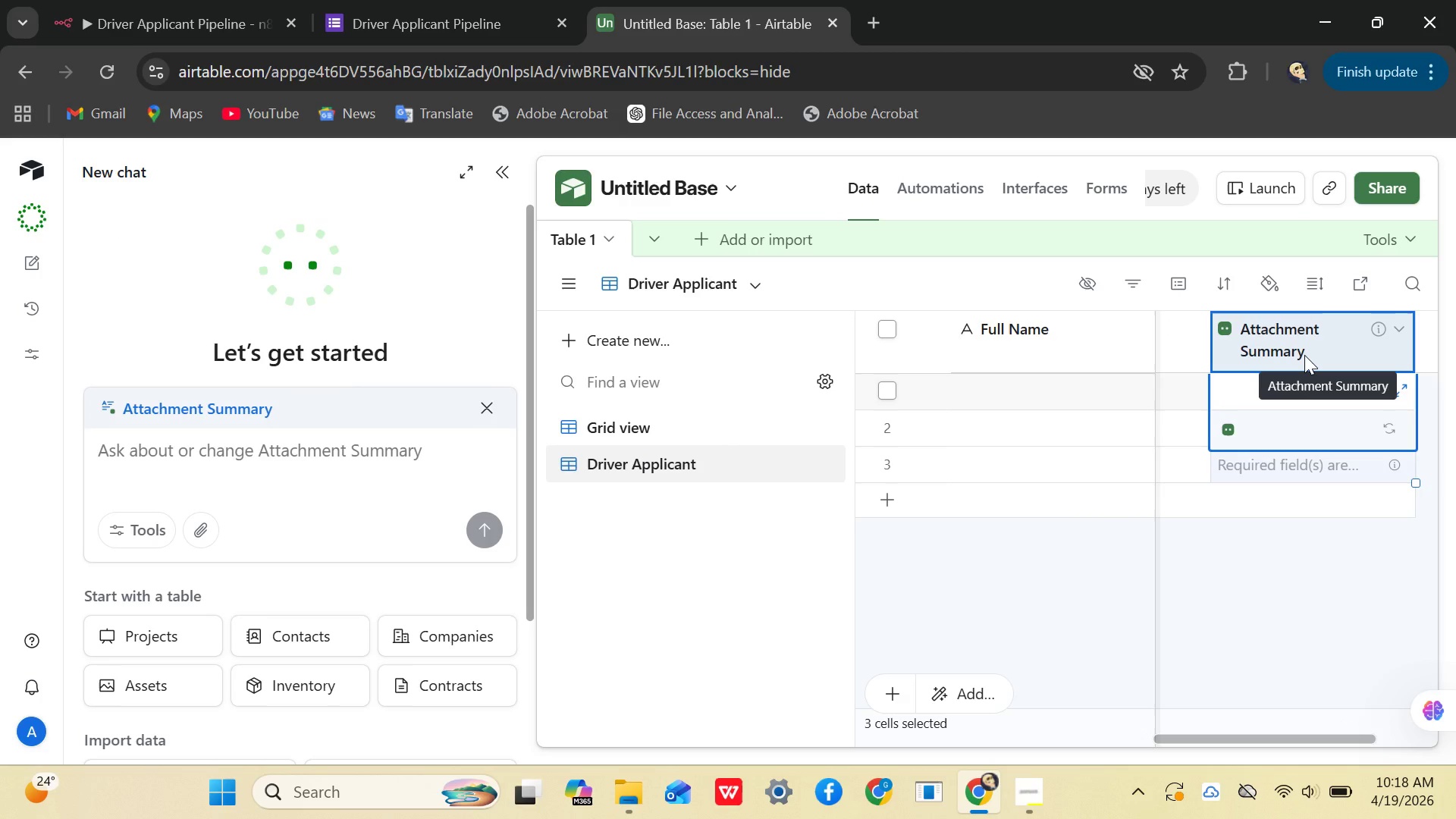 
key(Delete)
 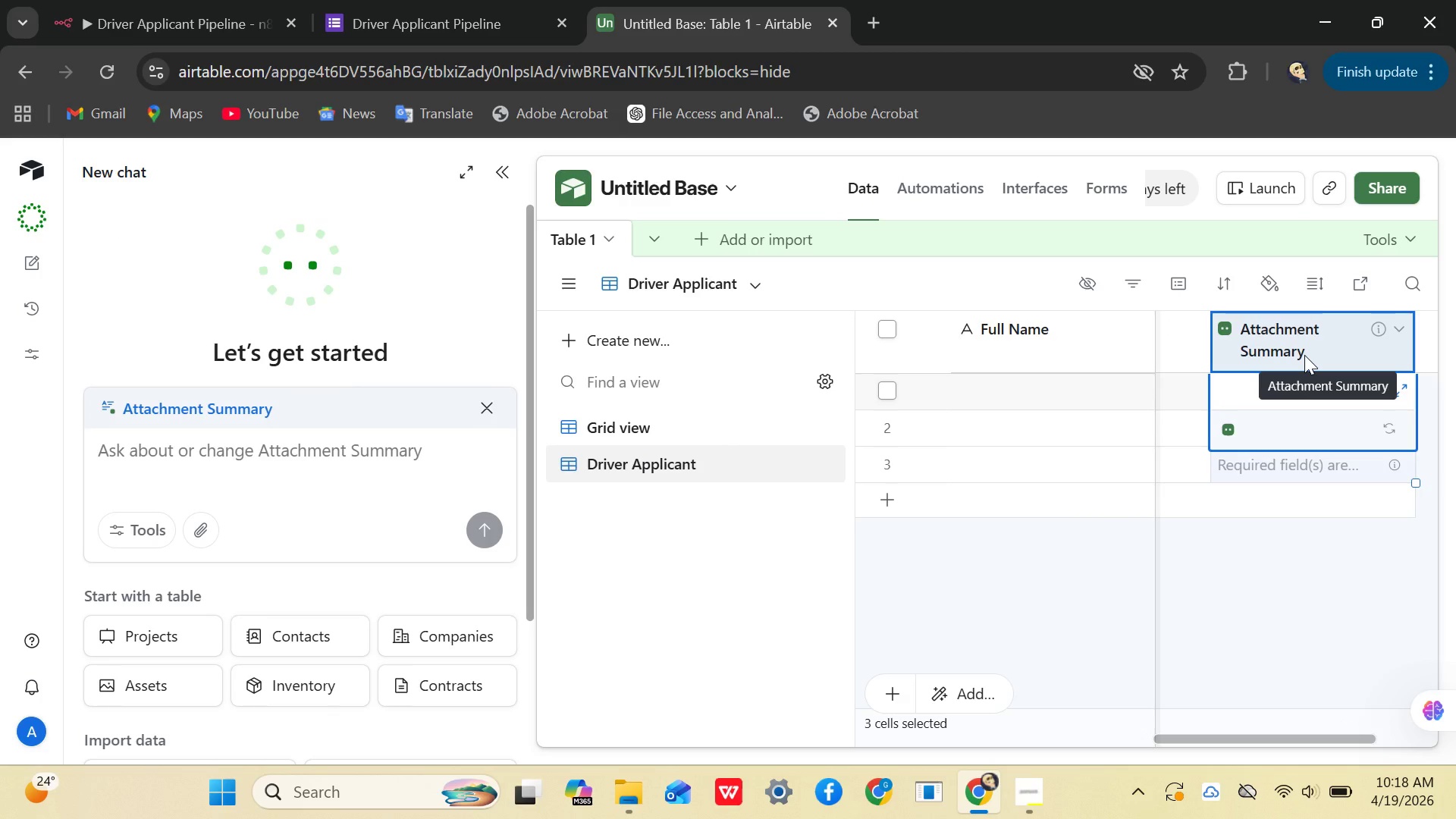 
key(Delete)
 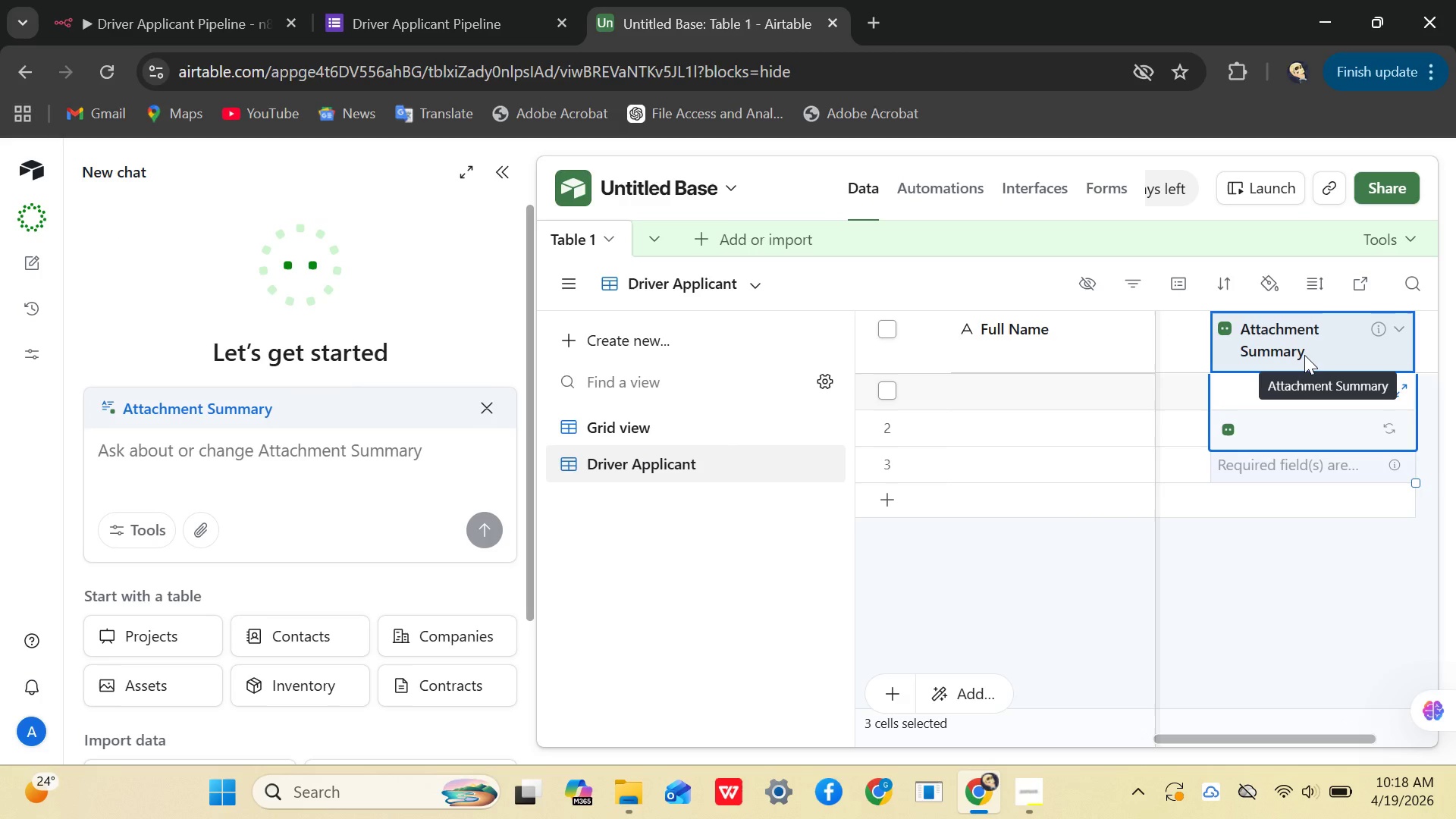 
key(Delete)
 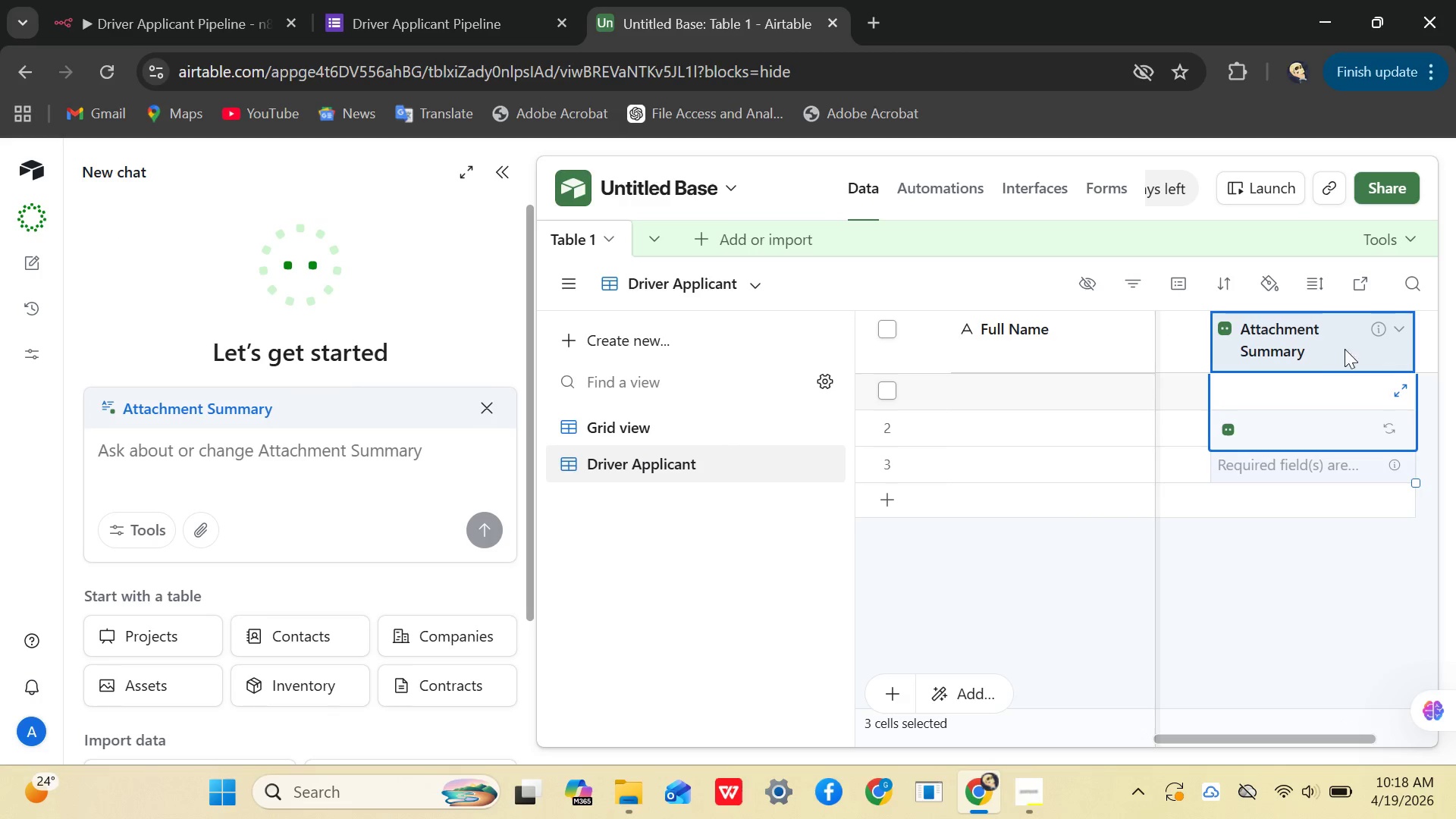 
mouse_move([1315, 369])
 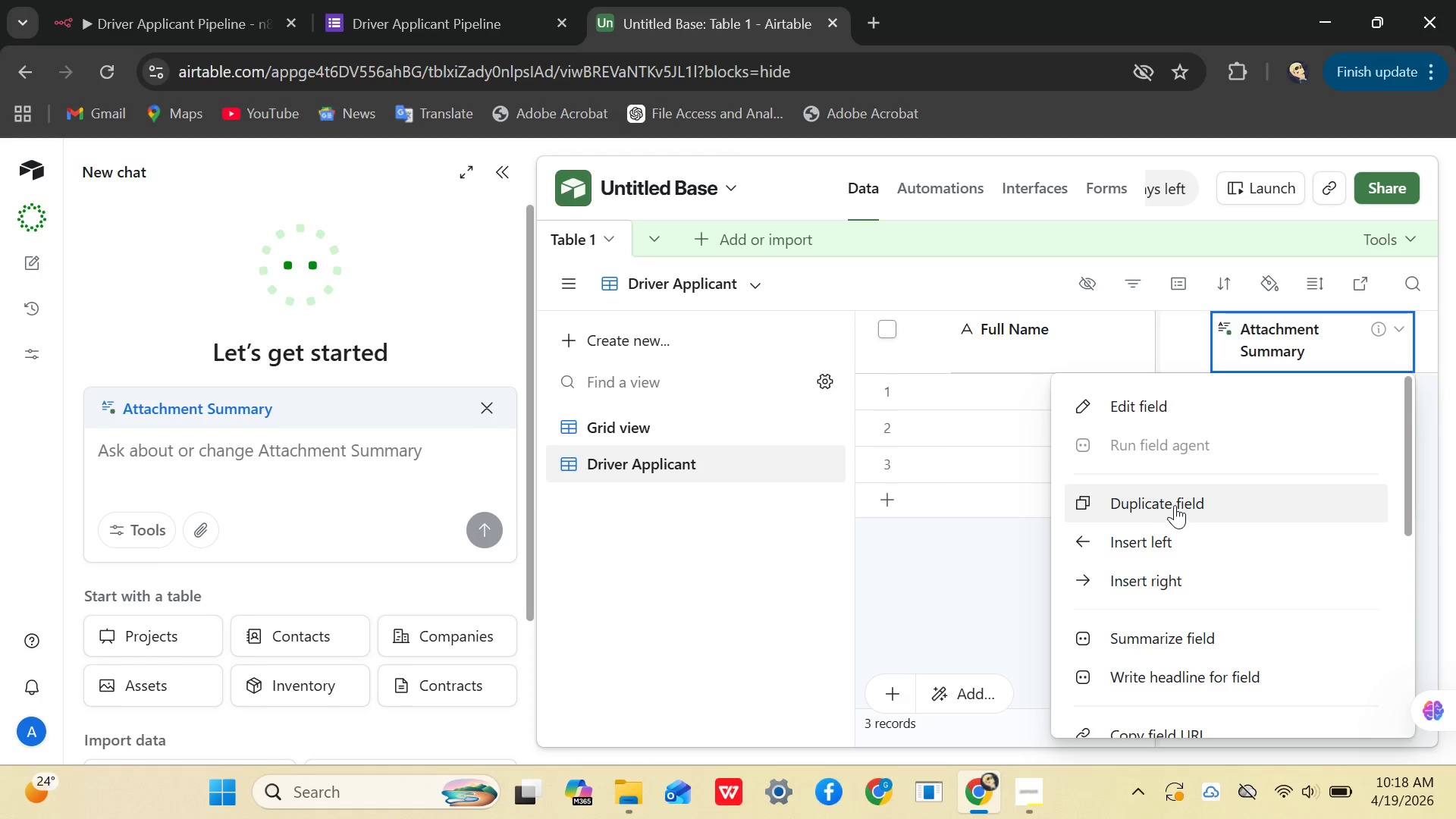 
scroll: coordinate [1175, 505], scroll_direction: down, amount: 2.0
 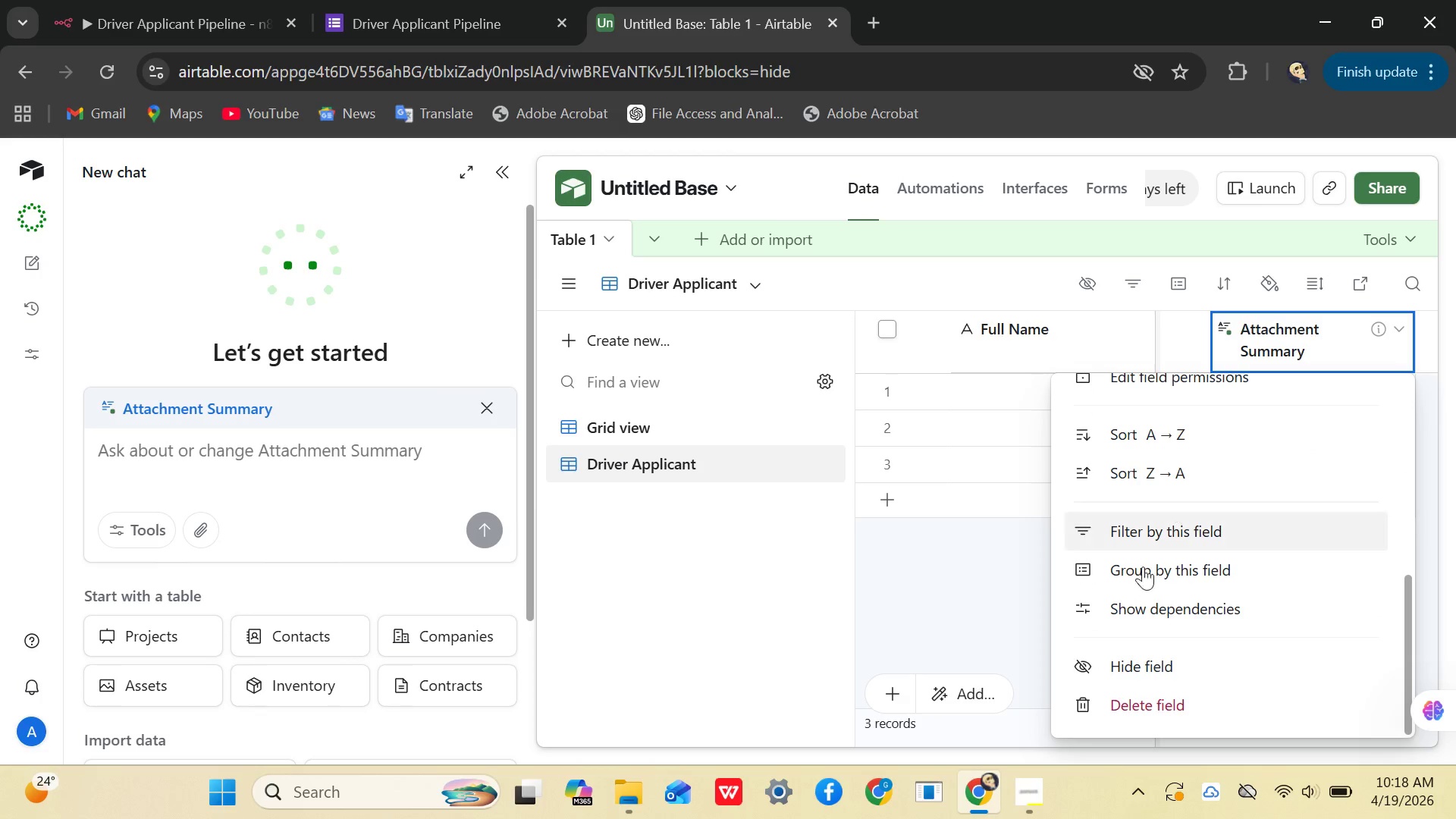 
left_click([1120, 690])
 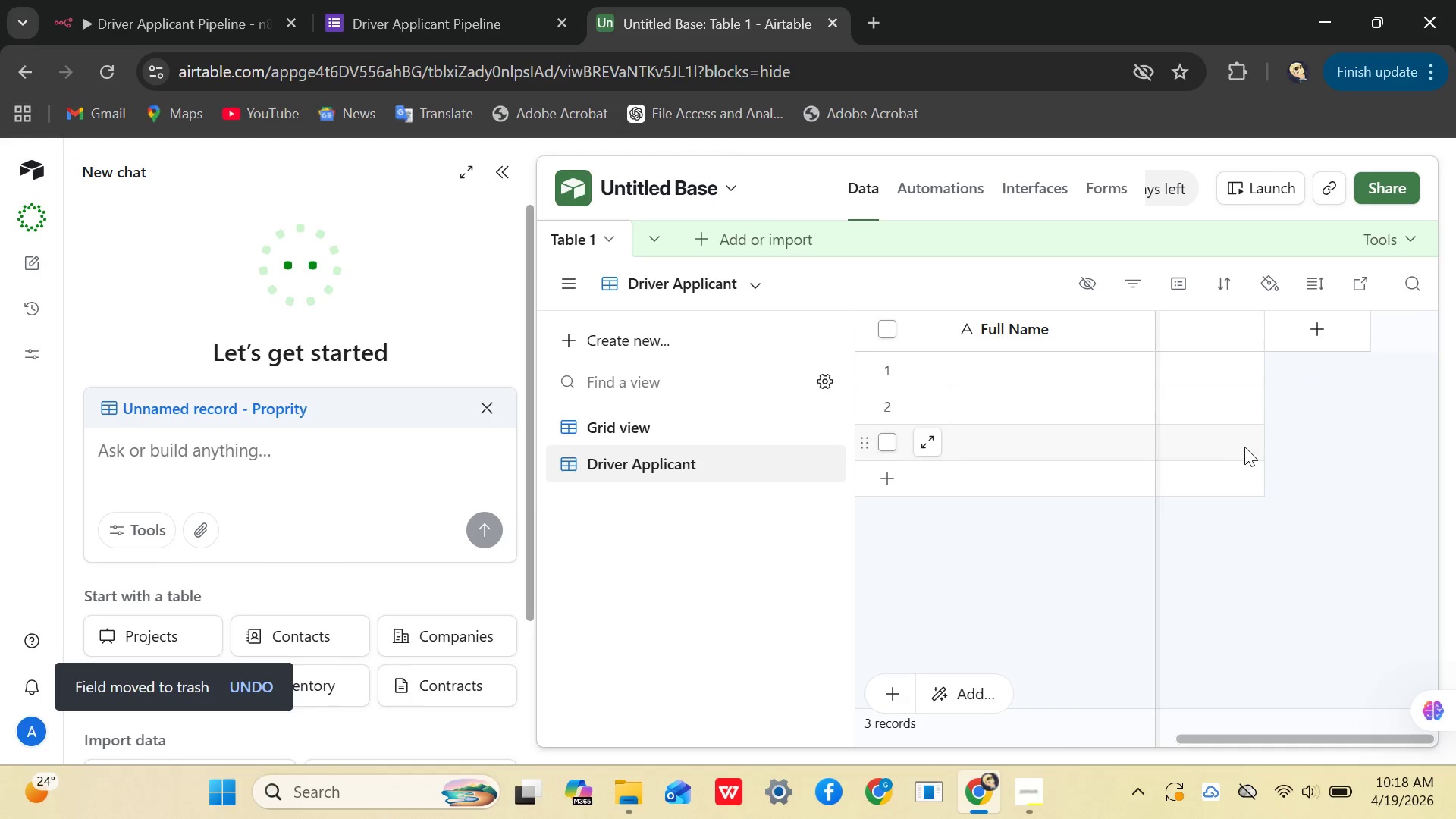 
left_click_drag(start_coordinate=[1238, 745], to_coordinate=[1187, 745])
 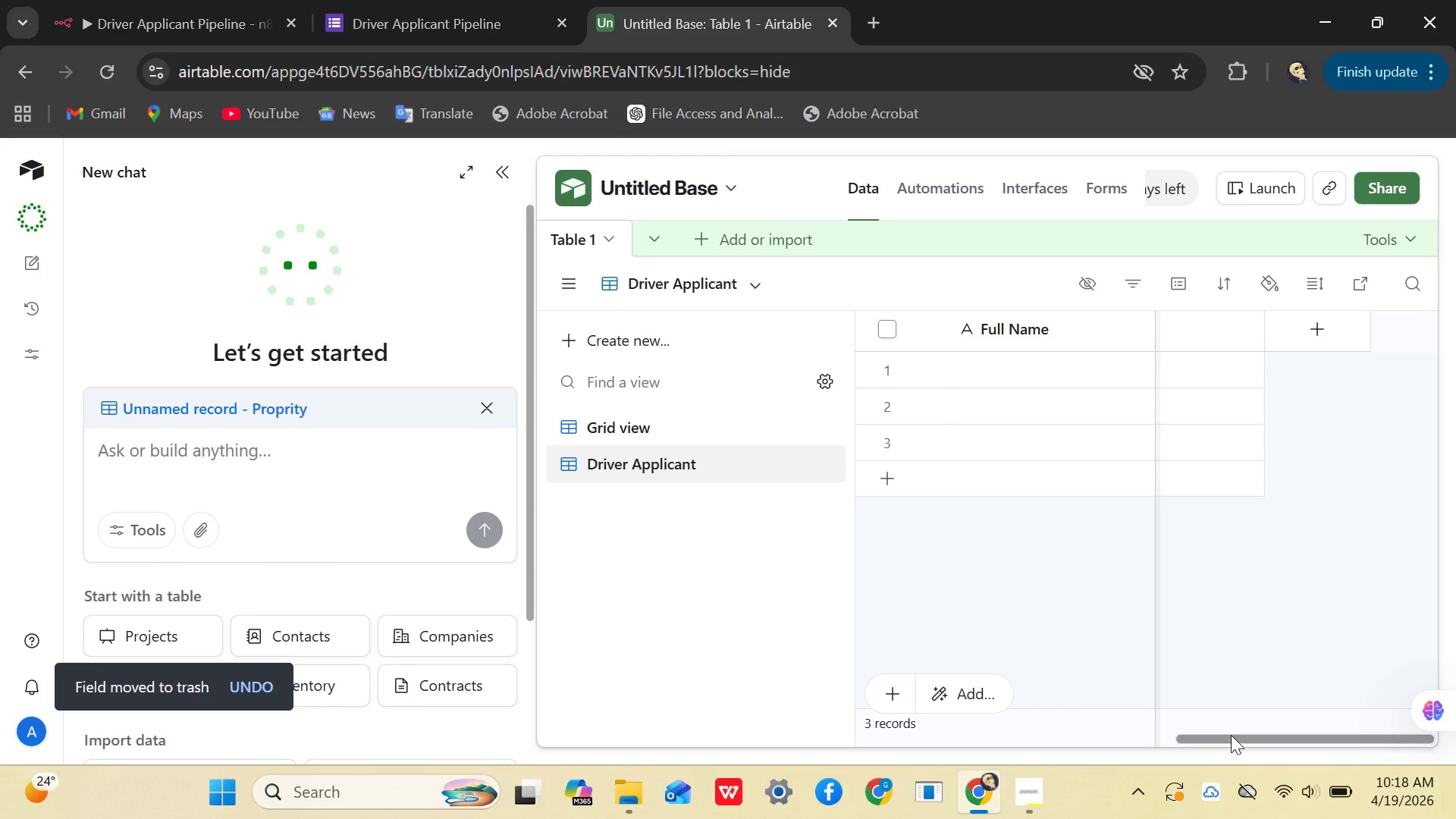 
left_click_drag(start_coordinate=[1231, 735], to_coordinate=[1050, 710])
 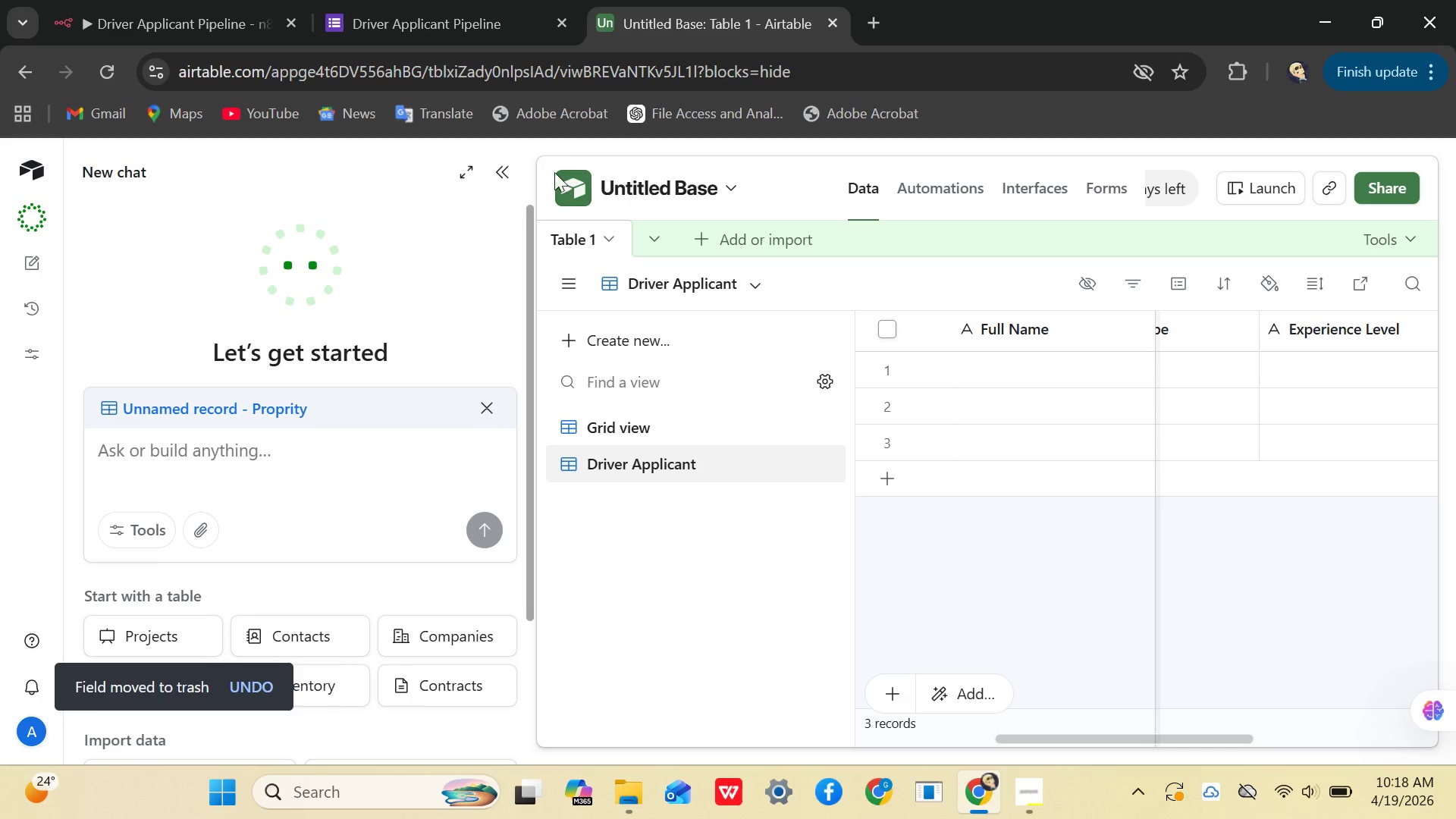 
mouse_move([504, 204])
 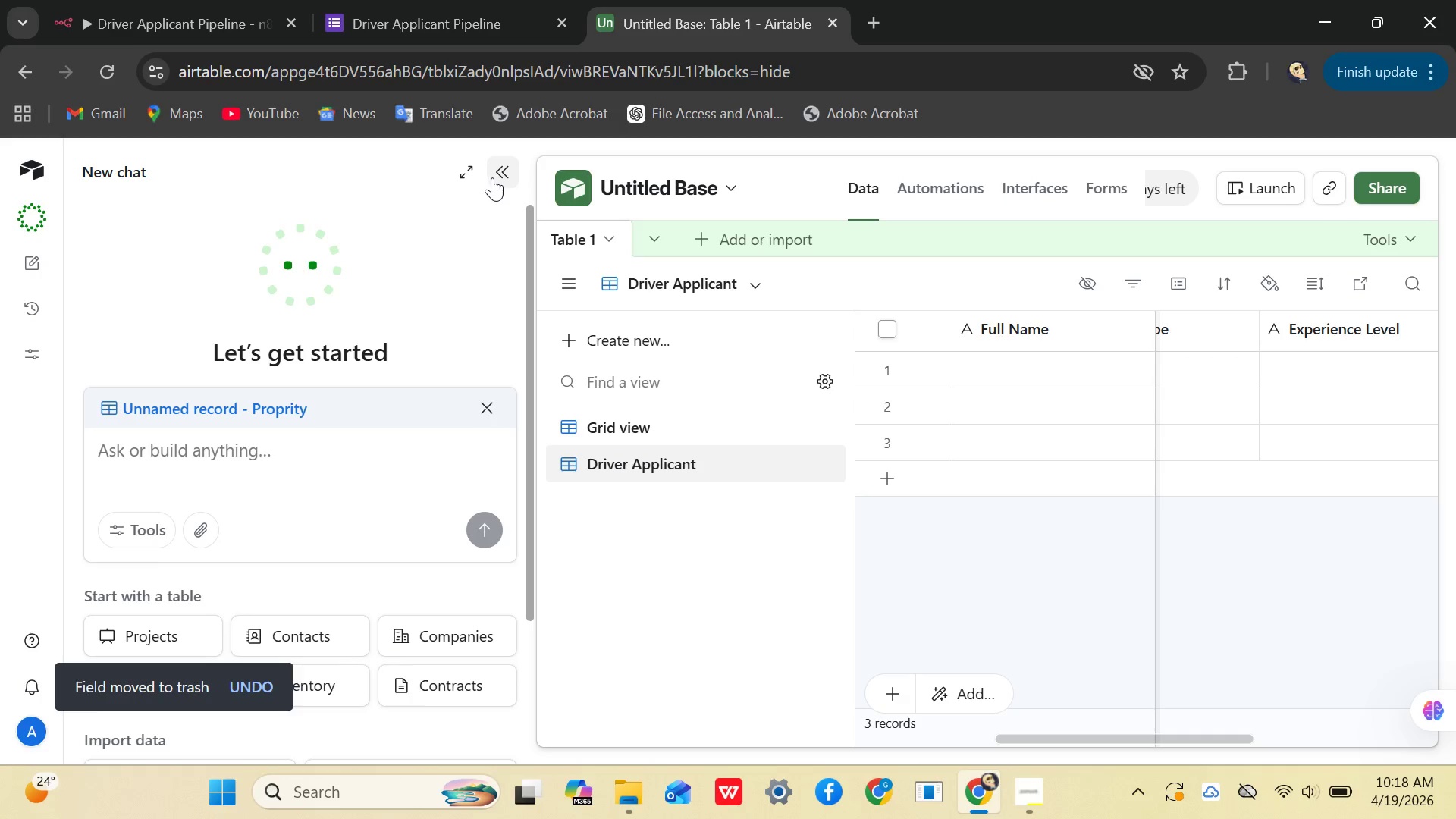 
left_click([495, 176])
 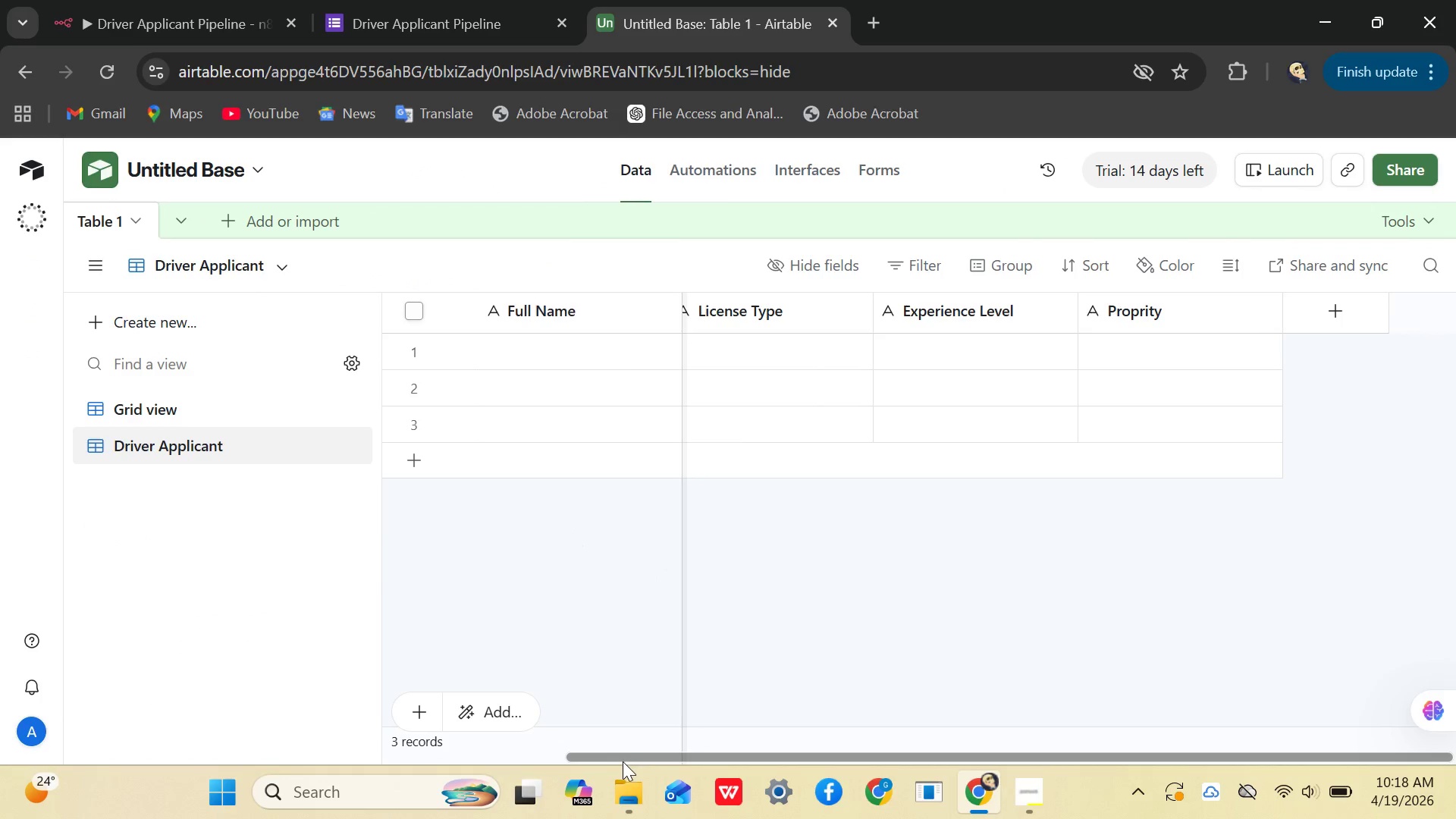 
left_click_drag(start_coordinate=[627, 753], to_coordinate=[371, 690])
 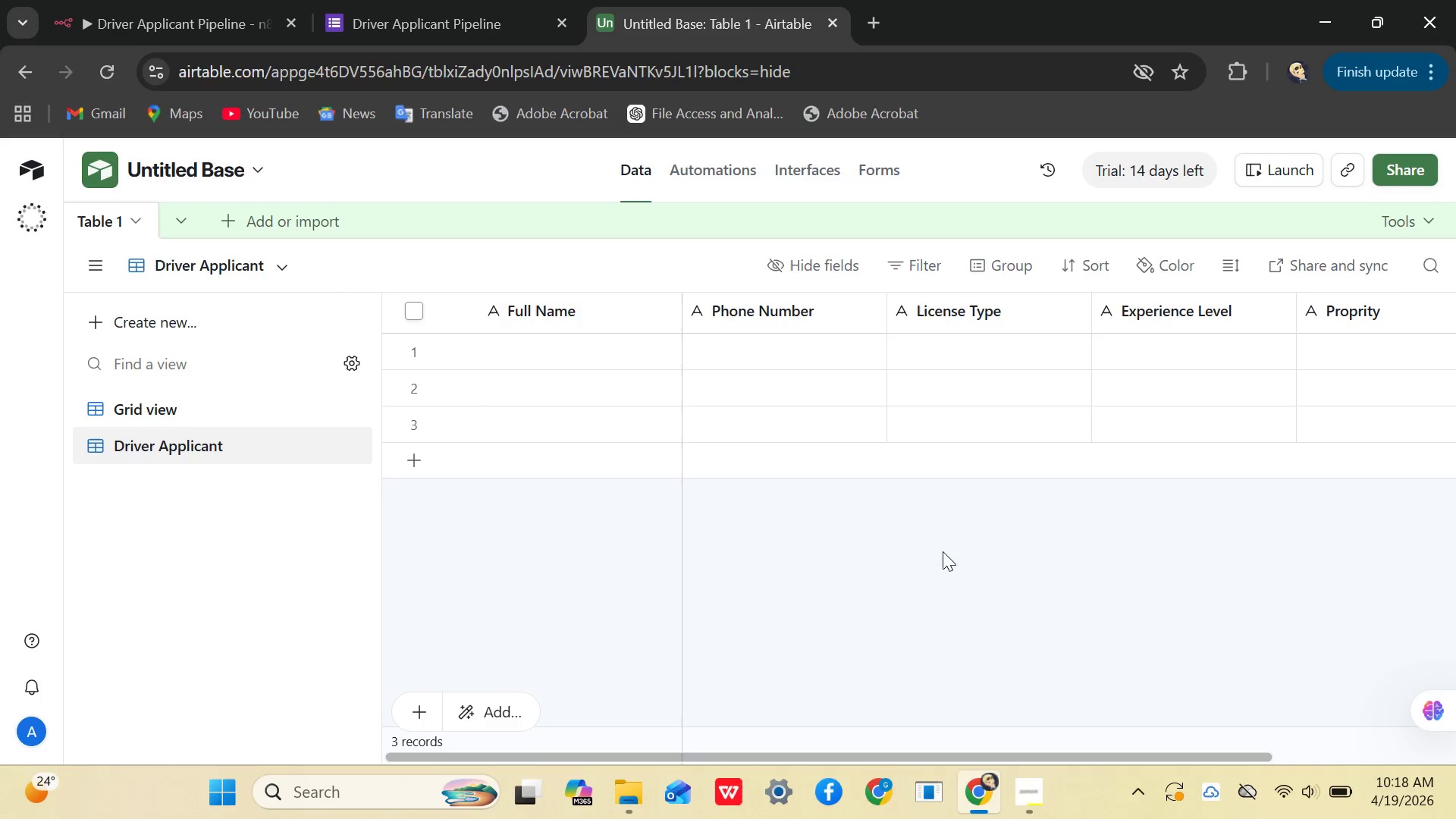 
left_click_drag(start_coordinate=[917, 580], to_coordinate=[918, 592])
 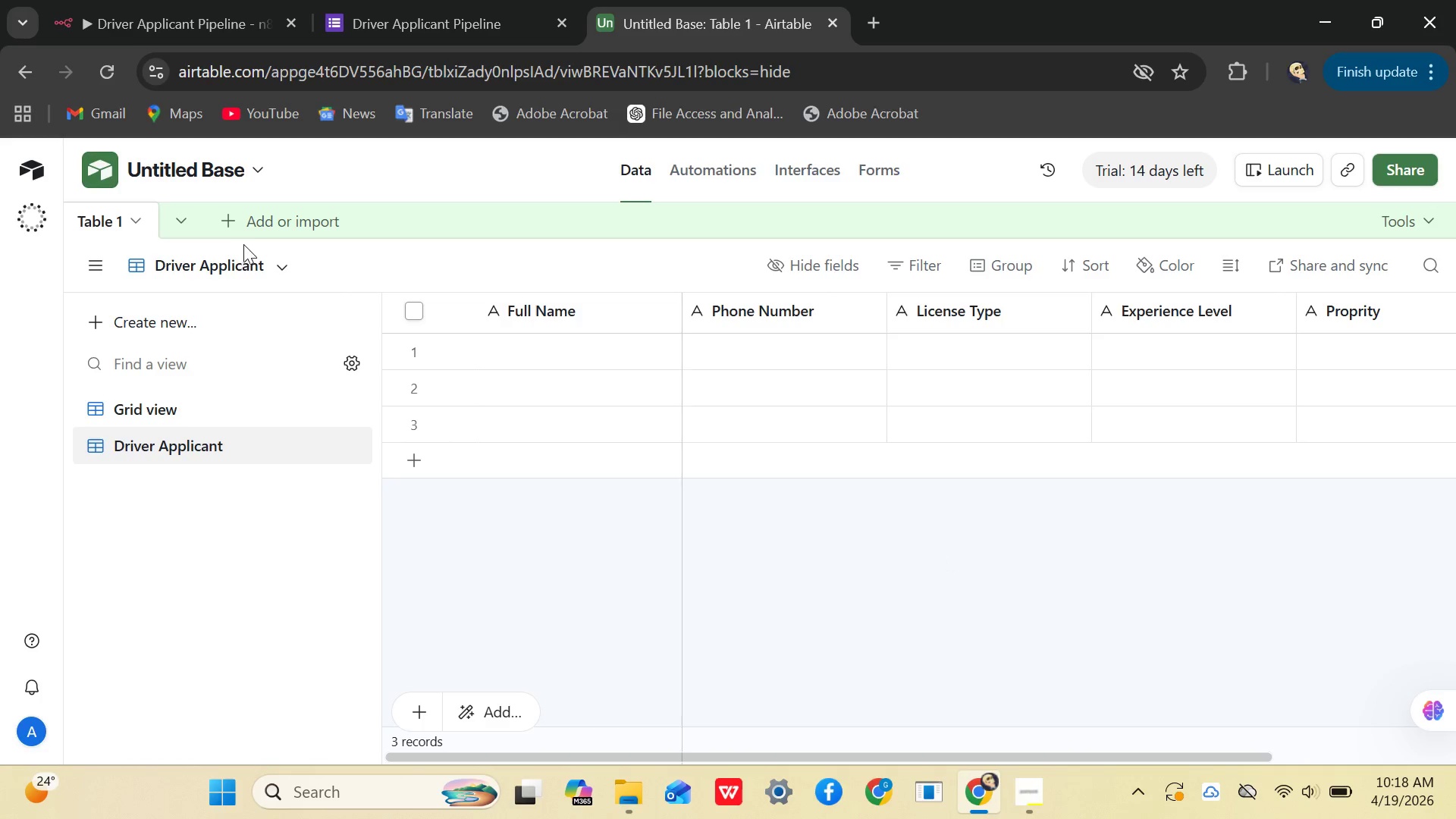 
wait(5.42)
 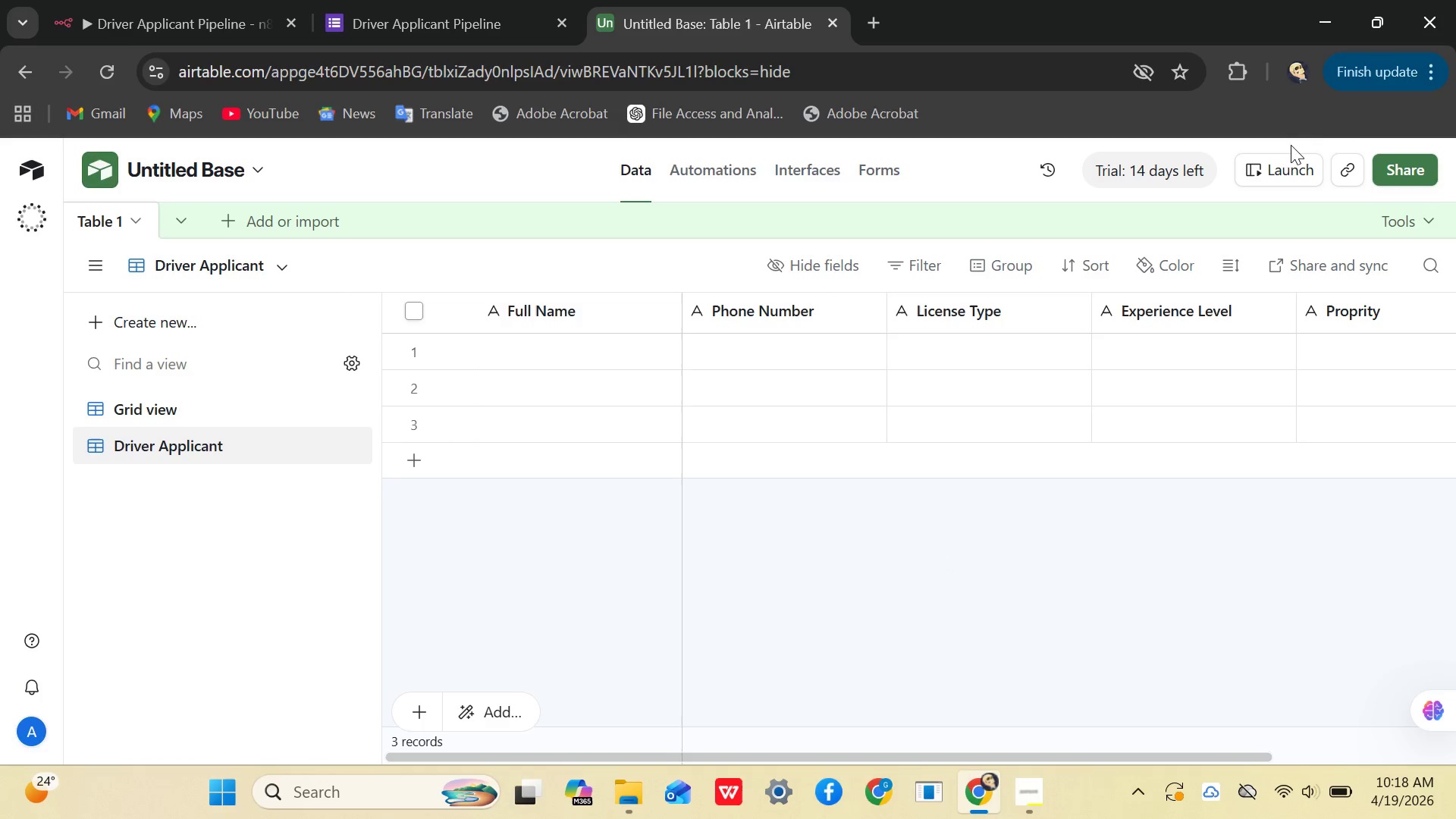 
left_click([171, 0])
 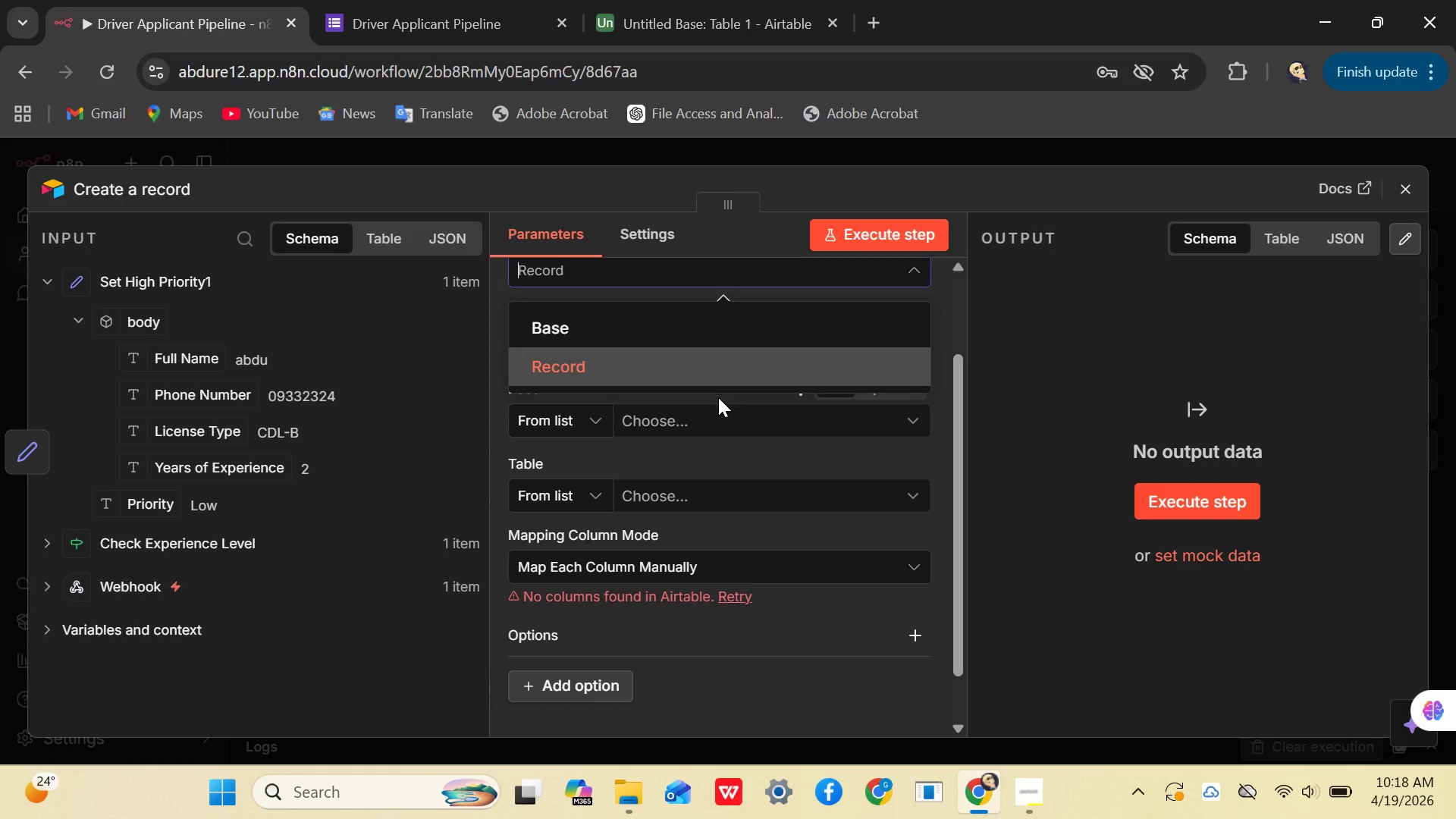 
left_click([585, 312])
 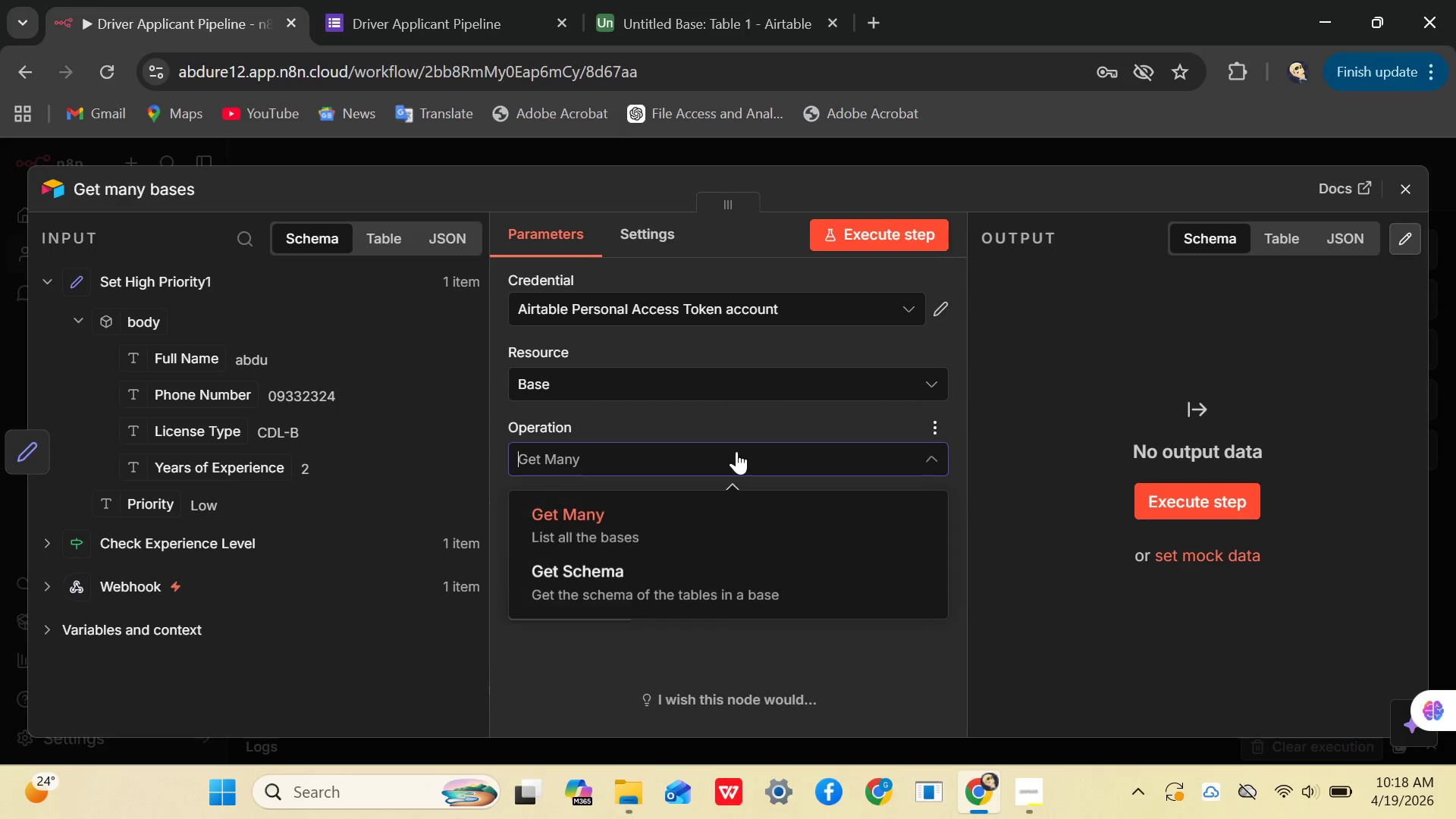 
left_click([736, 452])
 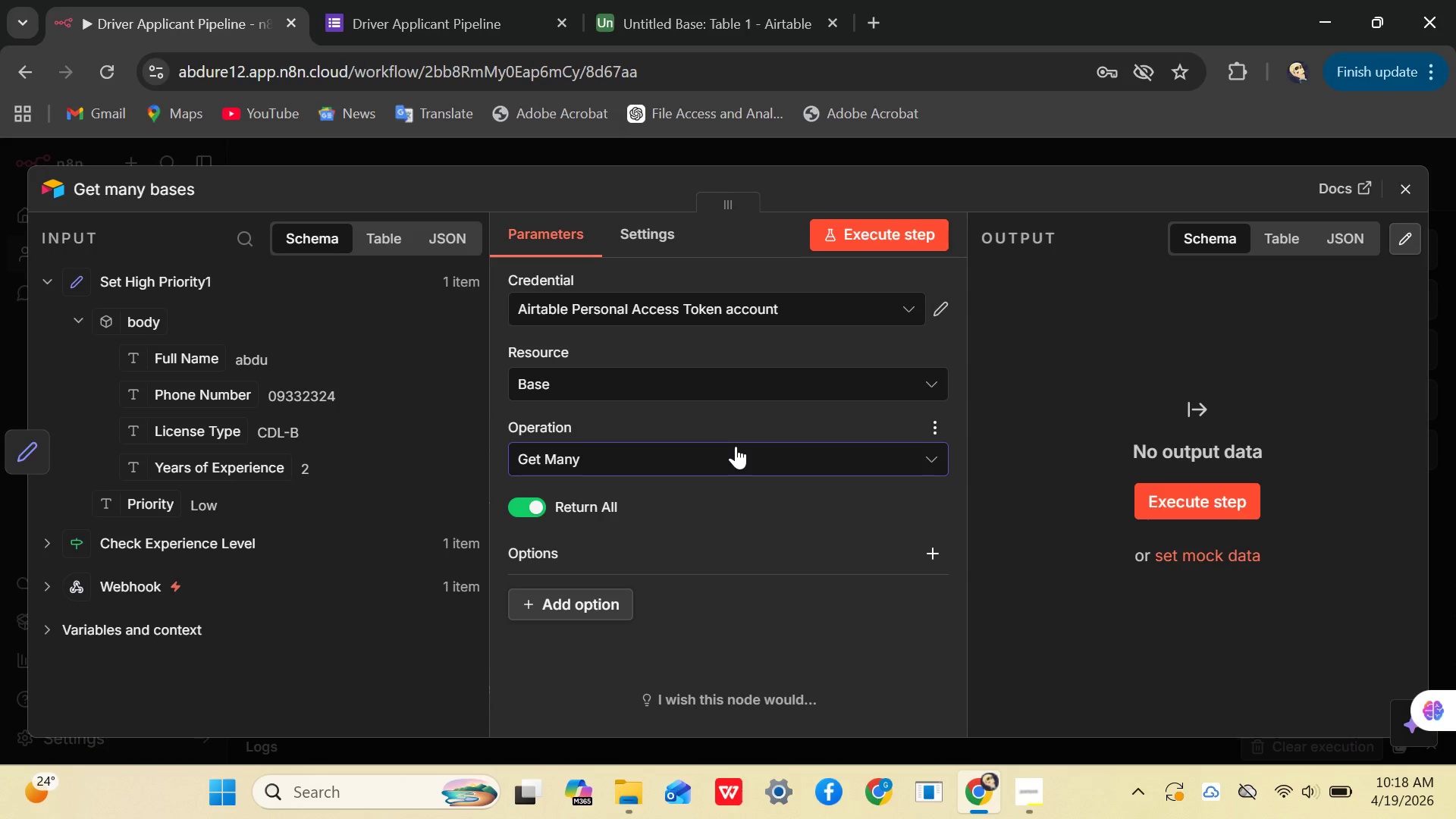 
left_click([736, 446])
 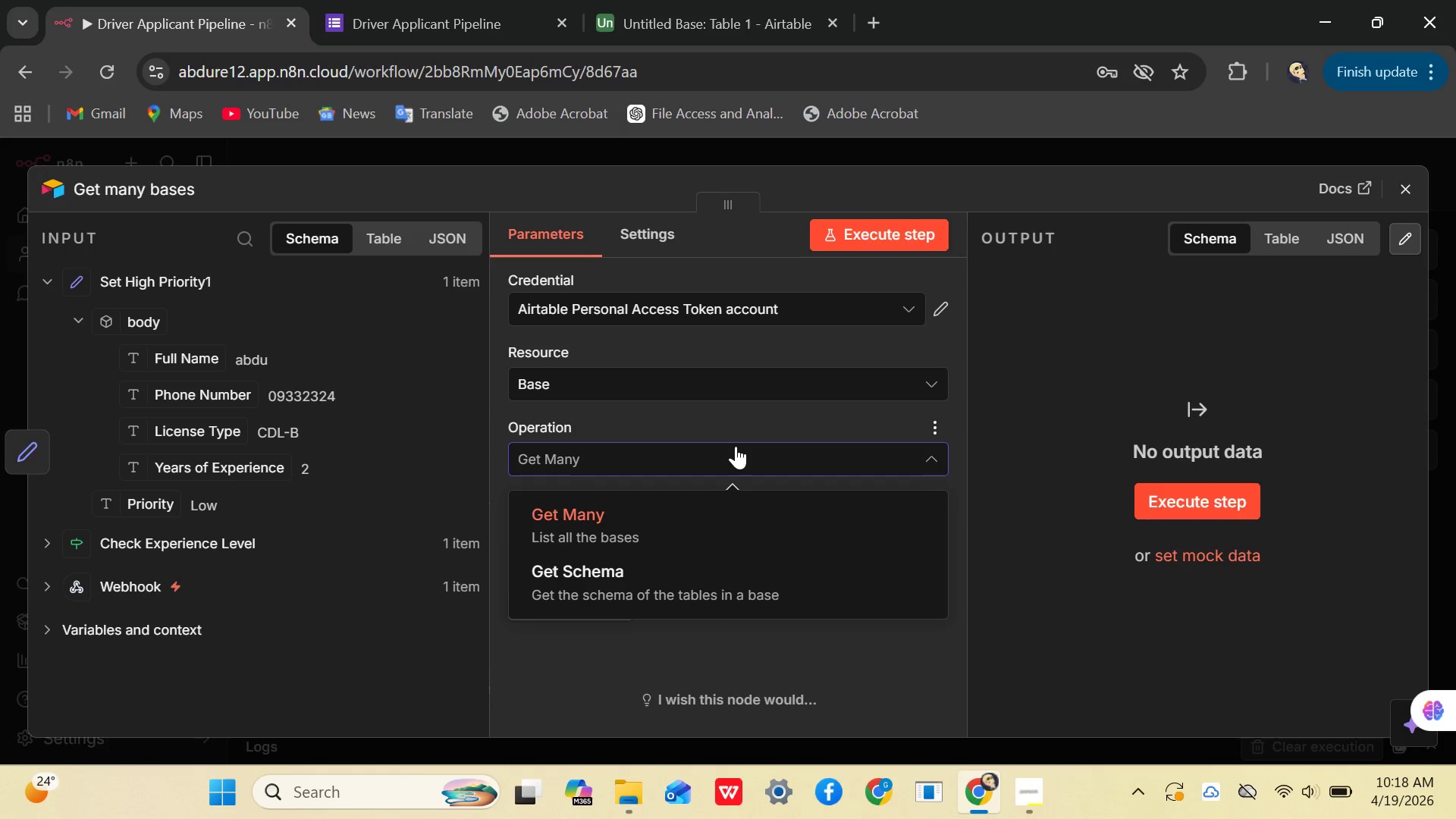 
left_click([736, 449])
 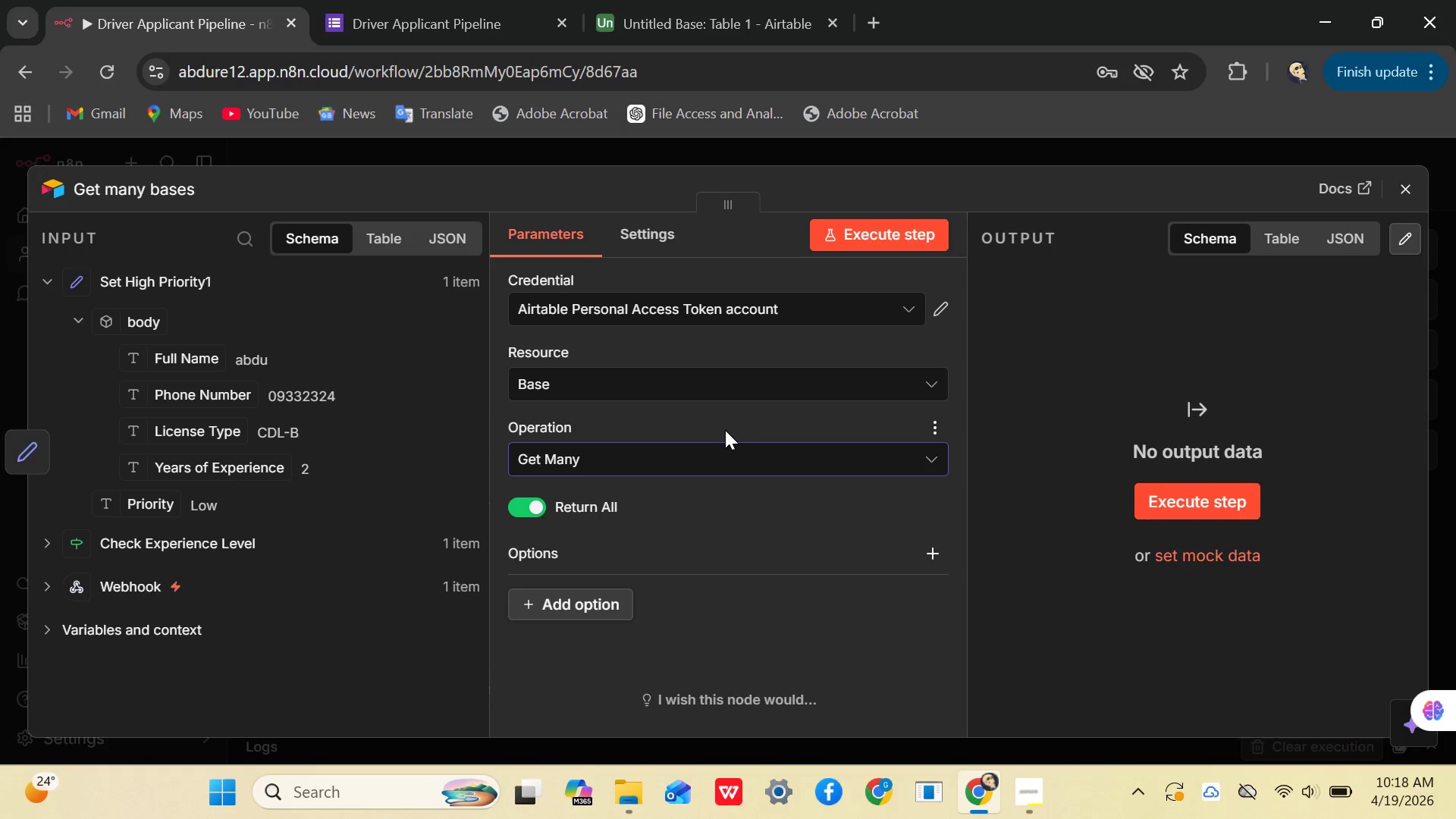 
scroll: coordinate [717, 418], scroll_direction: up, amount: 2.0
 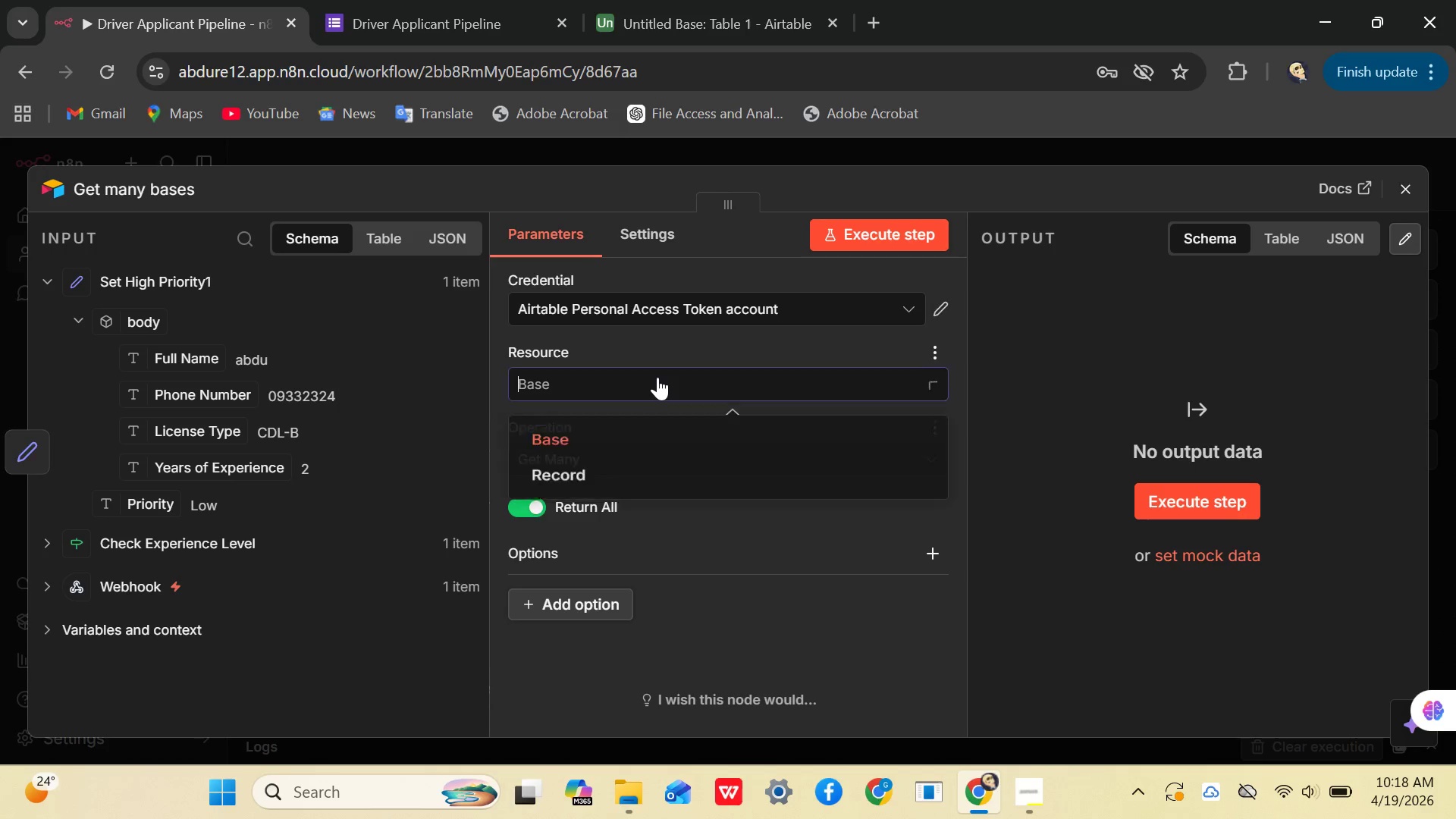 
mouse_move([617, 435])
 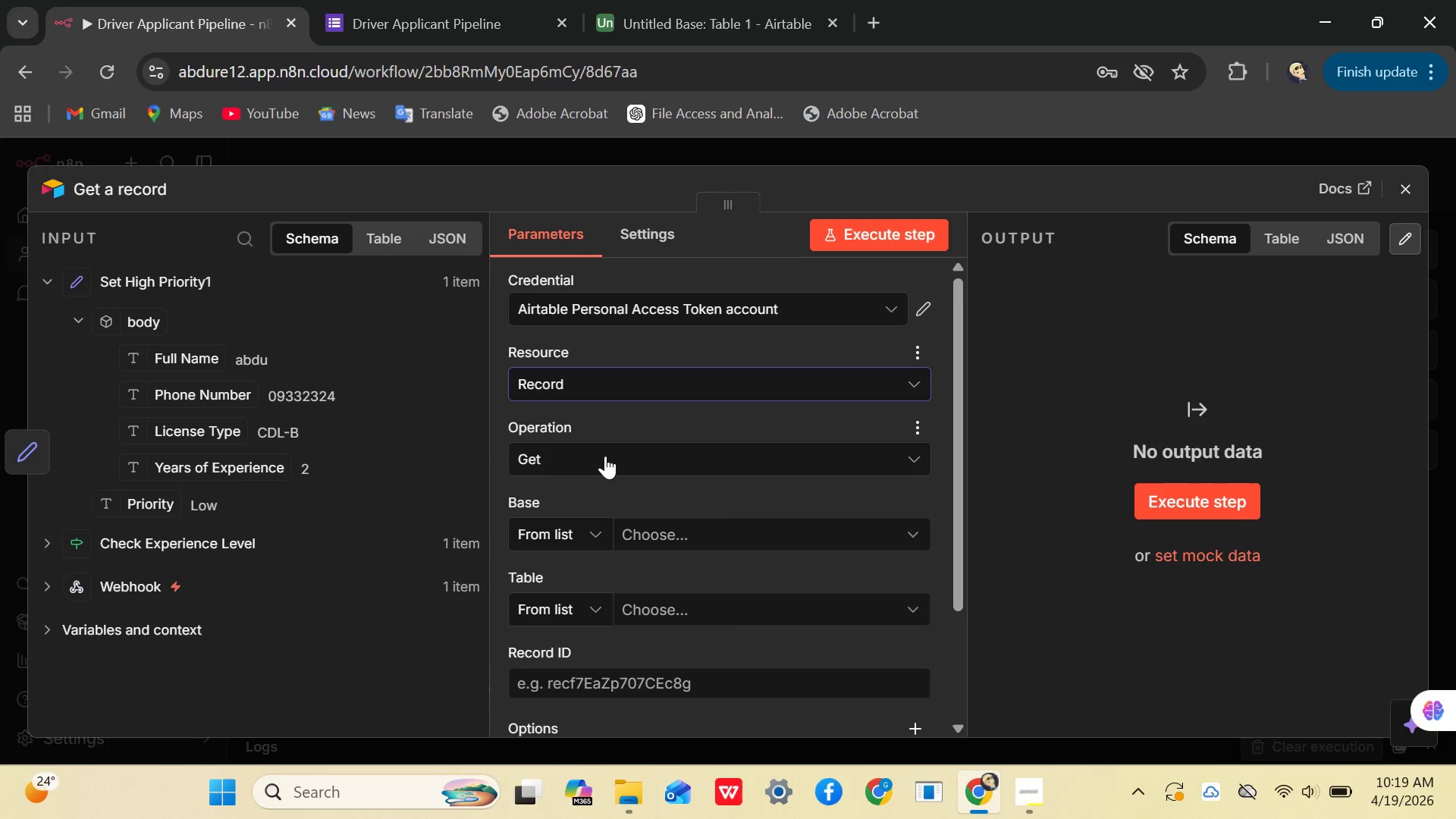 
left_click([605, 456])
 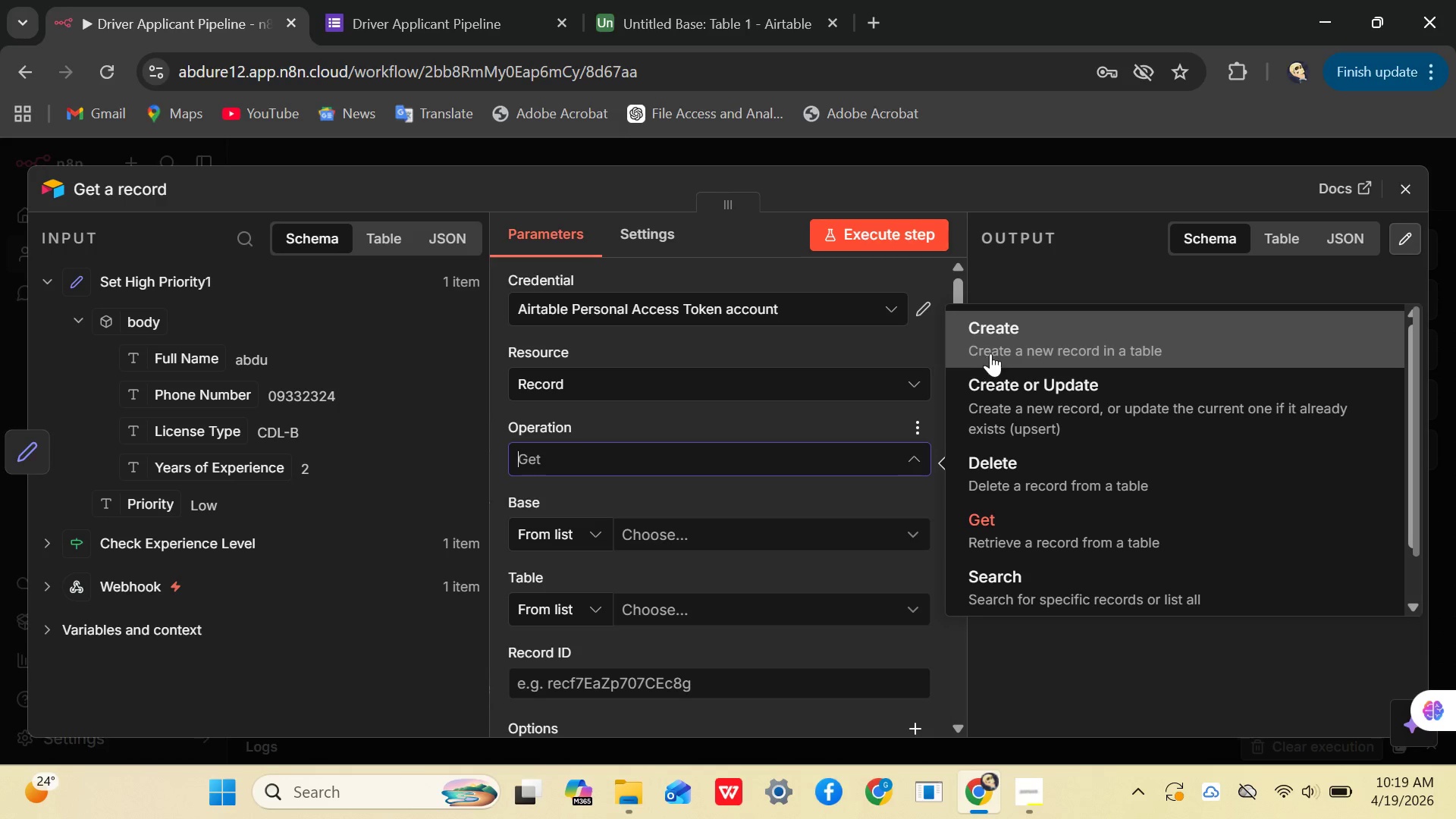 
left_click([993, 352])
 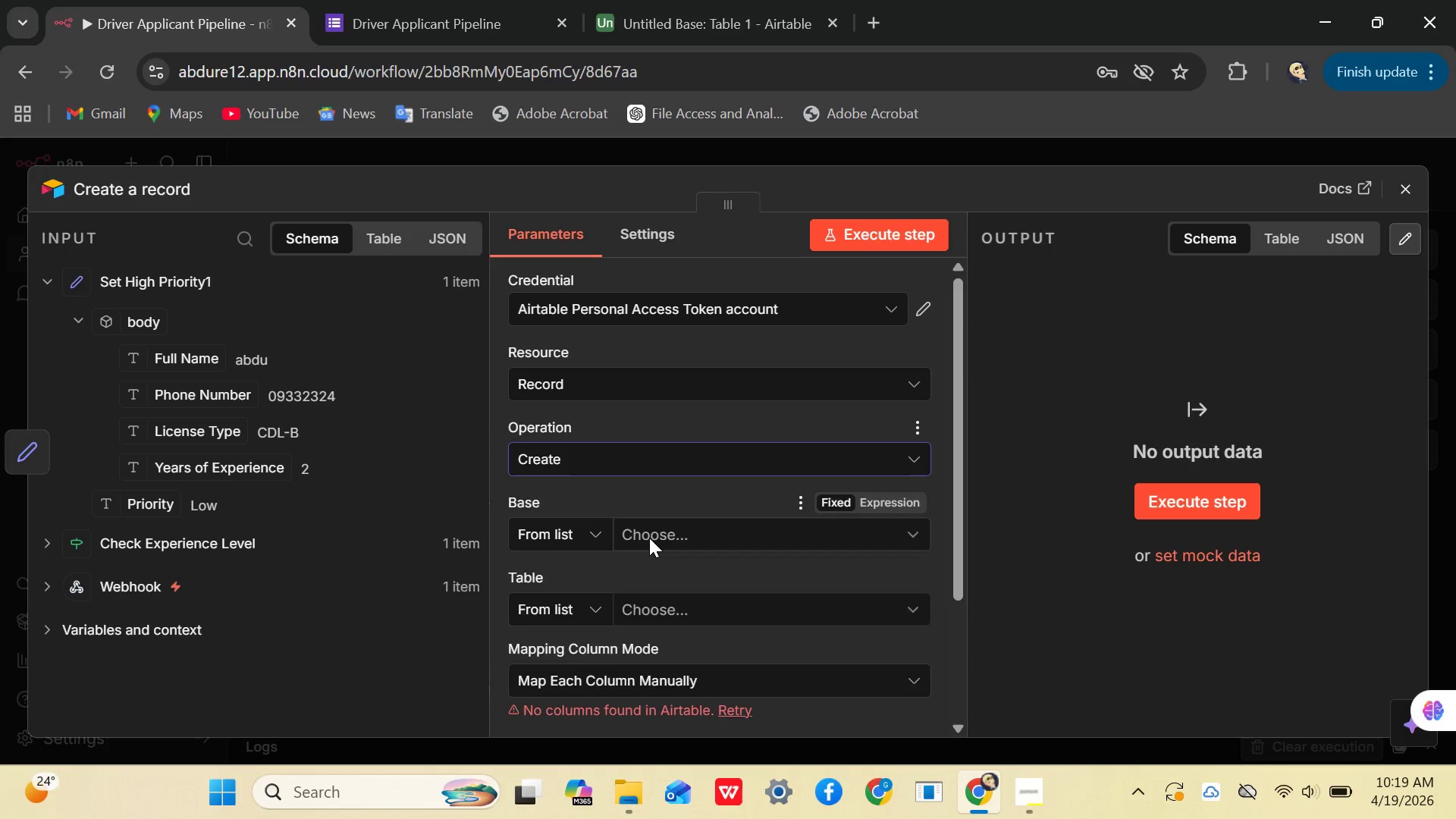 
mouse_move([654, 548])
 